 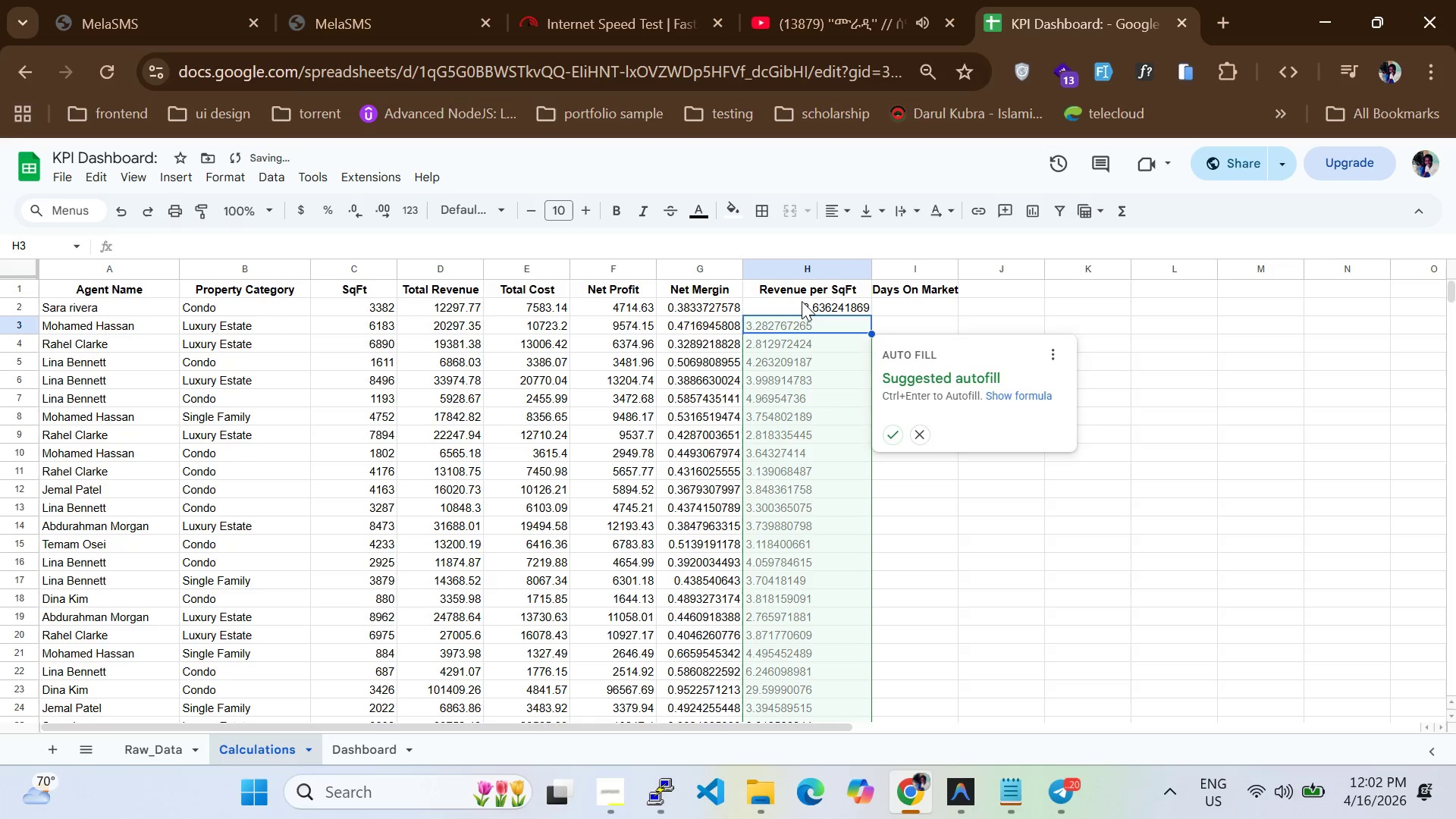 
left_click([890, 438])
 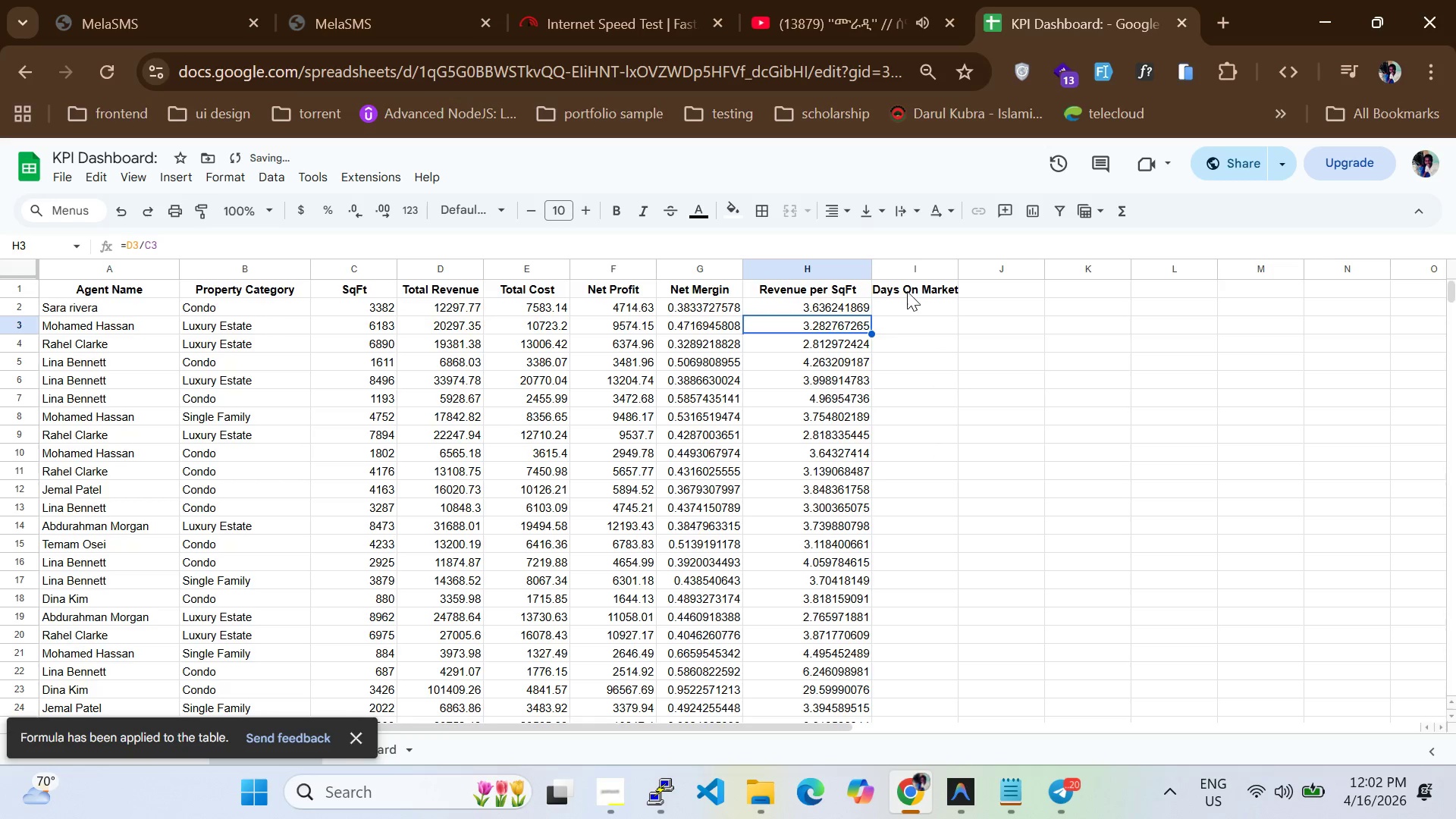 
left_click([907, 290])
 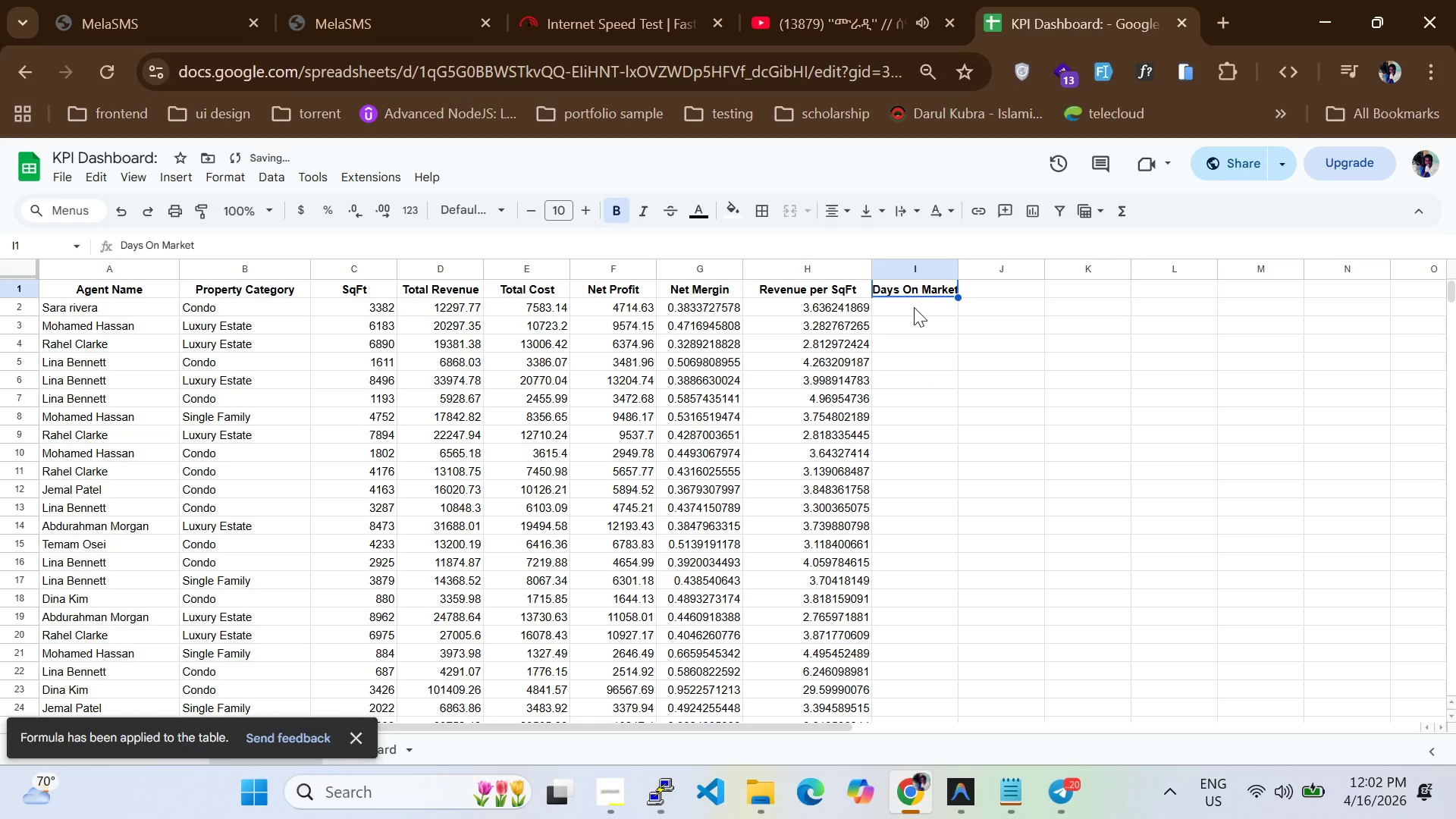 
left_click([914, 307])
 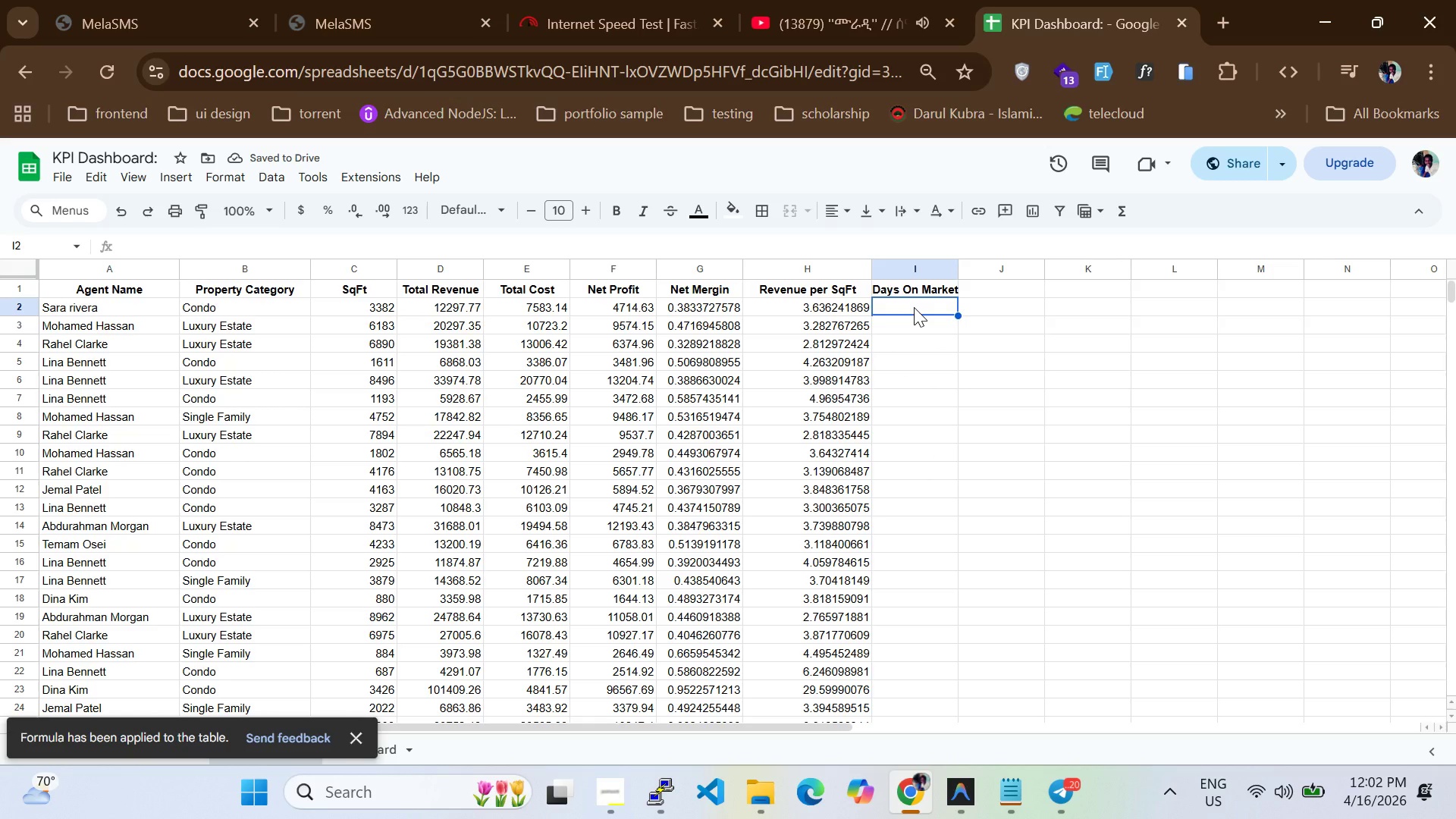 
type(=Raw_Data!I2-Raw_Data!H2)
 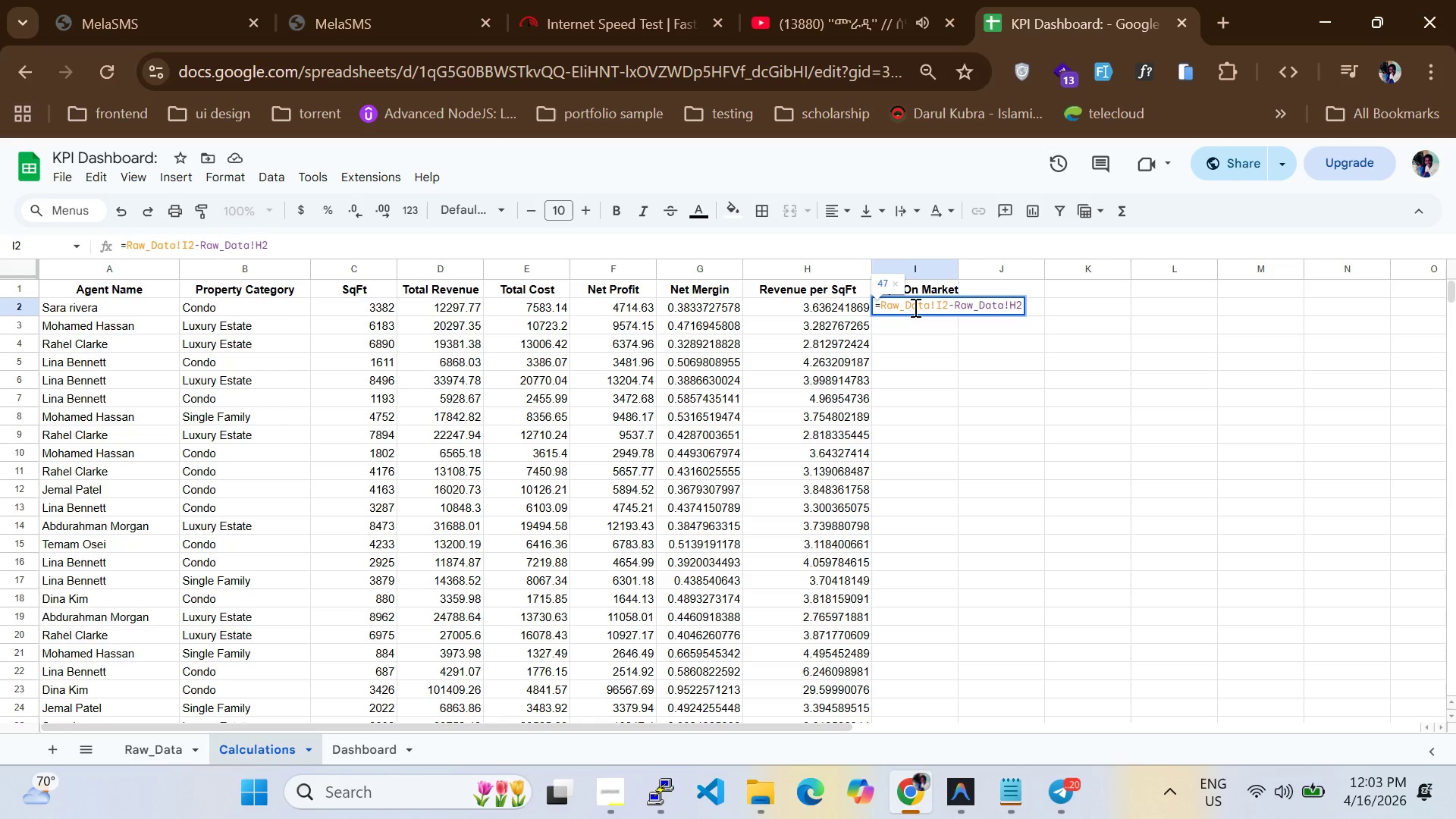 
key(Enter)
 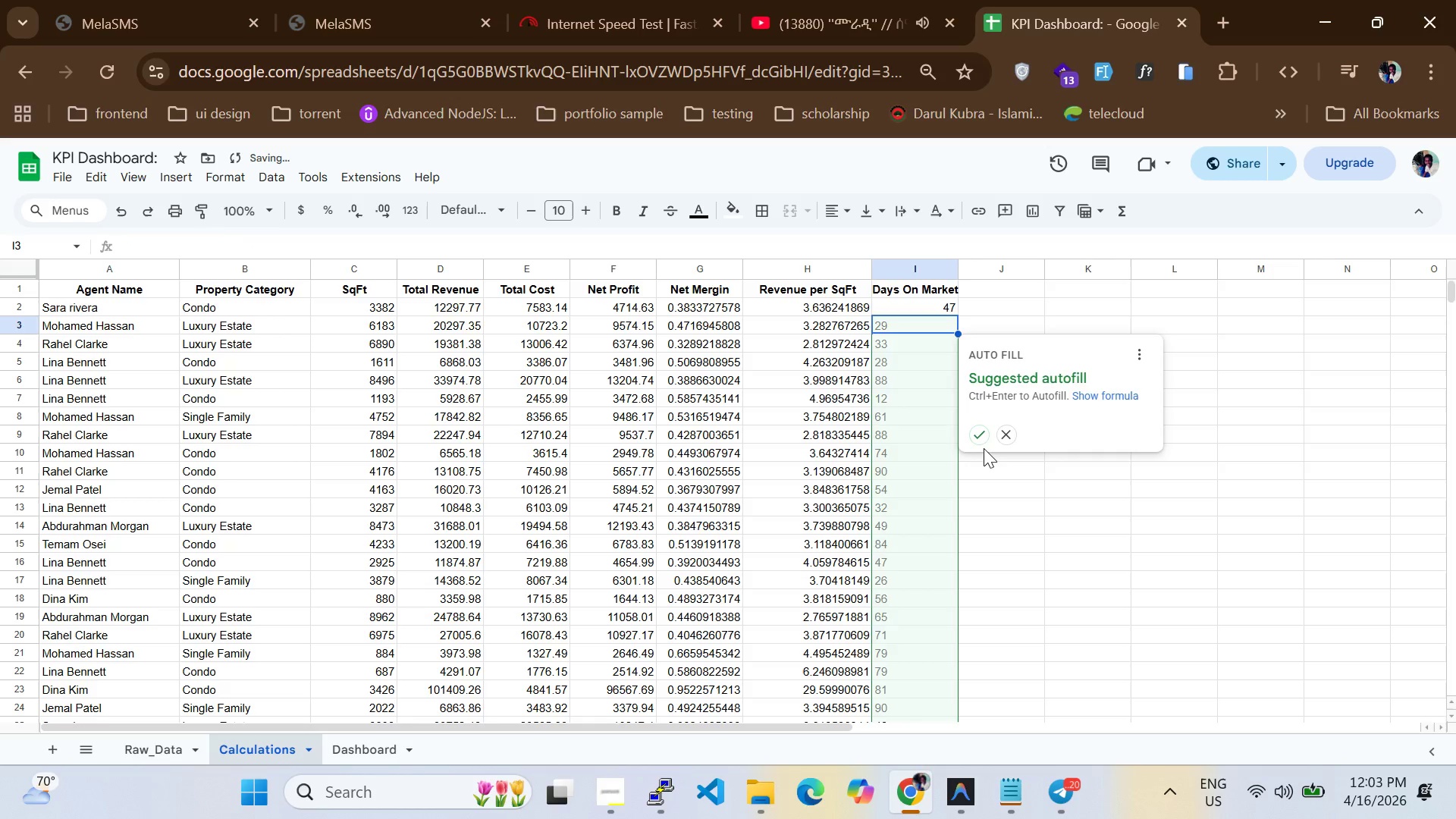 
left_click([981, 436])
 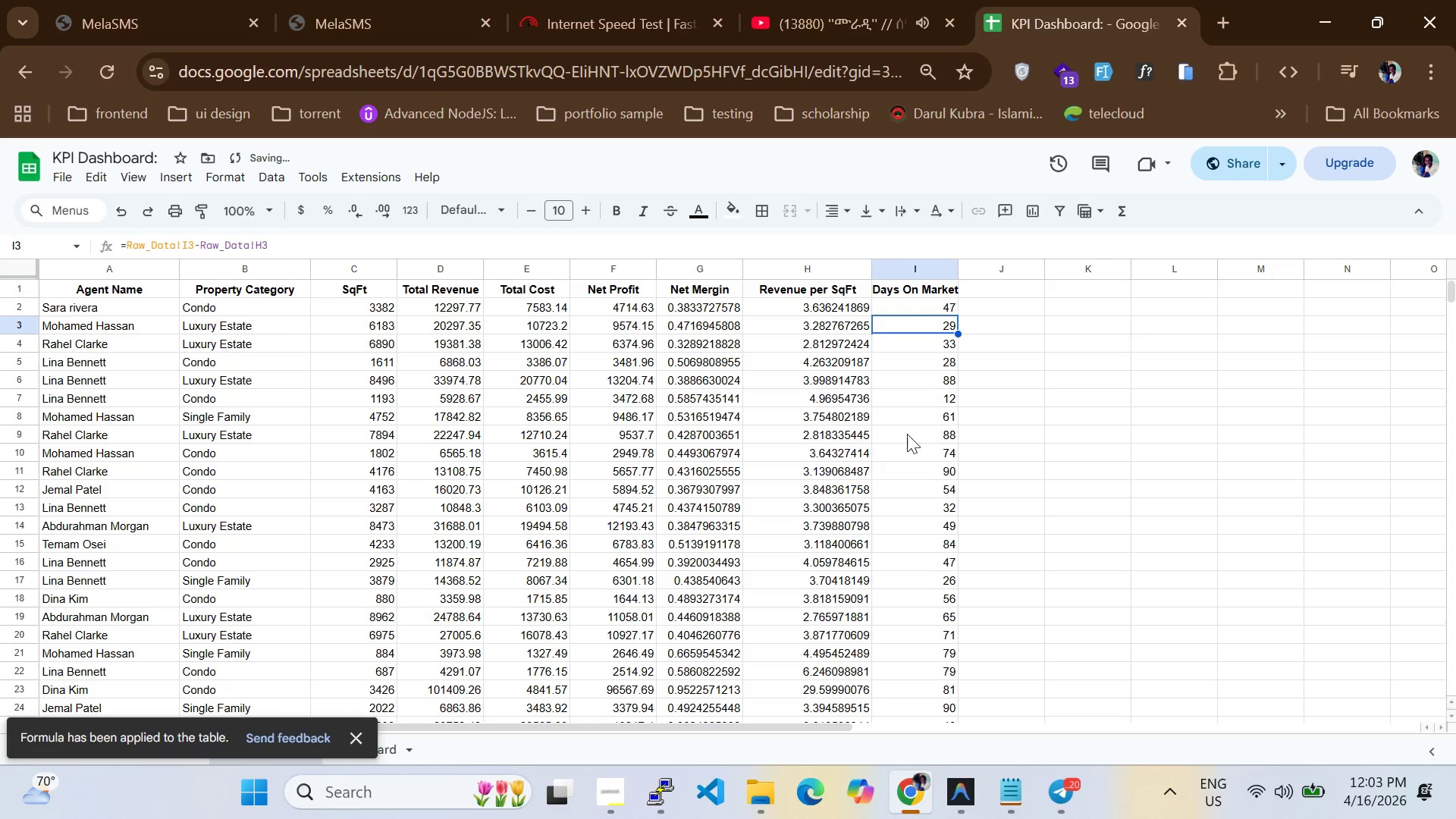 
scroll: coordinate [899, 439], scroll_direction: down, amount: 5.0
 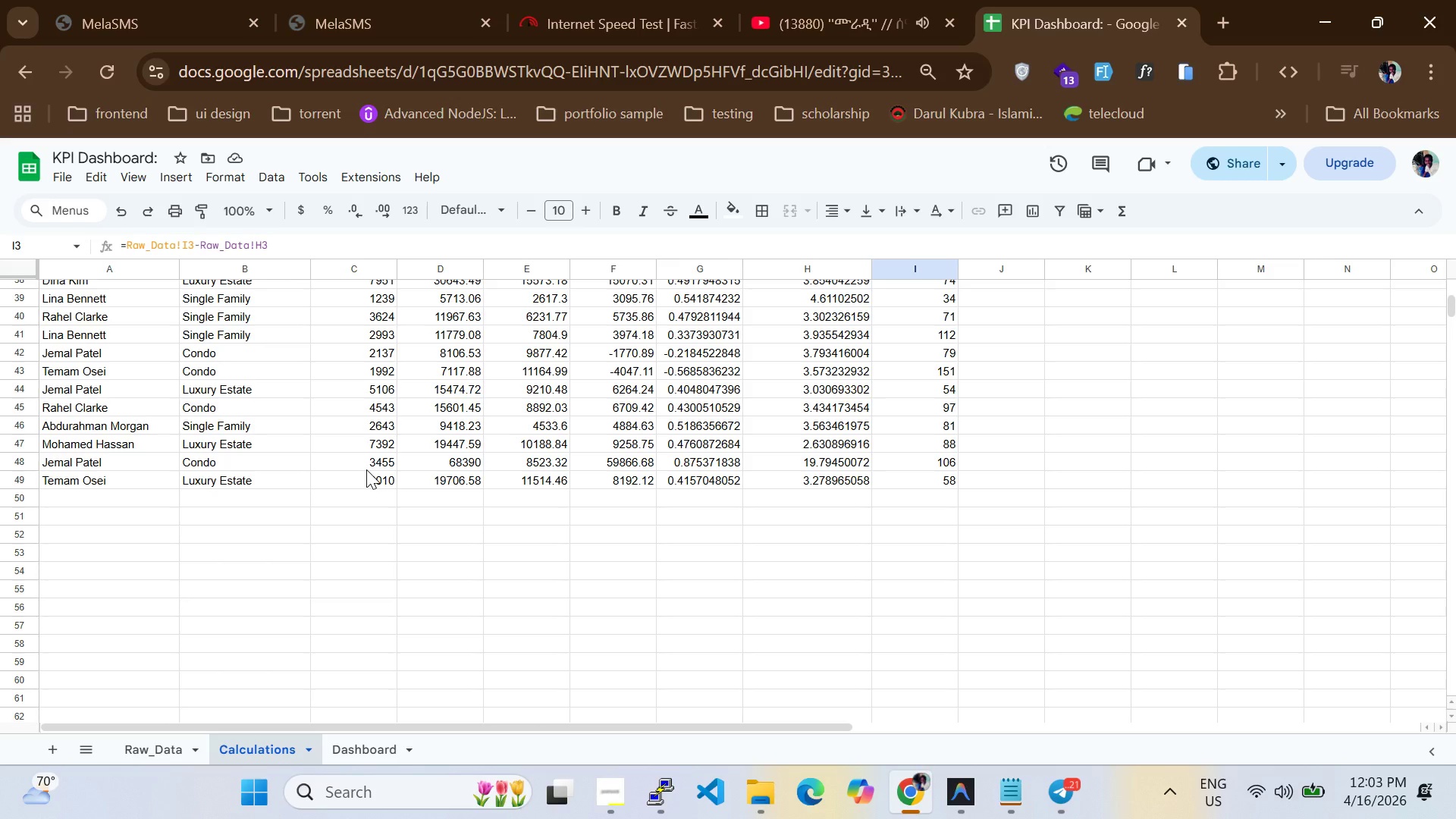 
wait(50.32)
 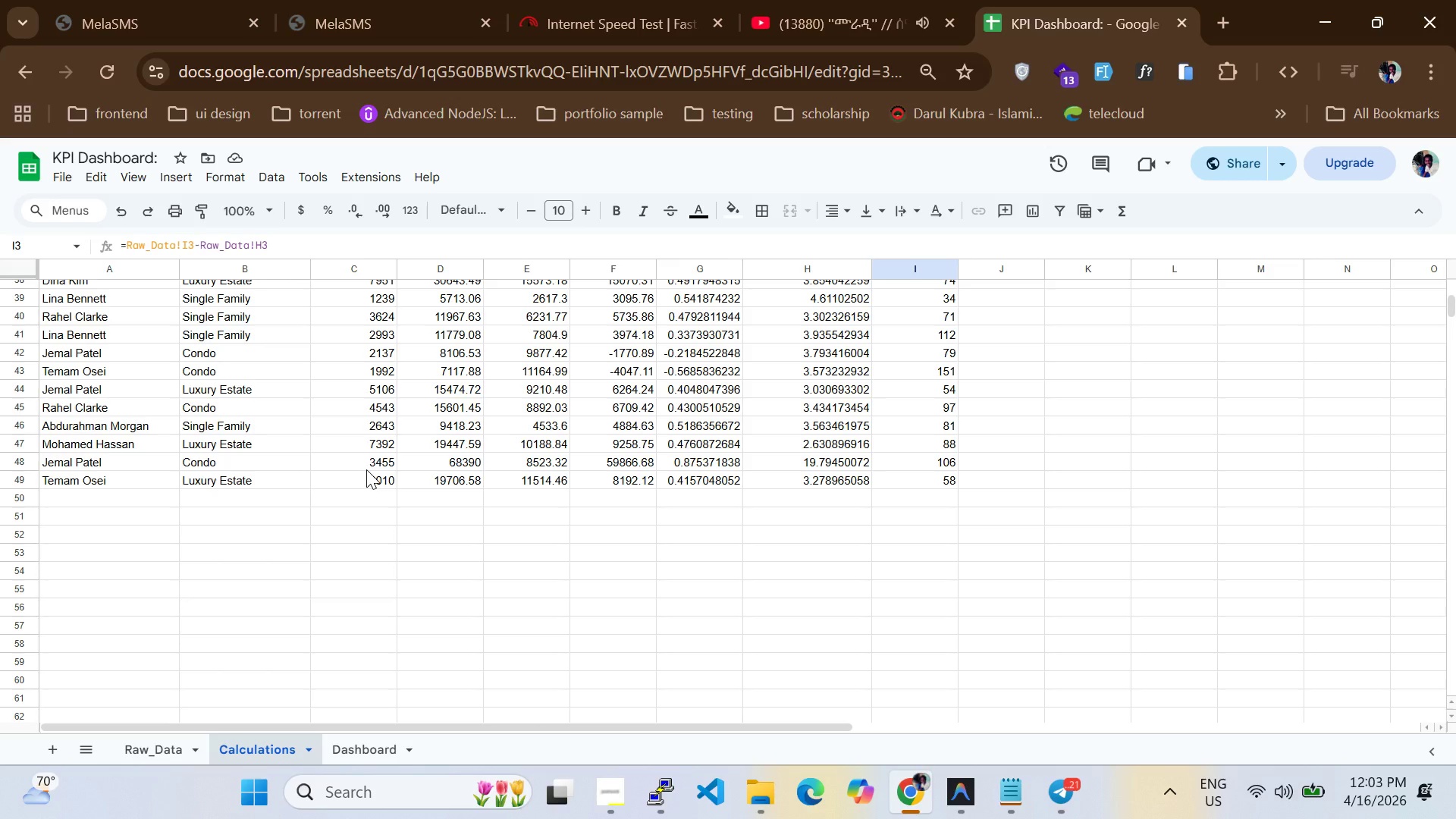 
scroll: coordinate [413, 500], scroll_direction: up, amount: 8.0
 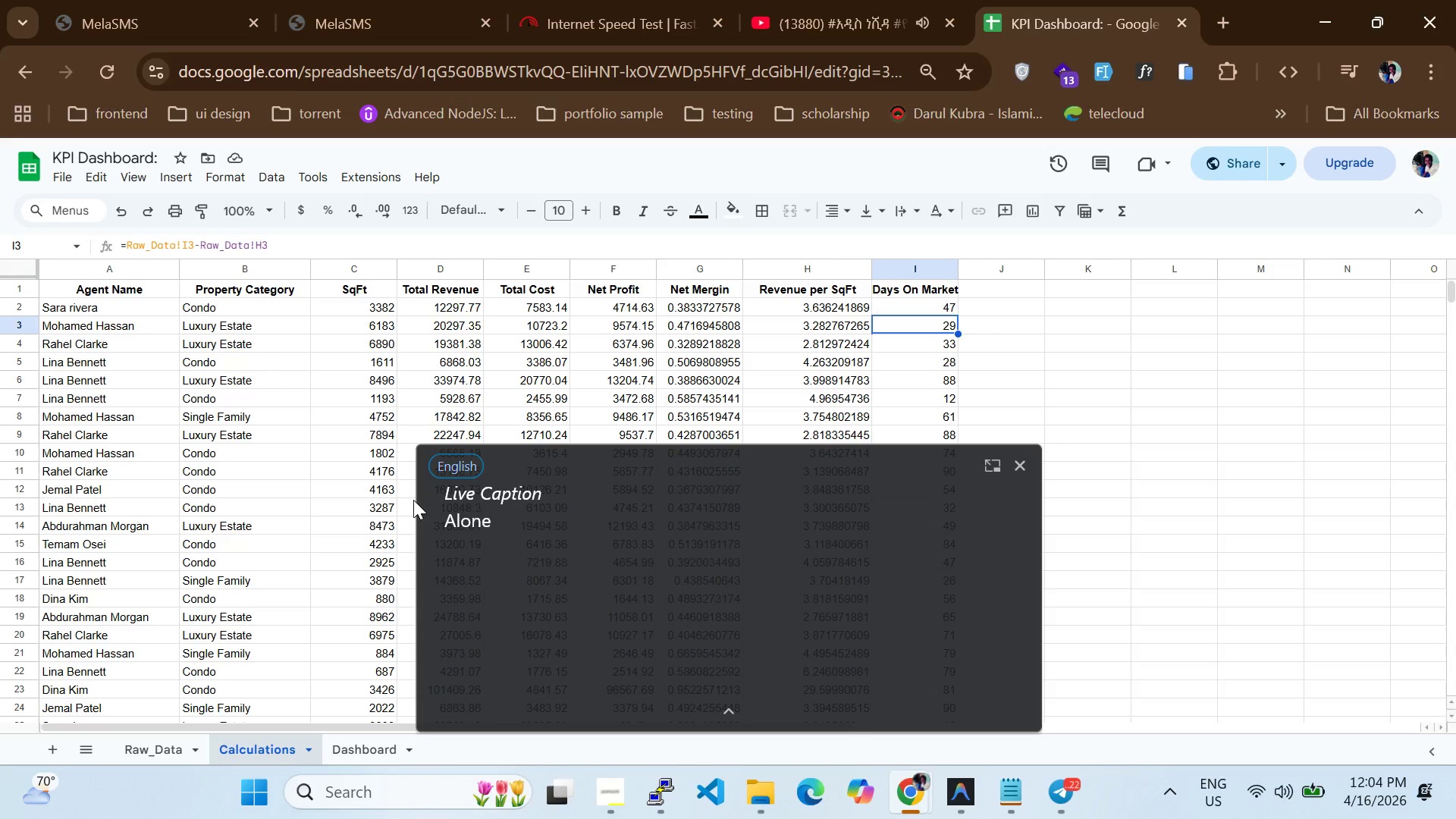 
wait(10.18)
 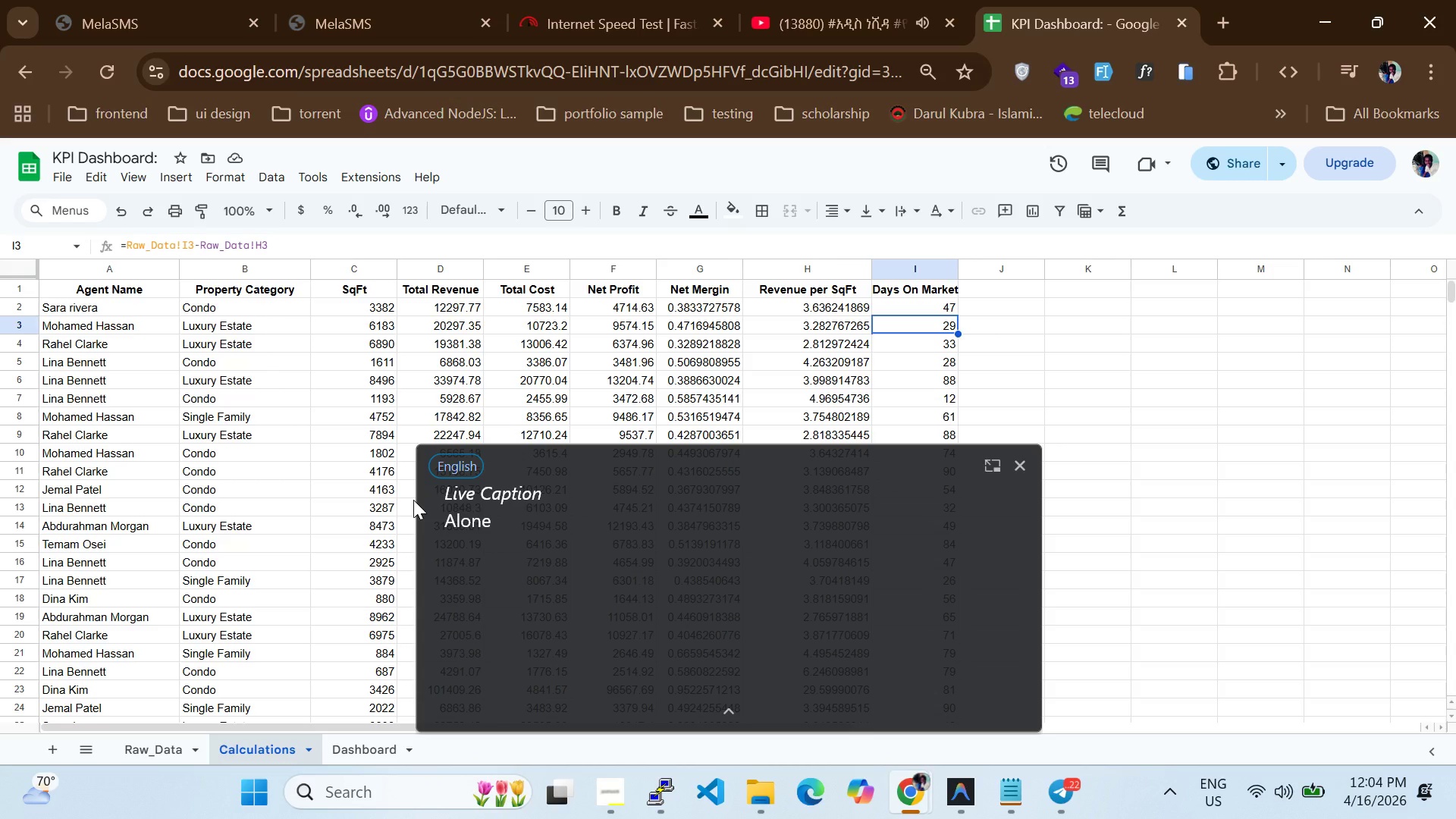 
left_click([363, 448])
 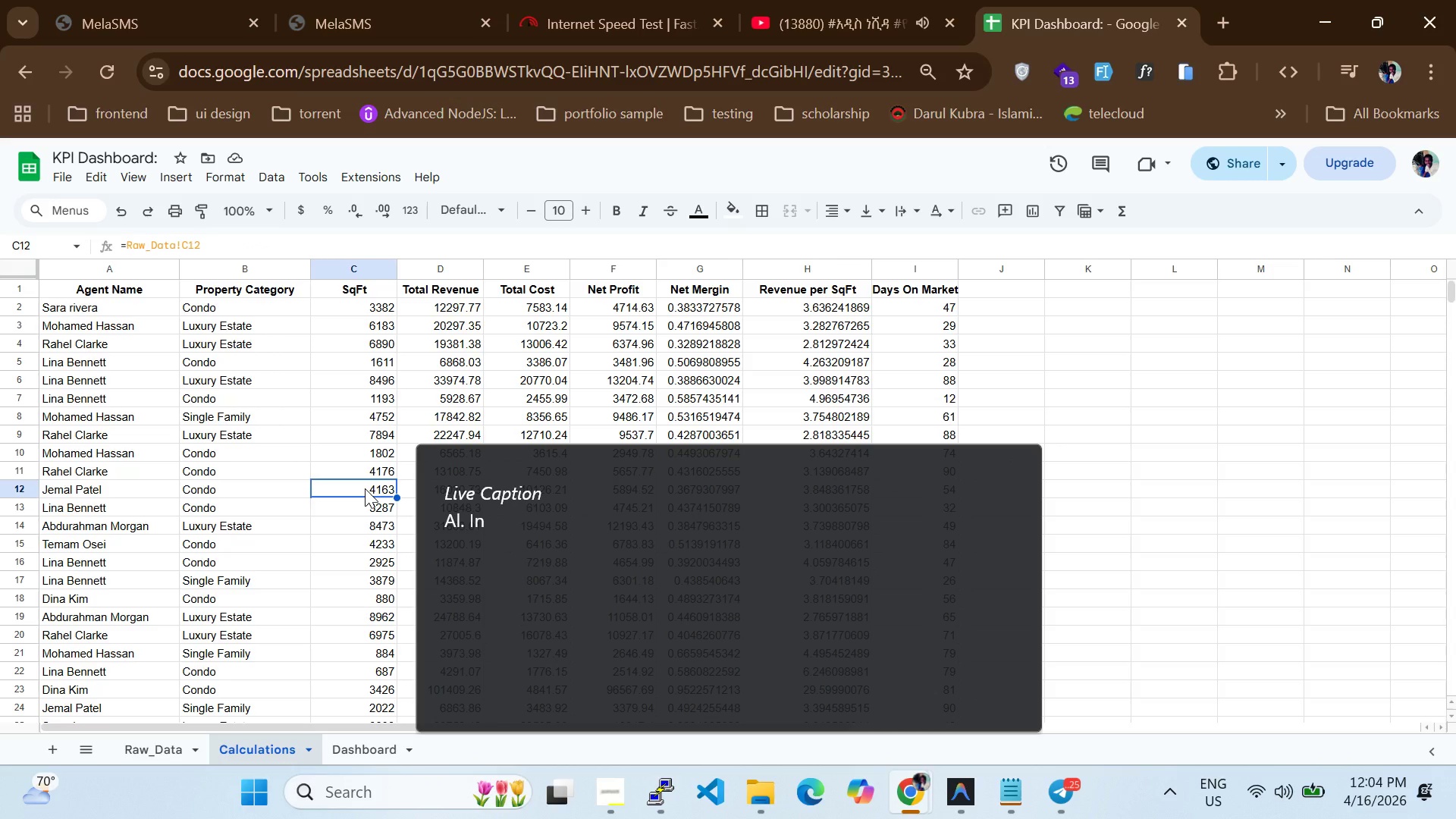 
wait(13.53)
 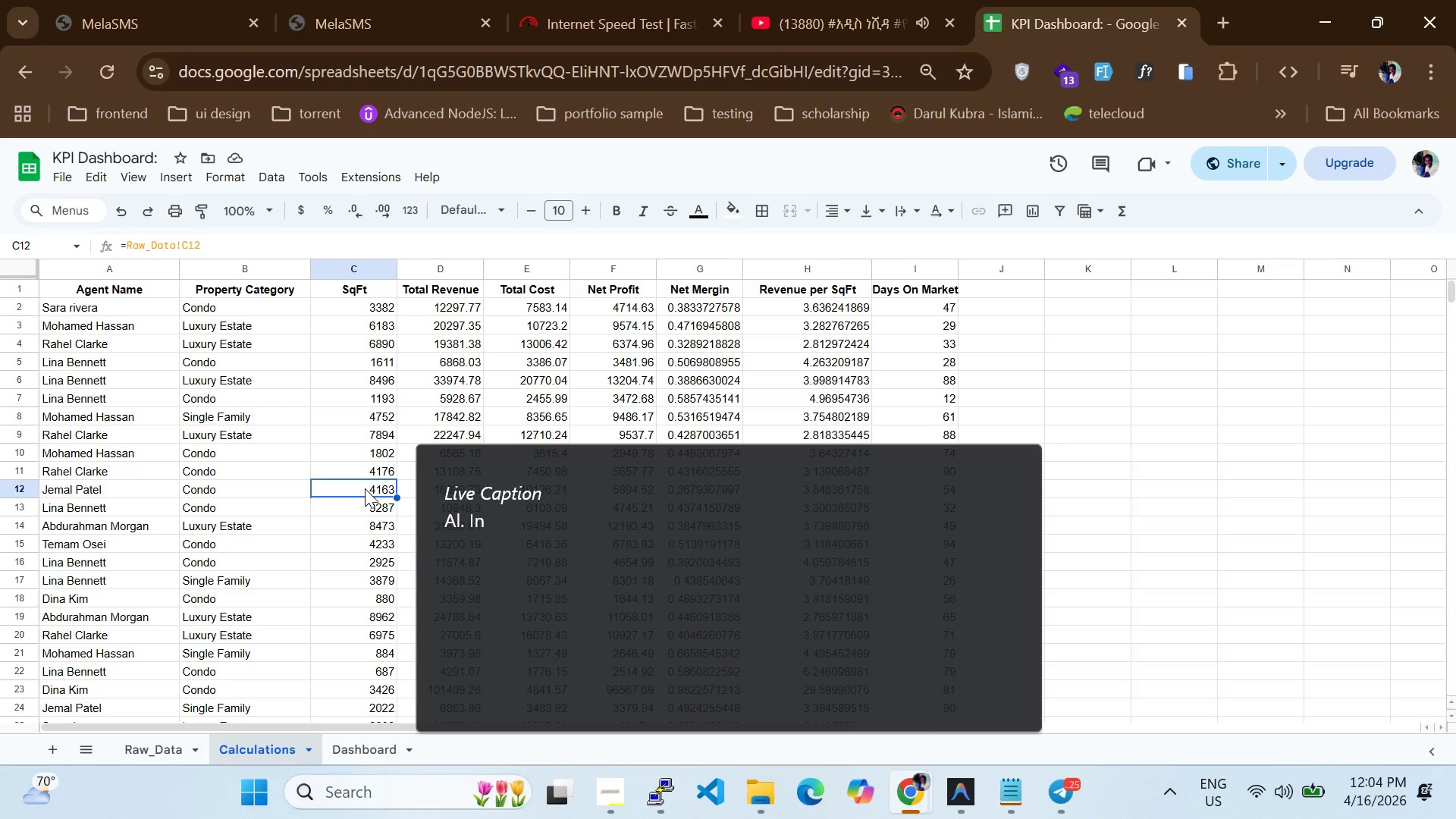 
left_click([379, 424])
 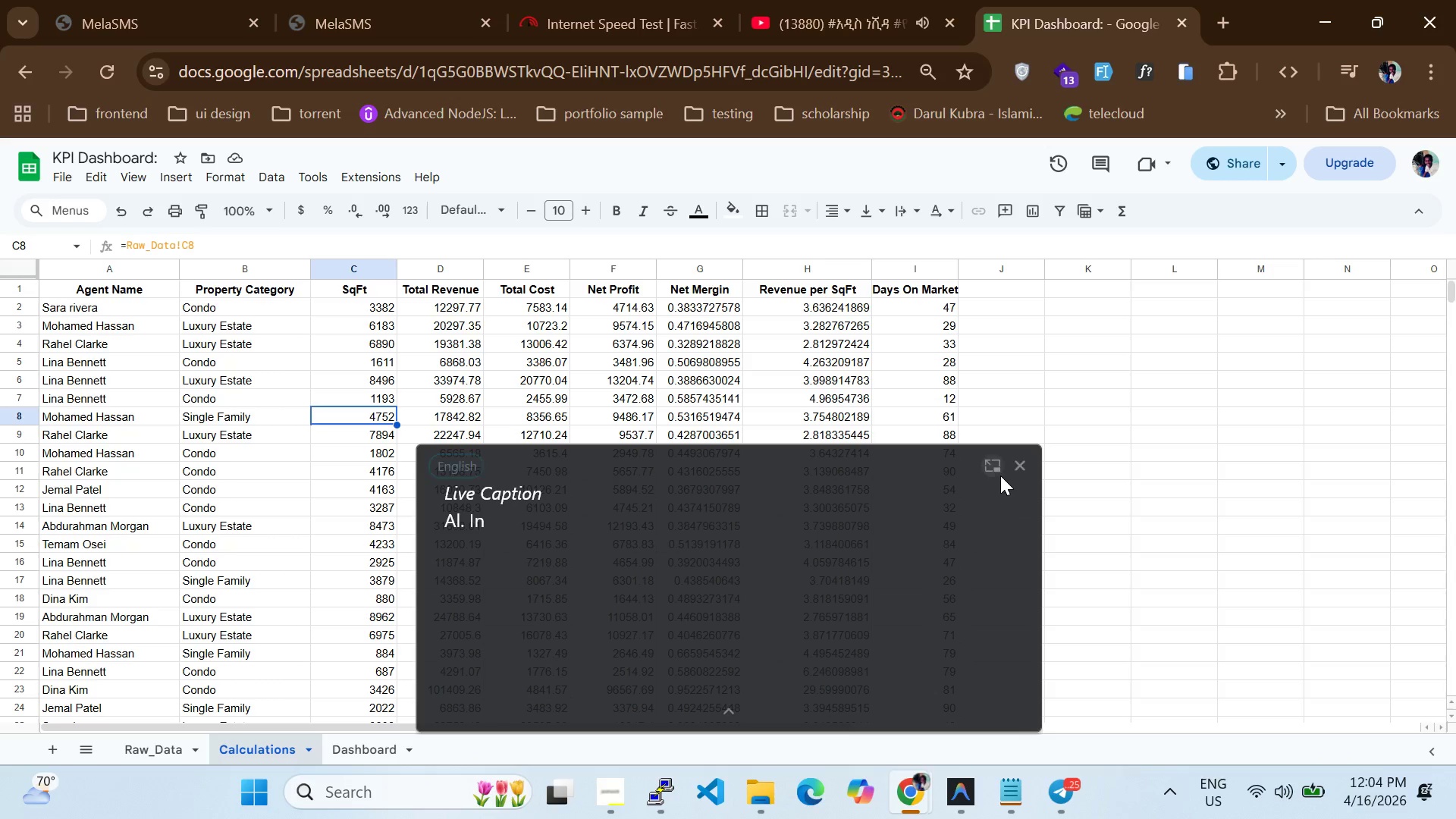 
left_click([1024, 469])
 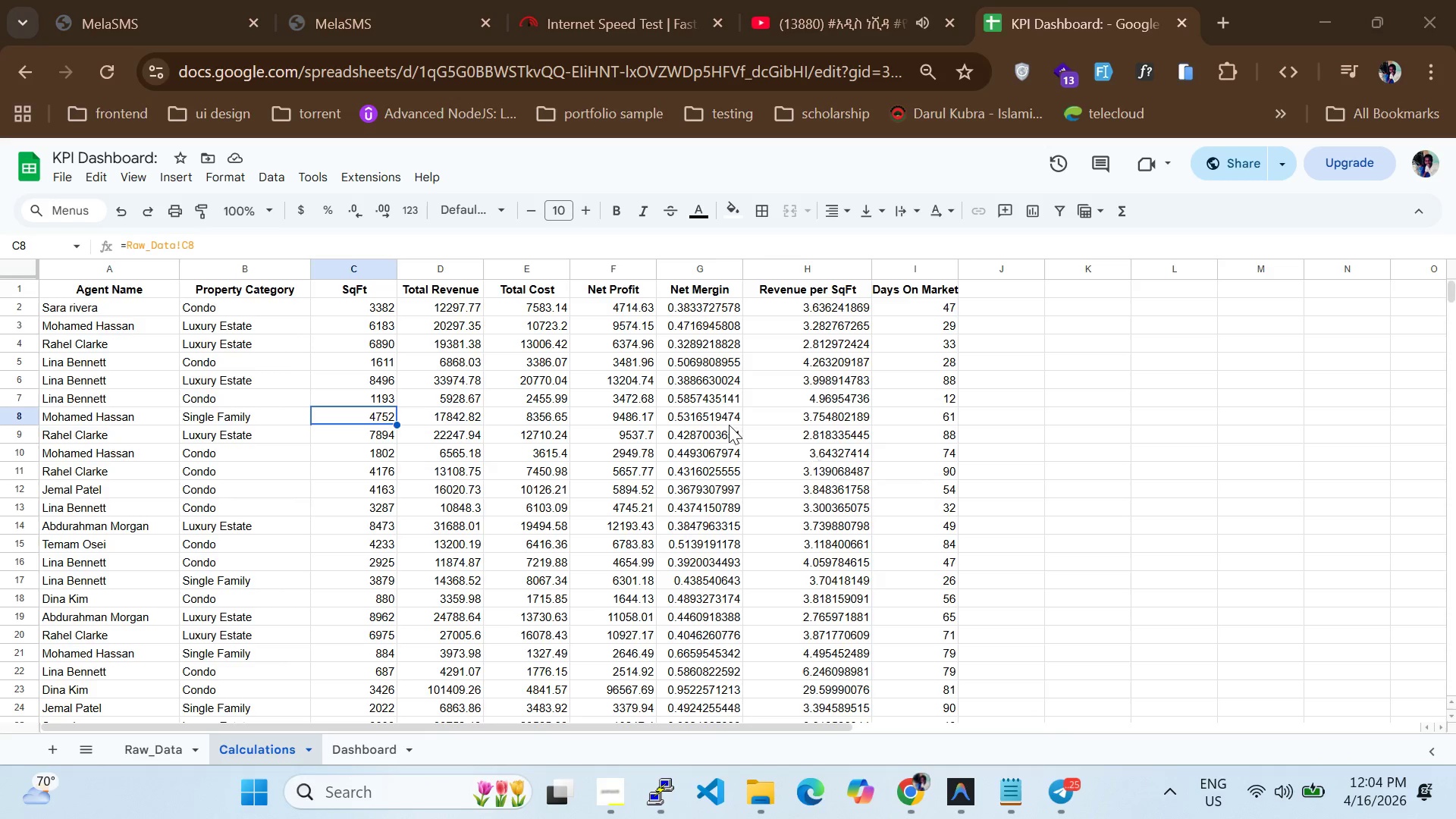 
scroll: coordinate [723, 428], scroll_direction: down, amount: 4.0
 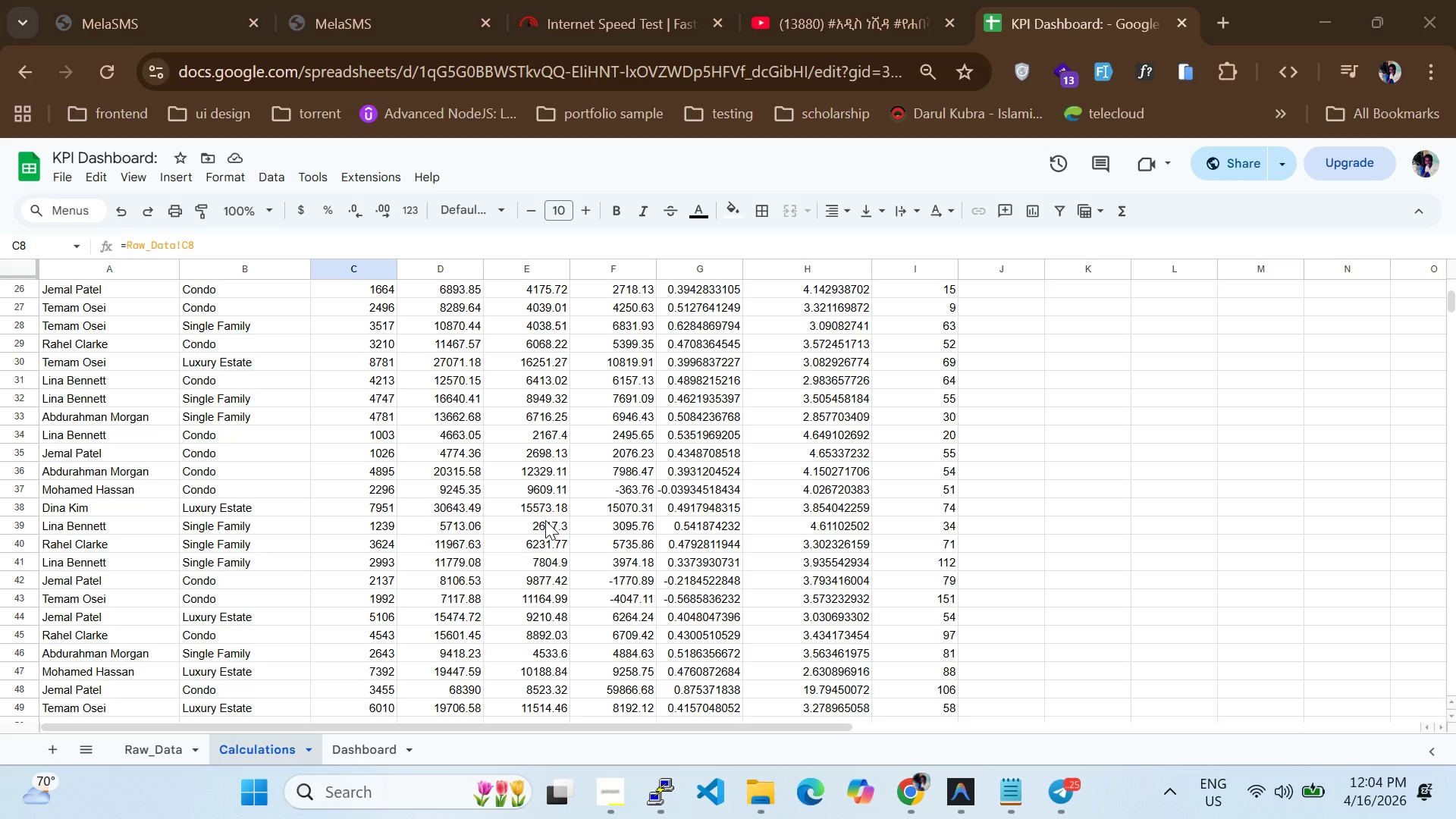 
wait(16.99)
 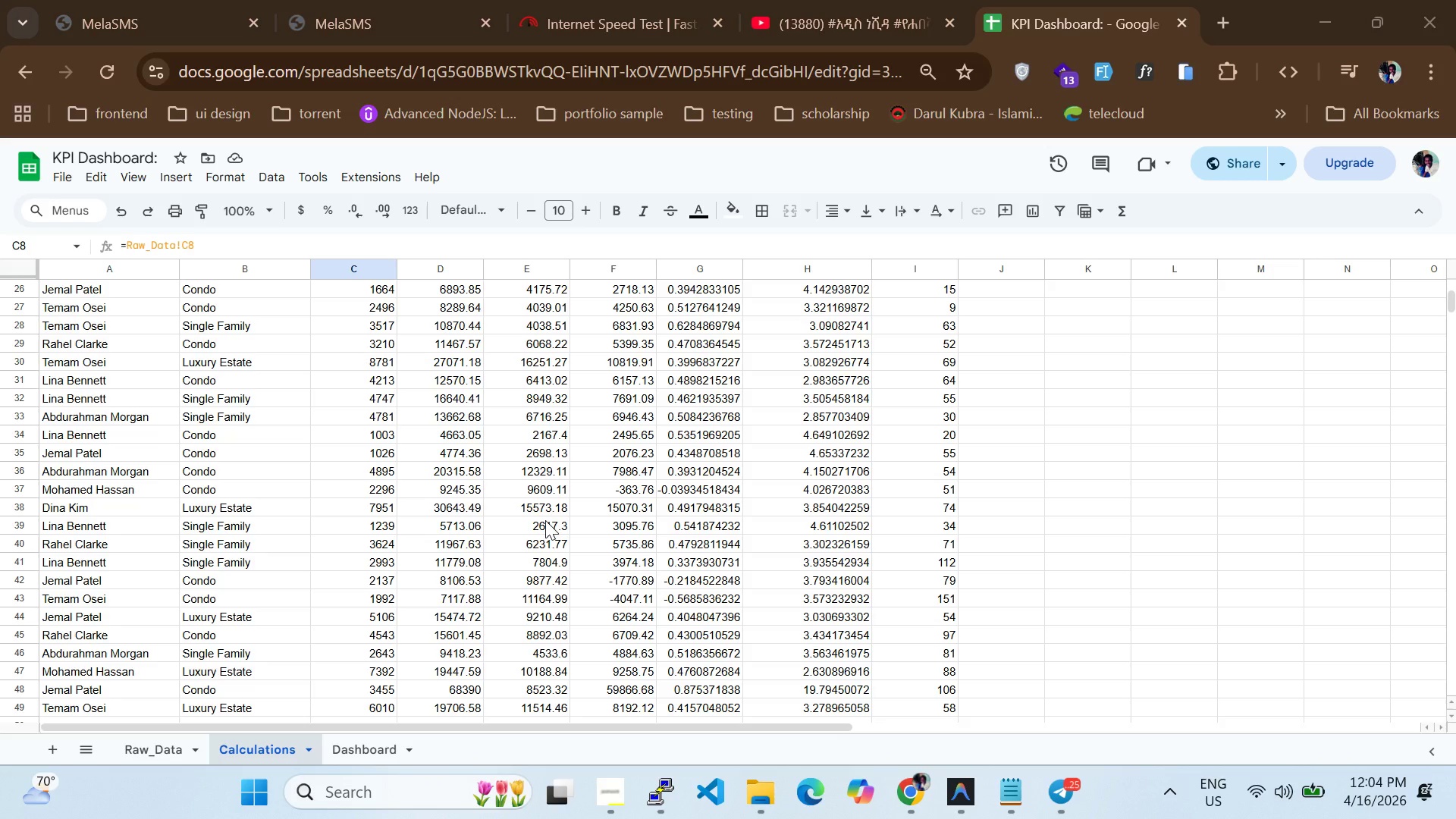 
left_click([376, 744])
 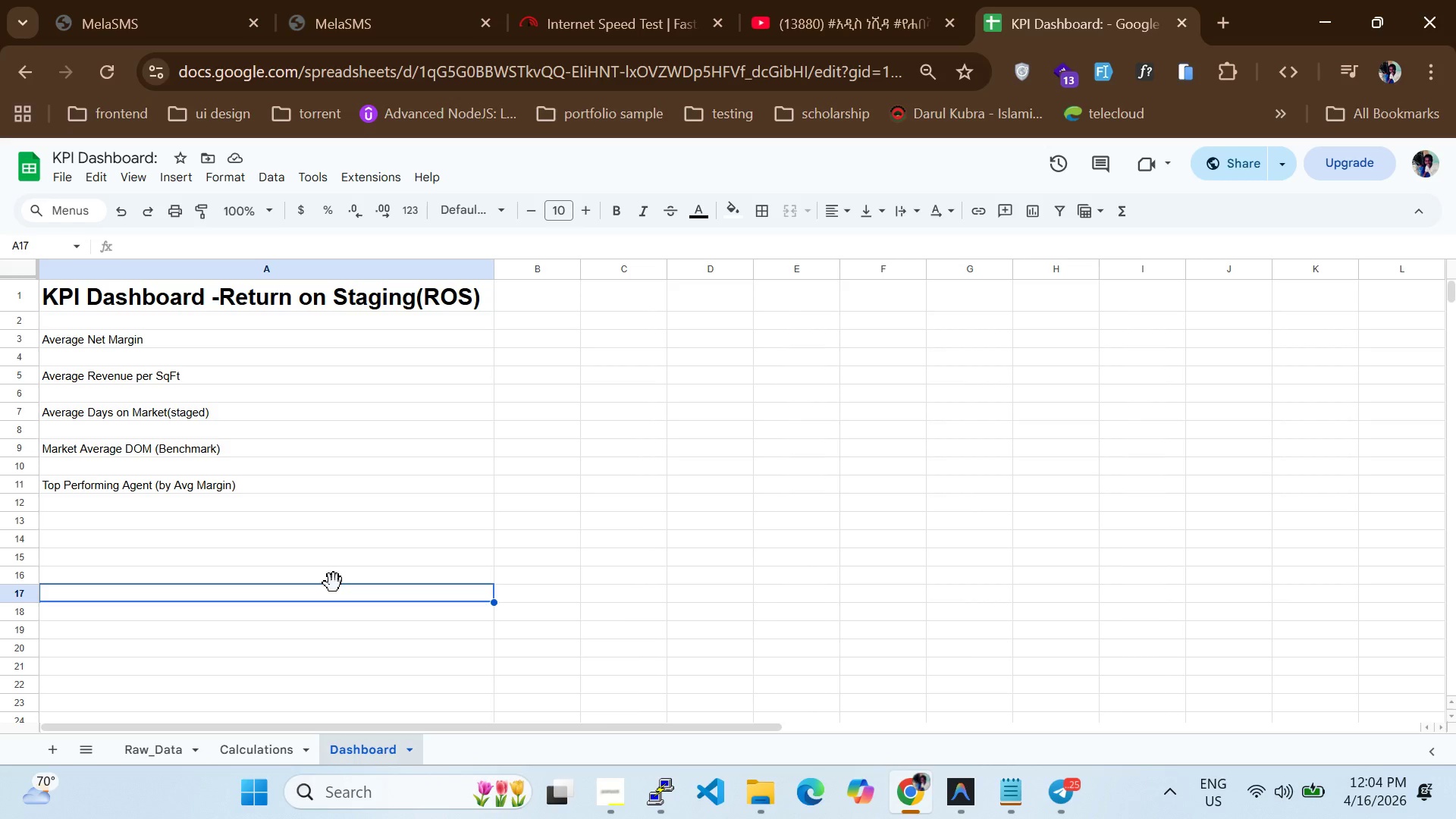 
wait(9.94)
 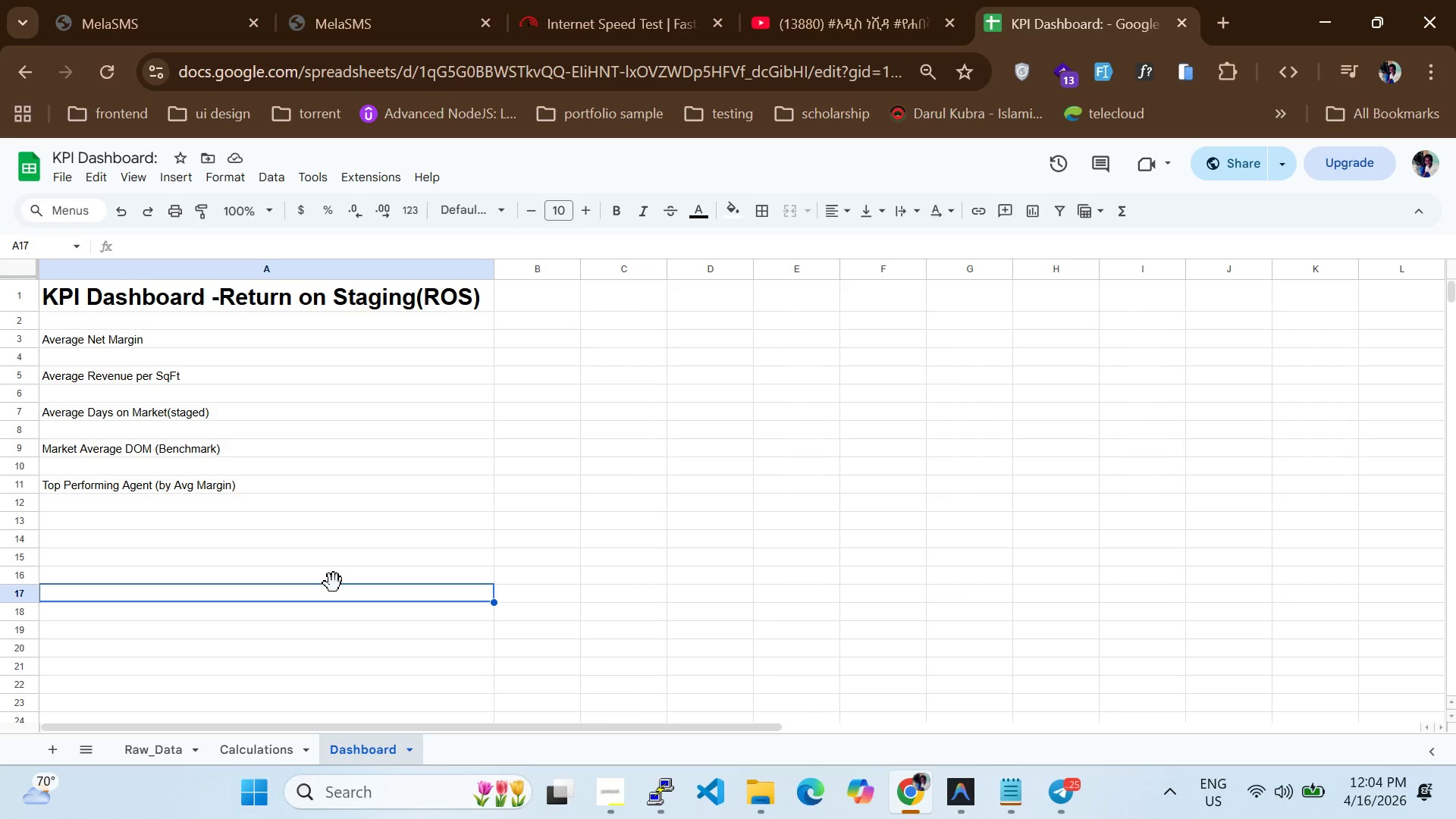 
left_click([259, 732])
 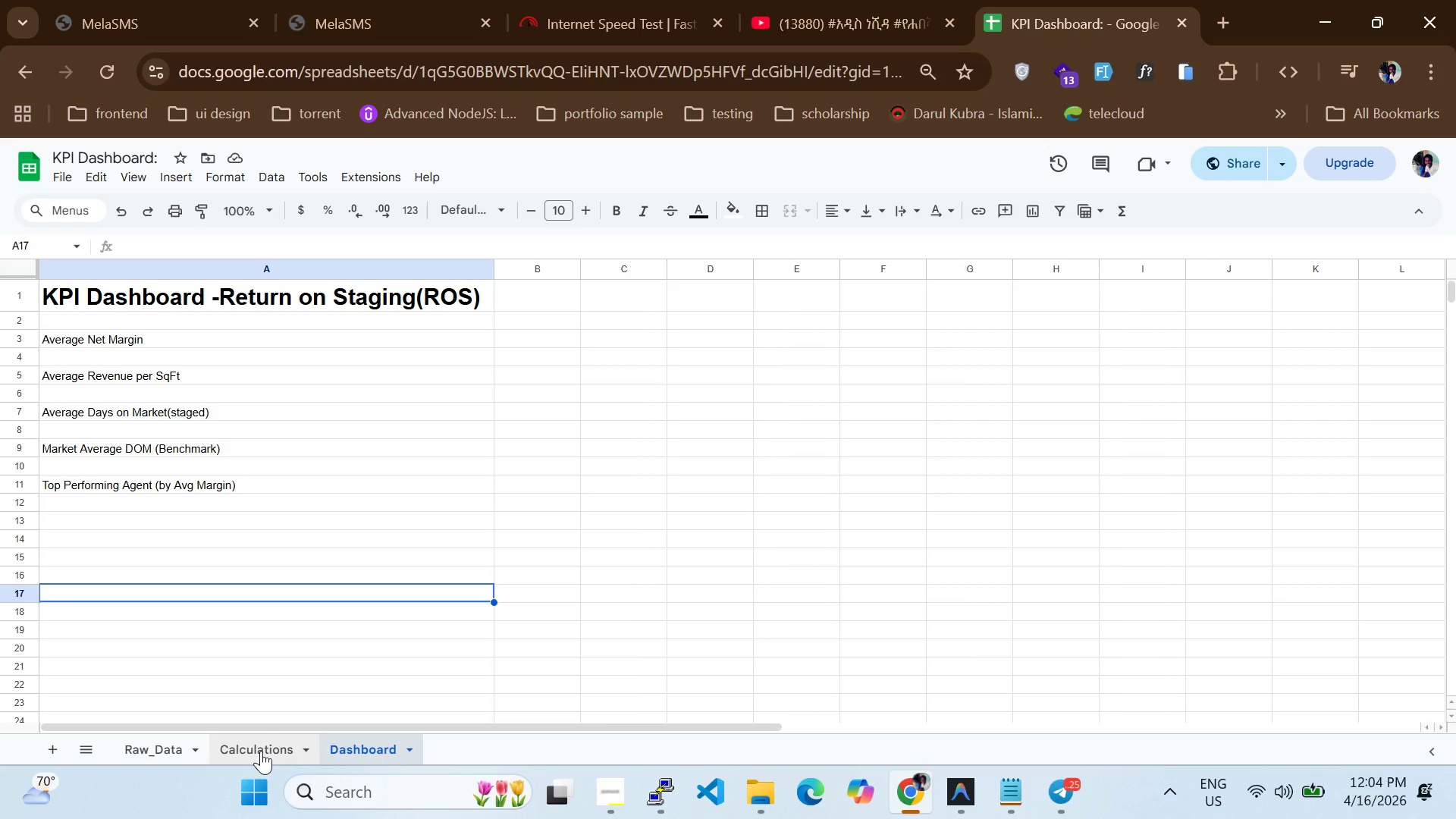 
left_click([261, 751])
 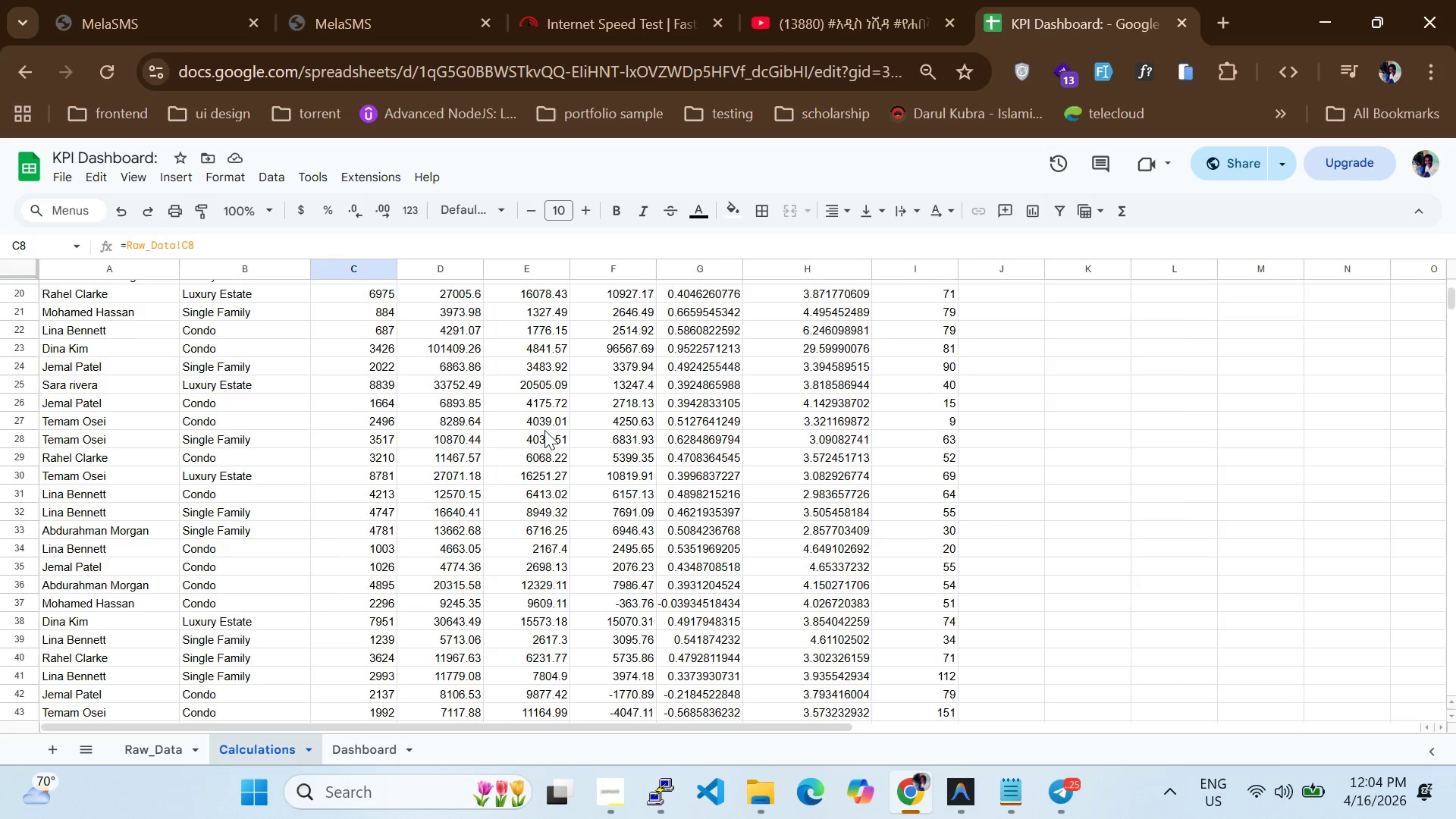 
scroll: coordinate [702, 392], scroll_direction: up, amount: 11.0
 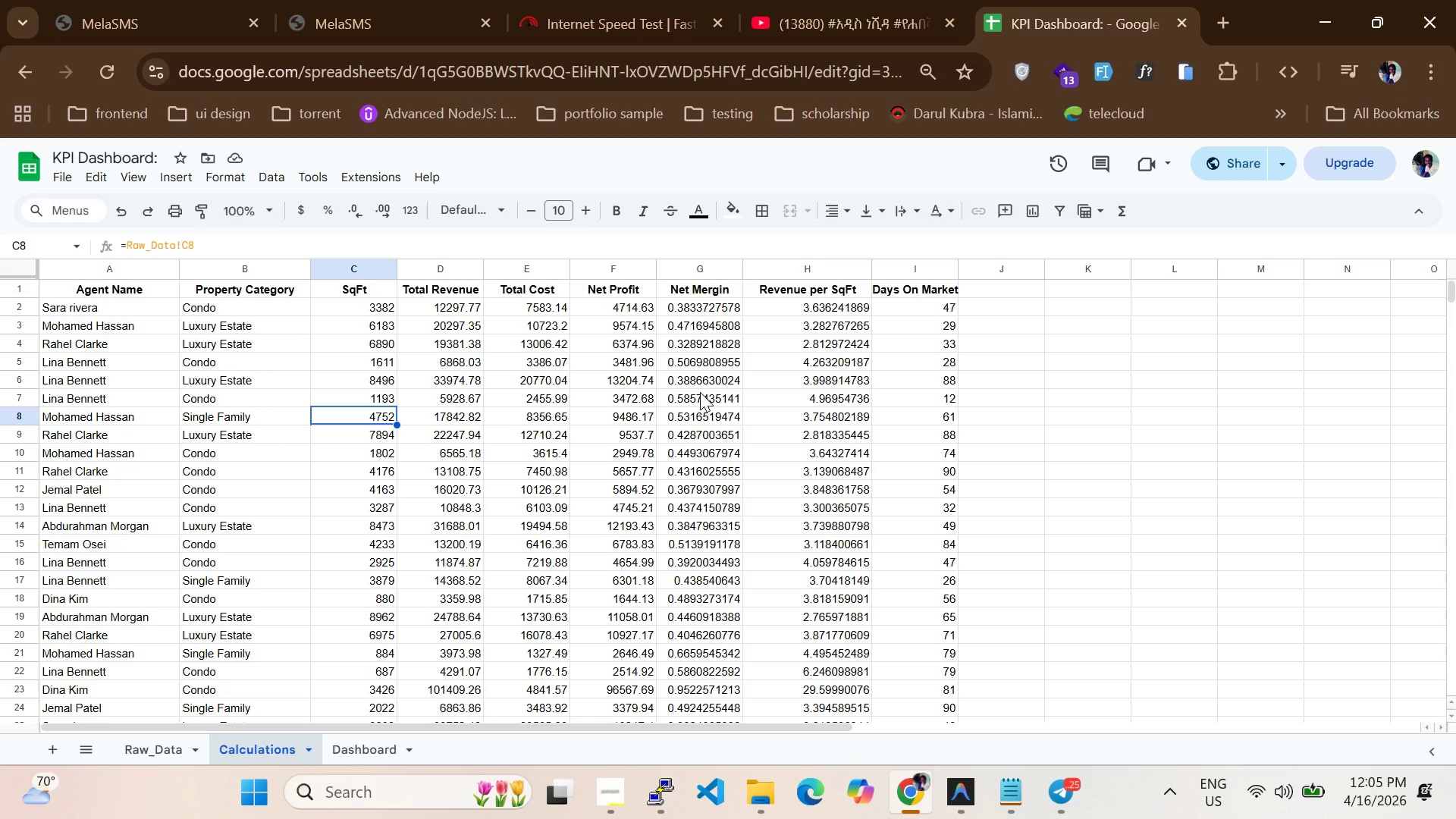 
left_click([705, 271])
 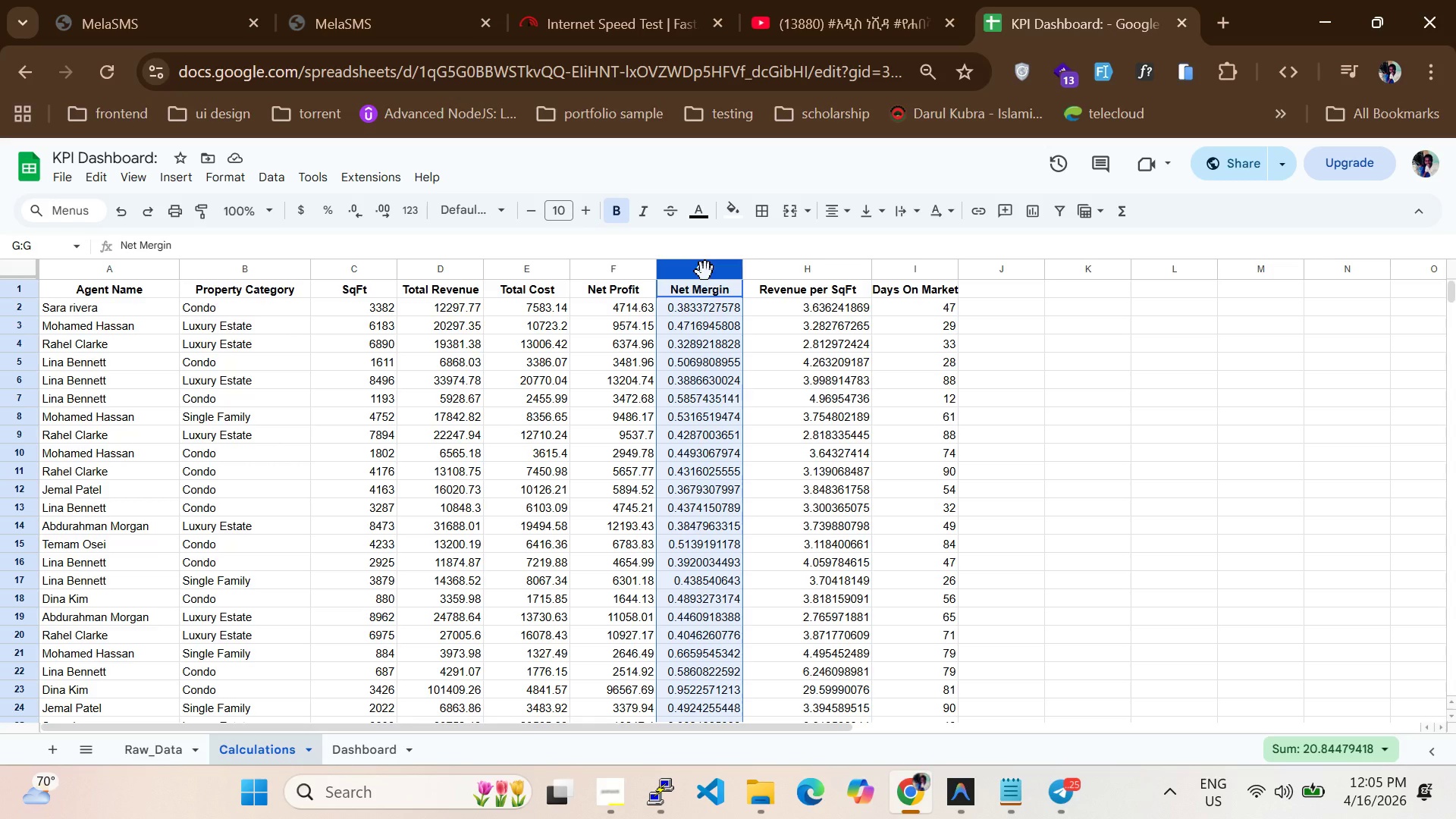 
right_click([705, 271])
 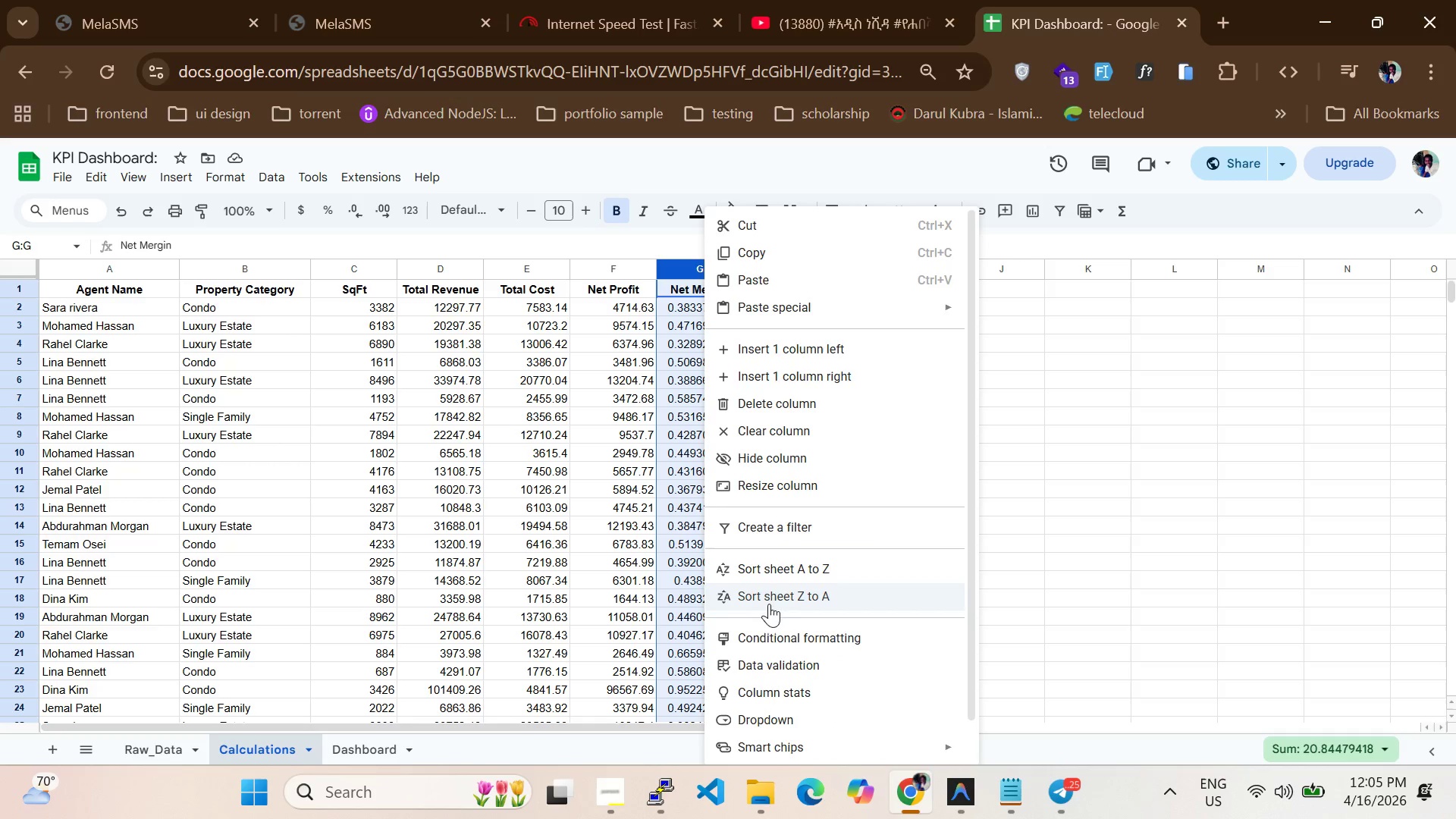 
left_click([769, 641])
 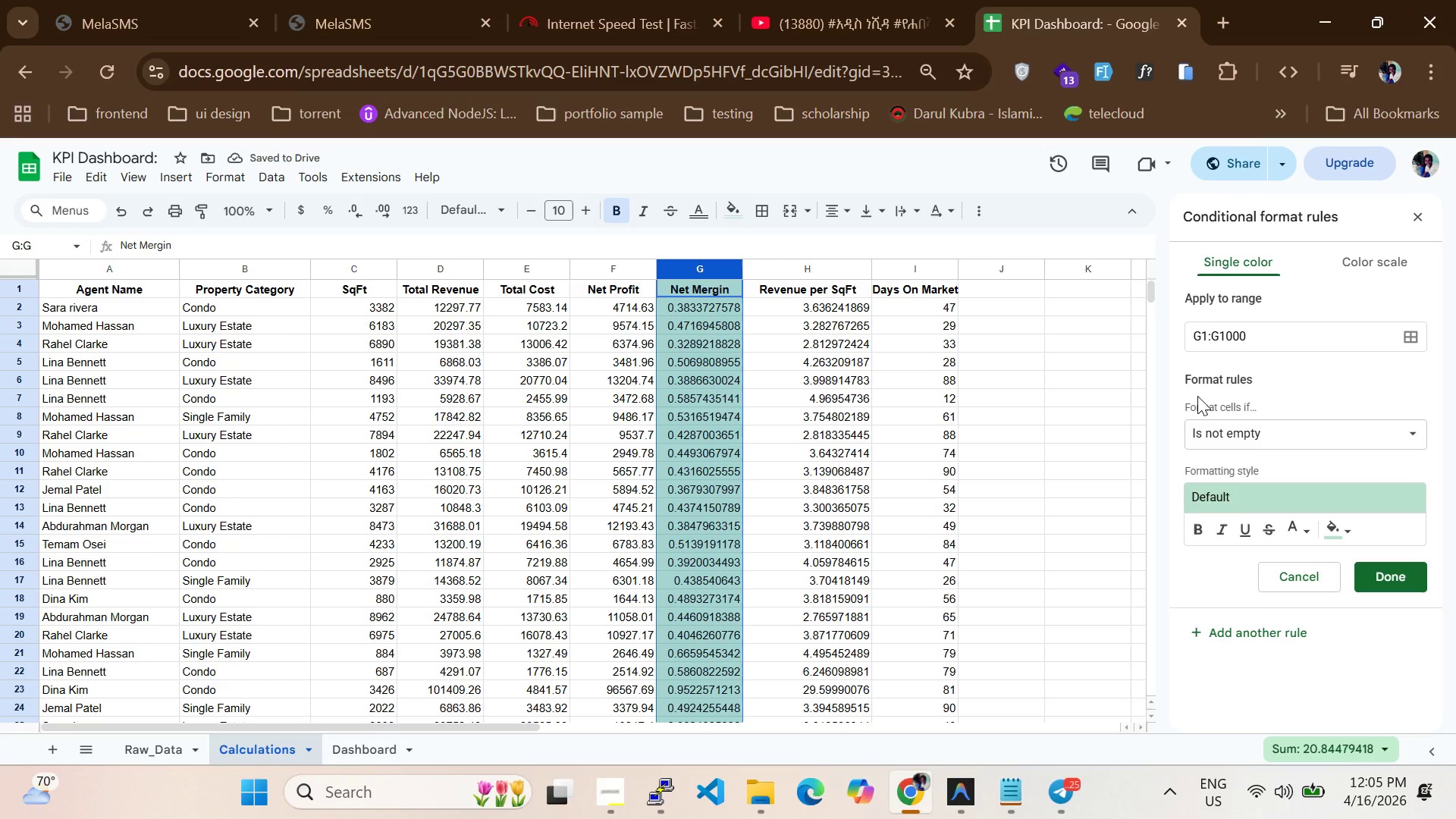 
wait(5.31)
 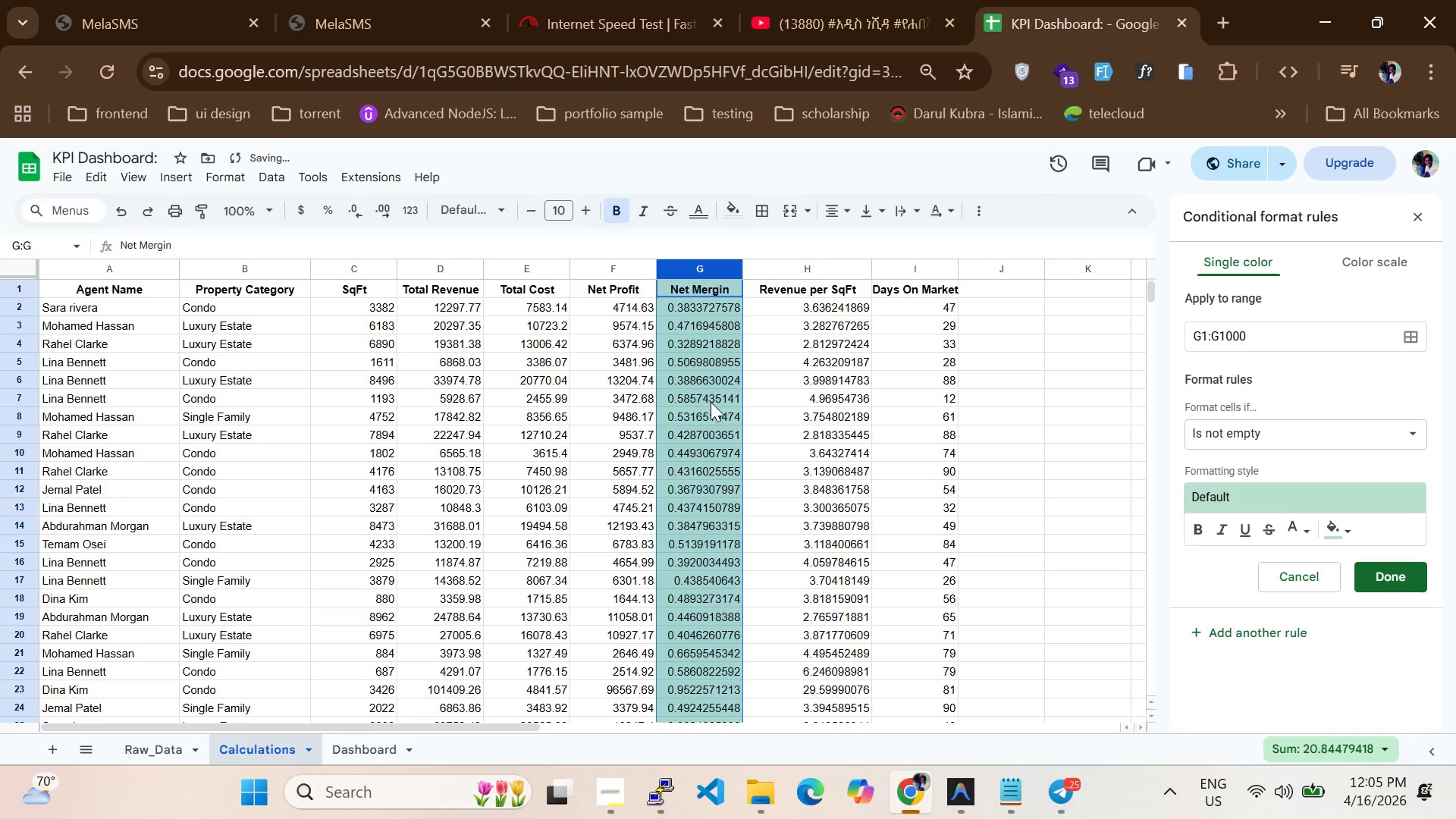 
left_click([1250, 425])
 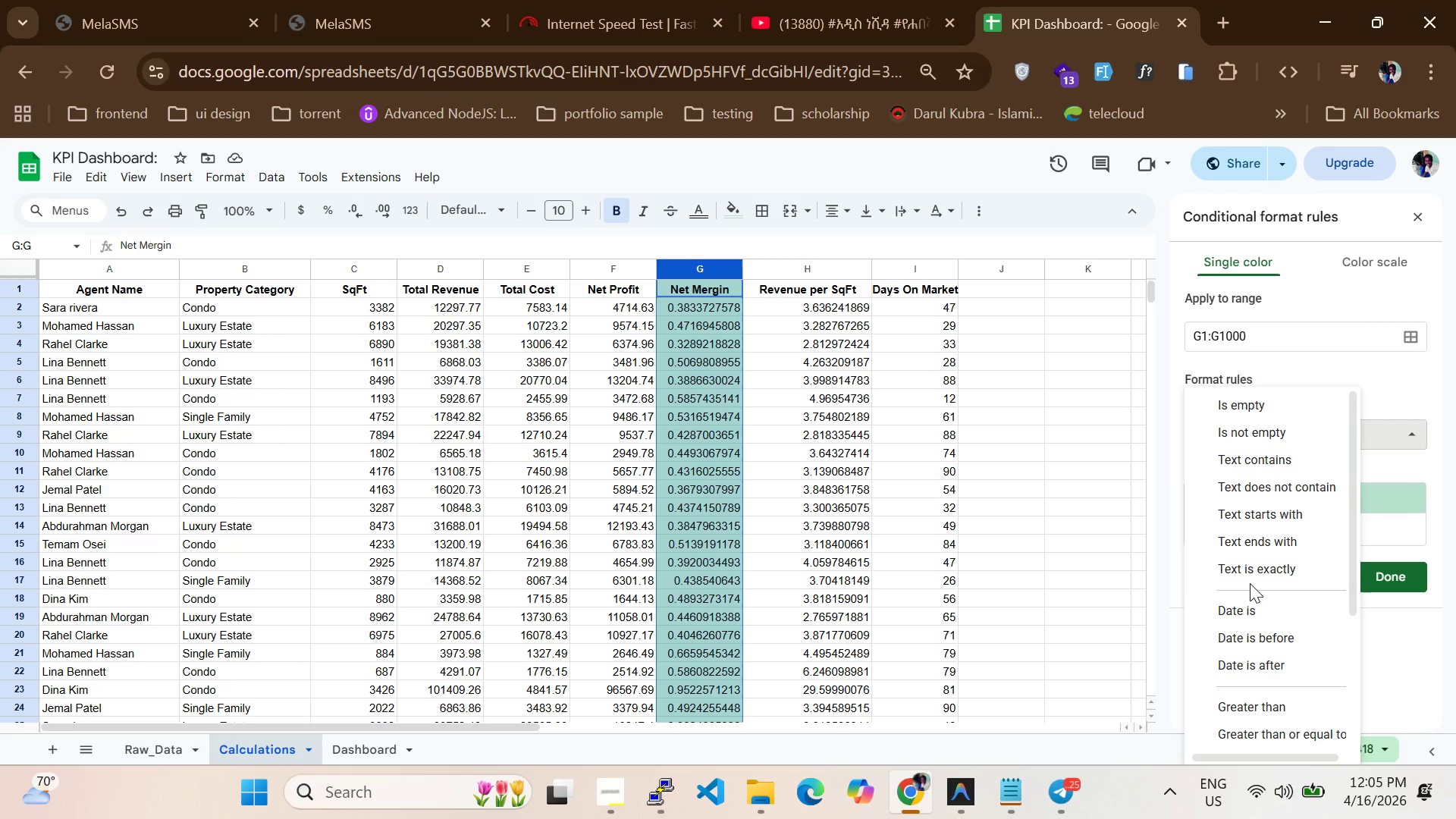 
scroll: coordinate [1250, 583], scroll_direction: none, amount: 0.0
 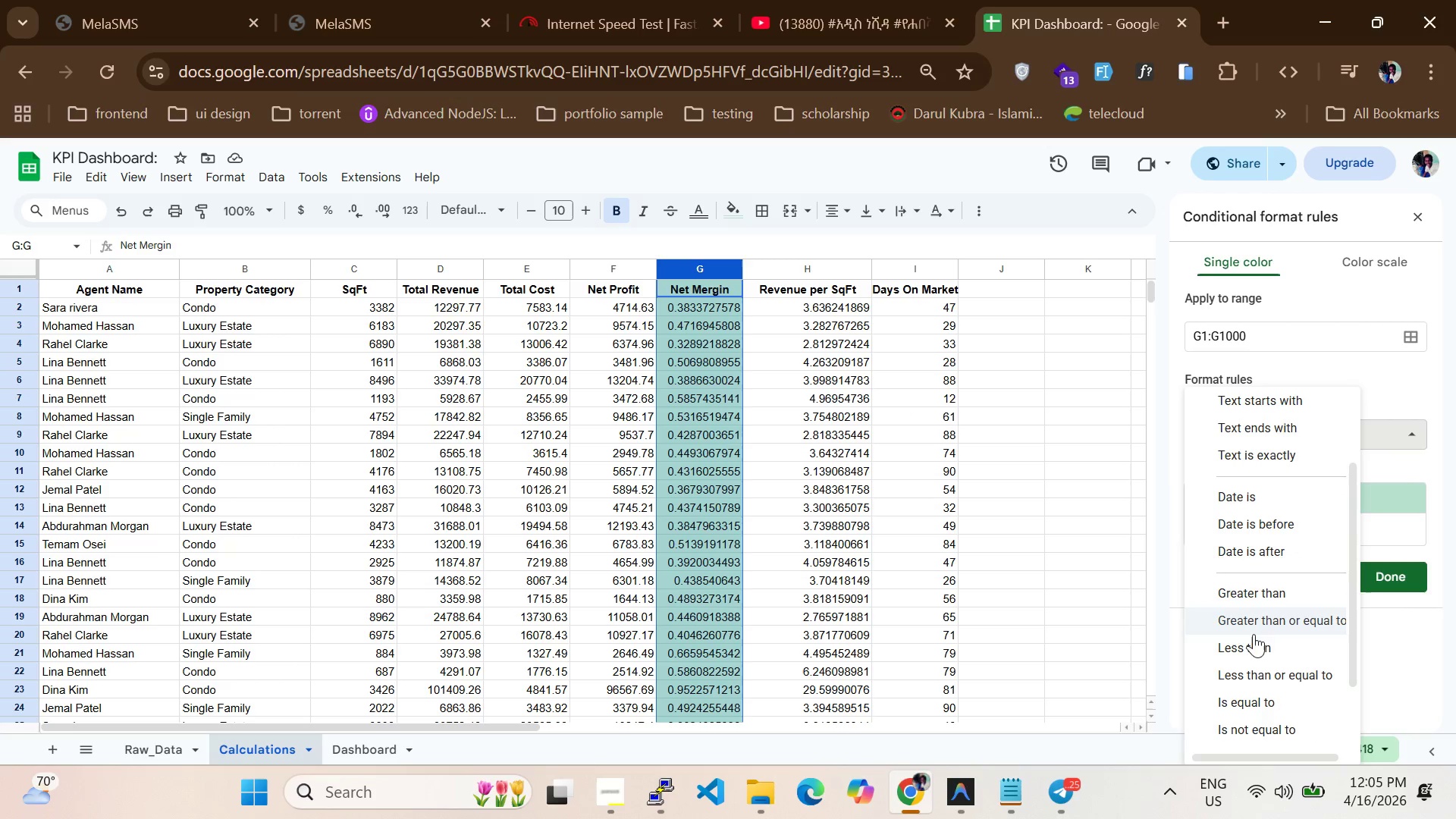 
left_click([1254, 638])
 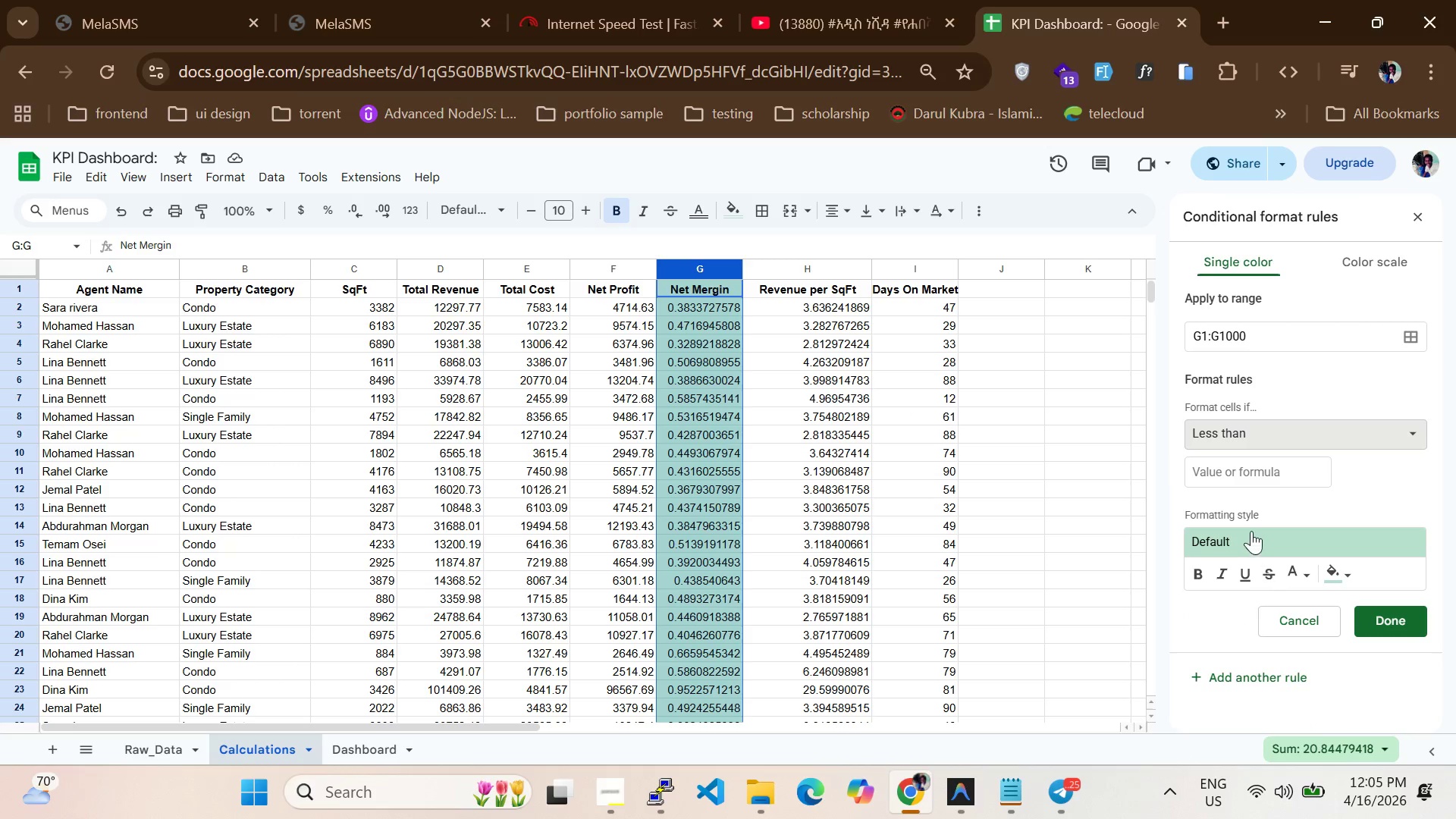 
left_click([1235, 473])
 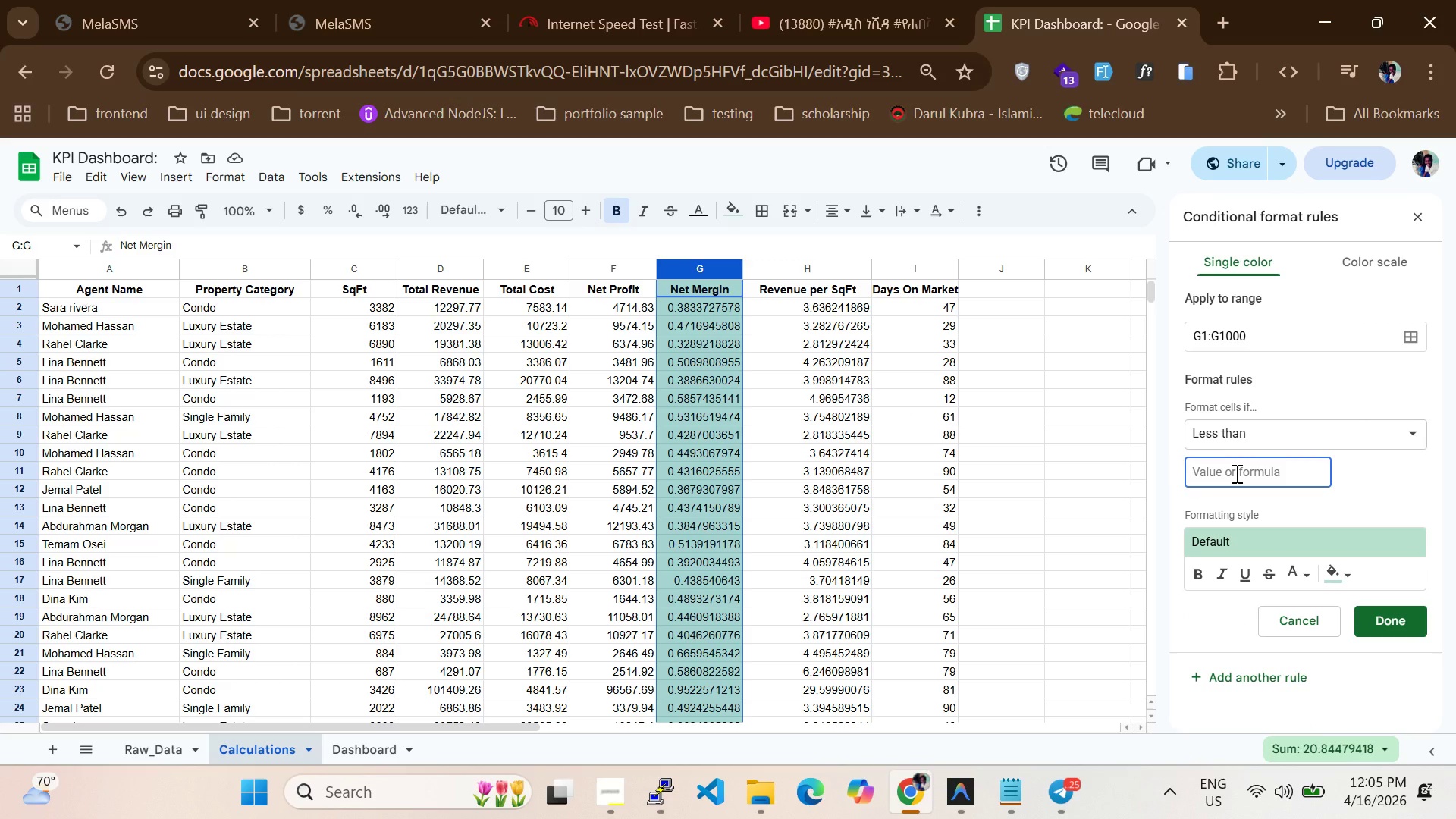 
type(0.22)
 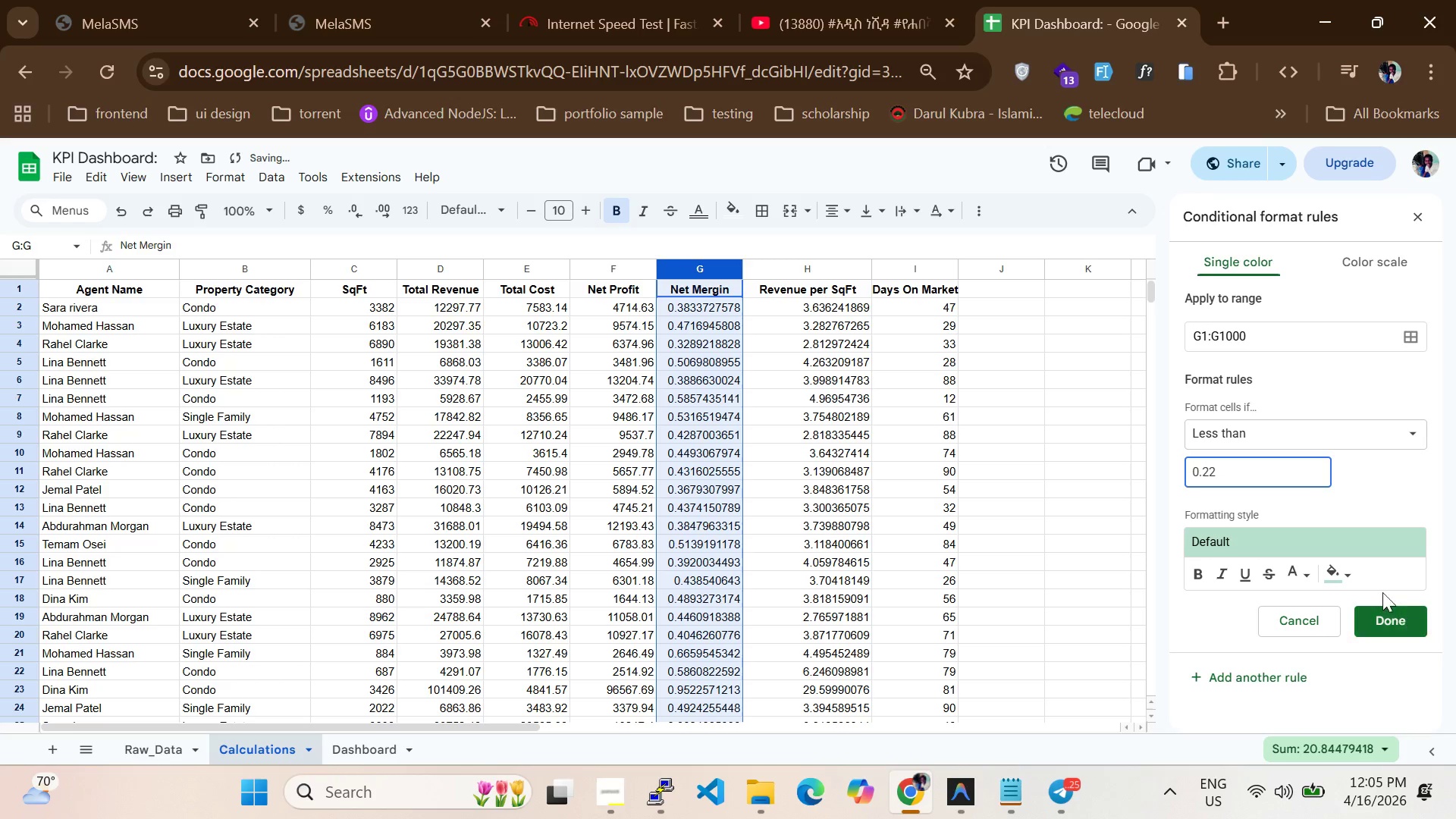 
left_click([1337, 571])
 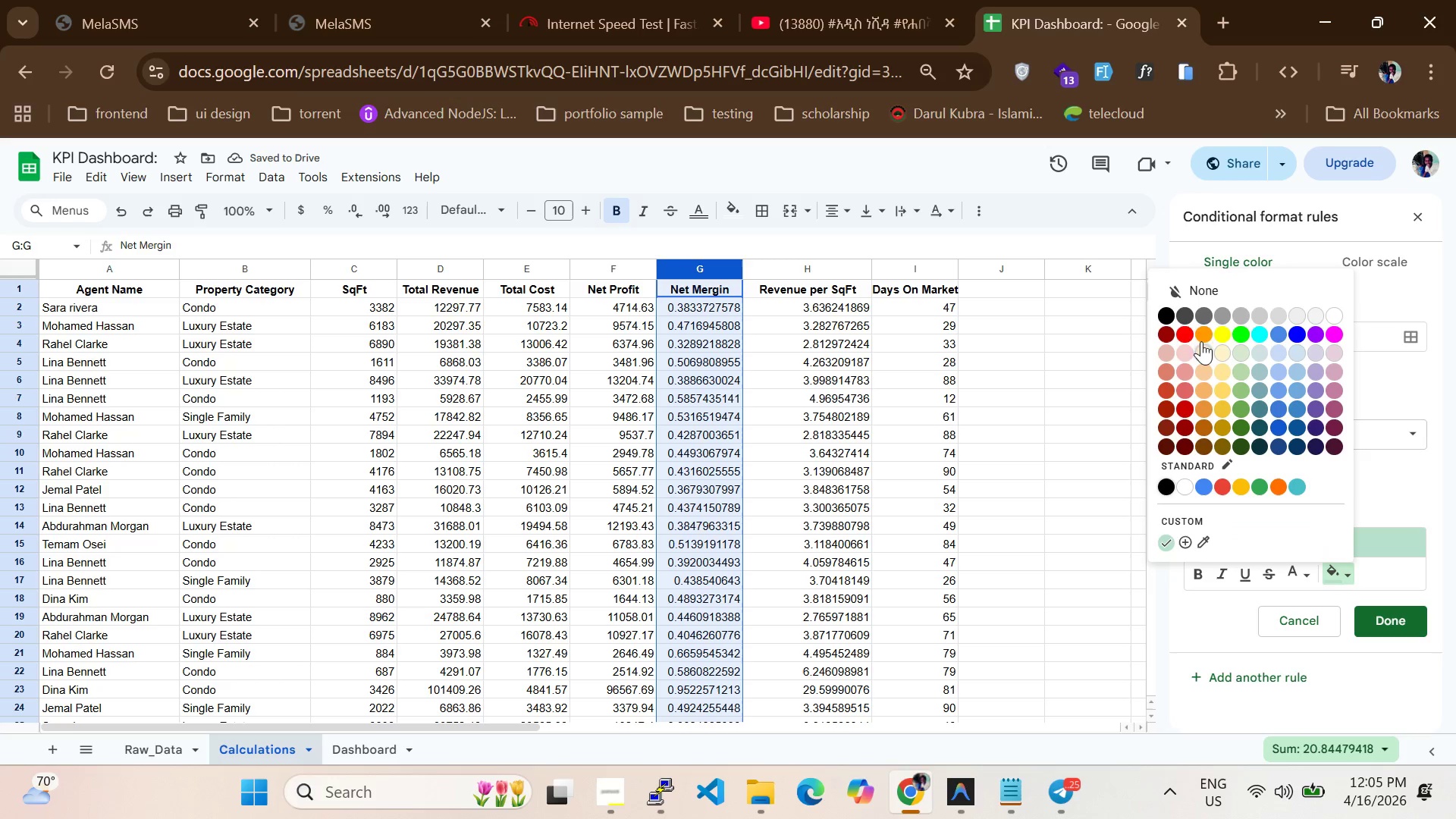 
left_click([1187, 331])
 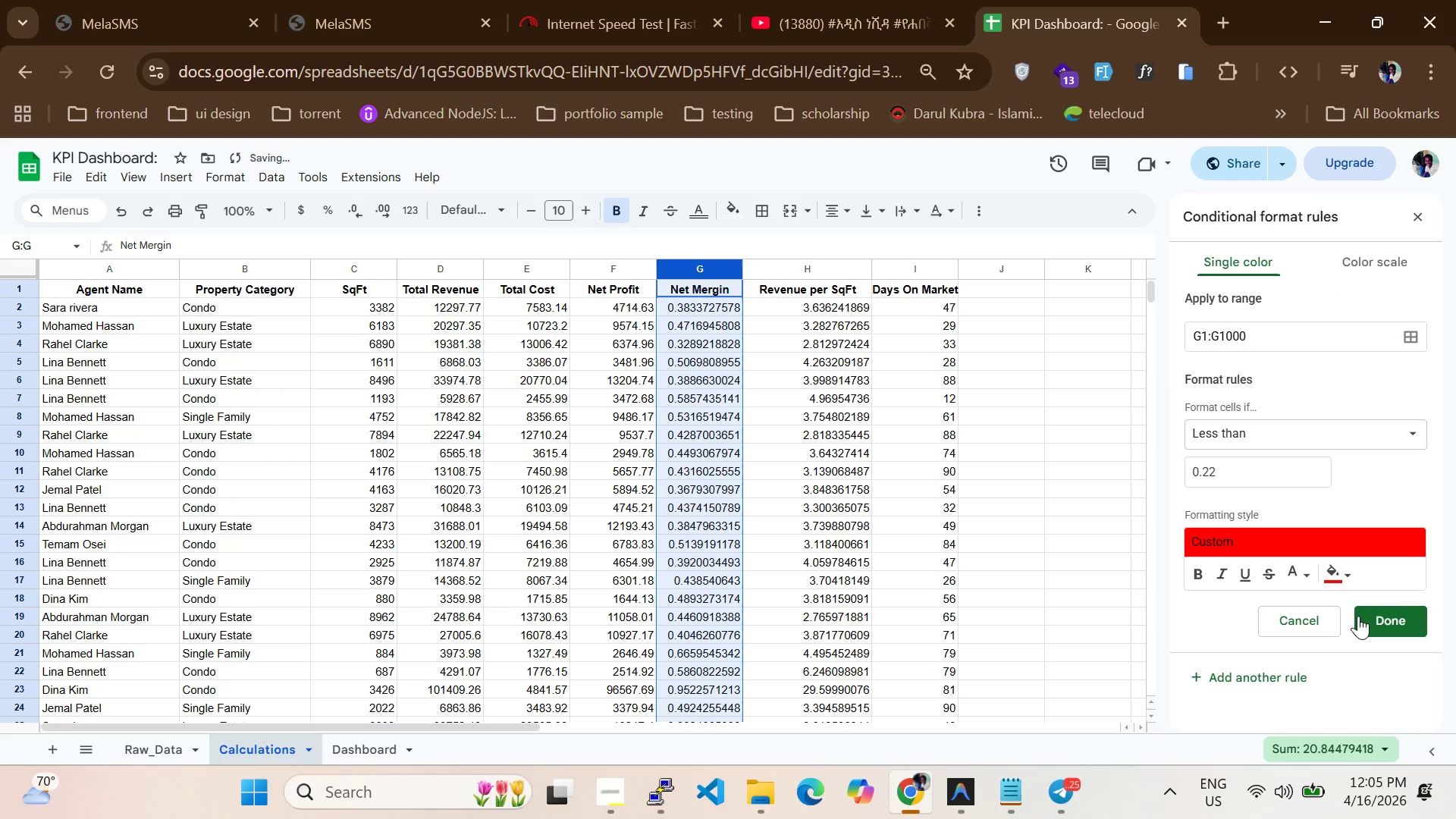 
left_click([1373, 622])
 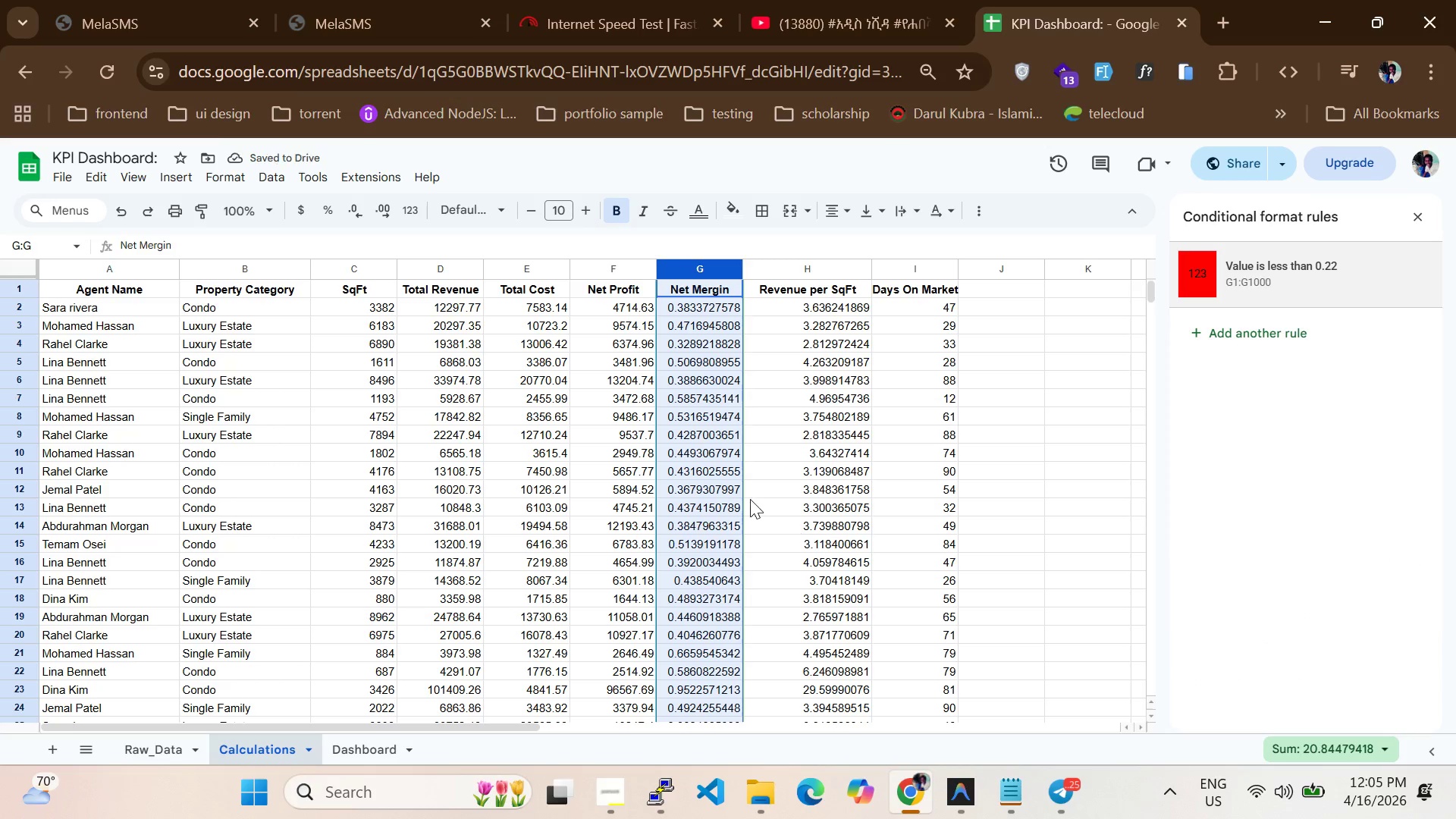 
scroll: coordinate [708, 538], scroll_direction: down, amount: 5.0
 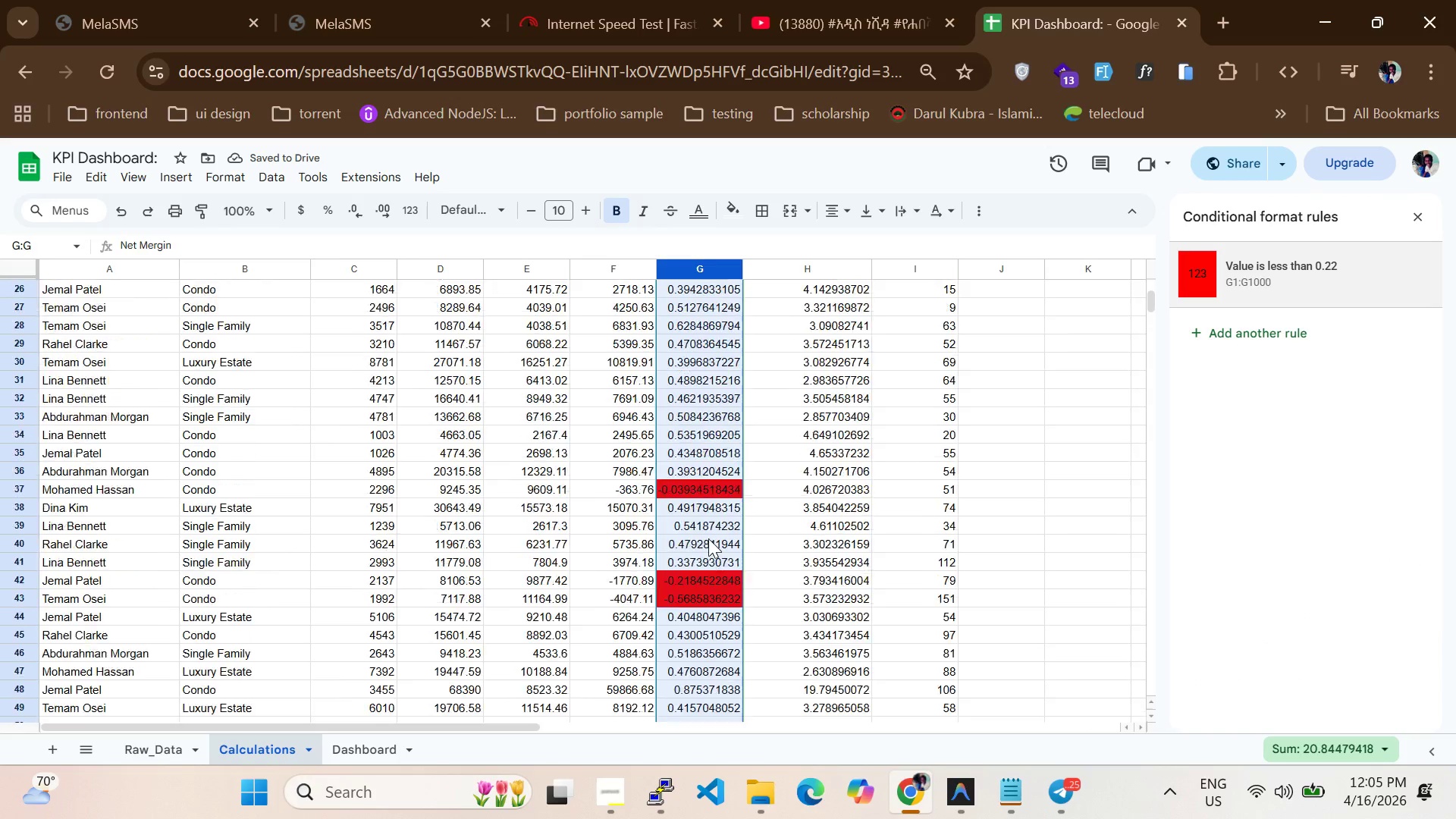 
scroll: coordinate [708, 538], scroll_direction: up, amount: 3.0
 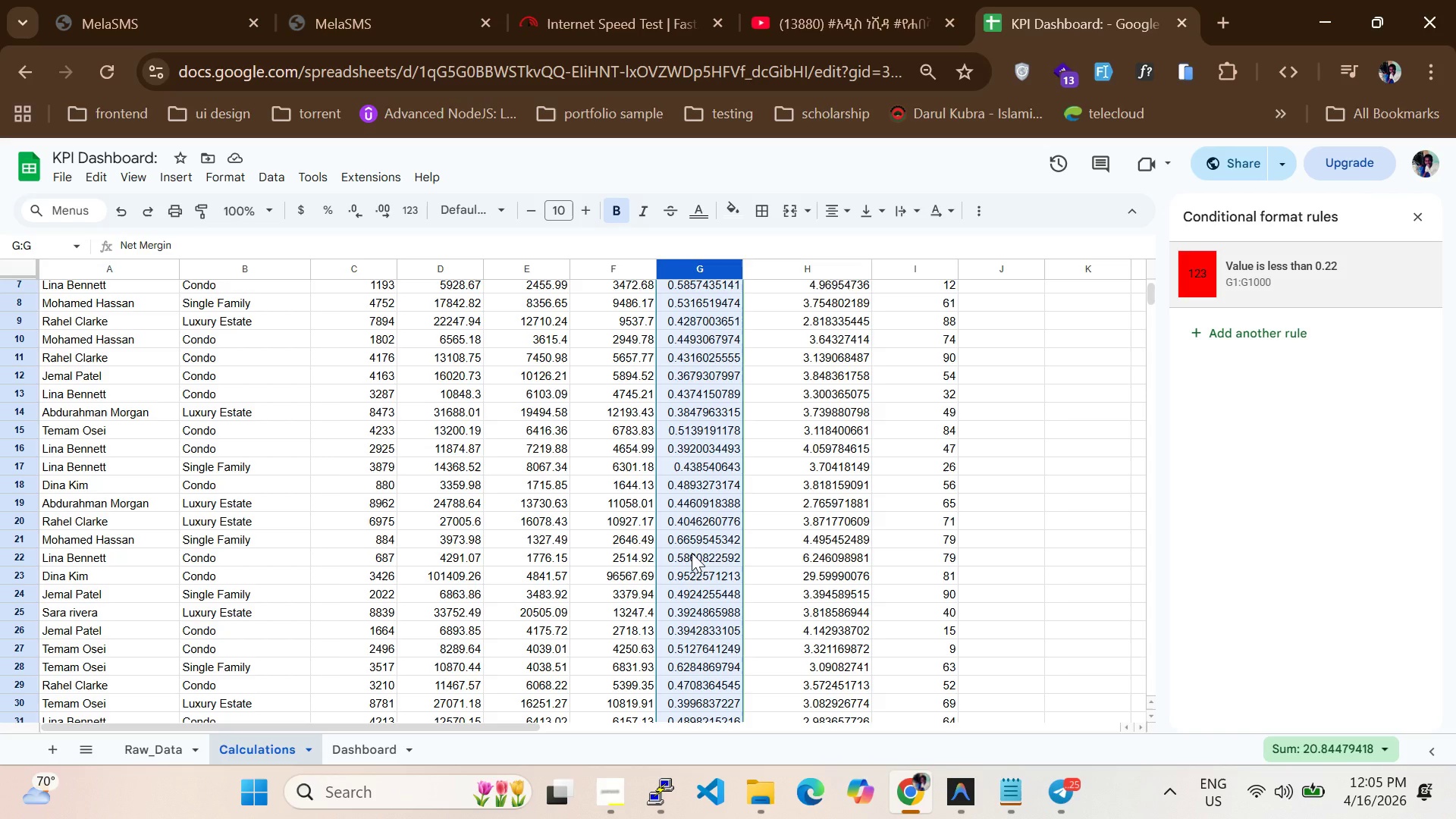 
wait(5.29)
 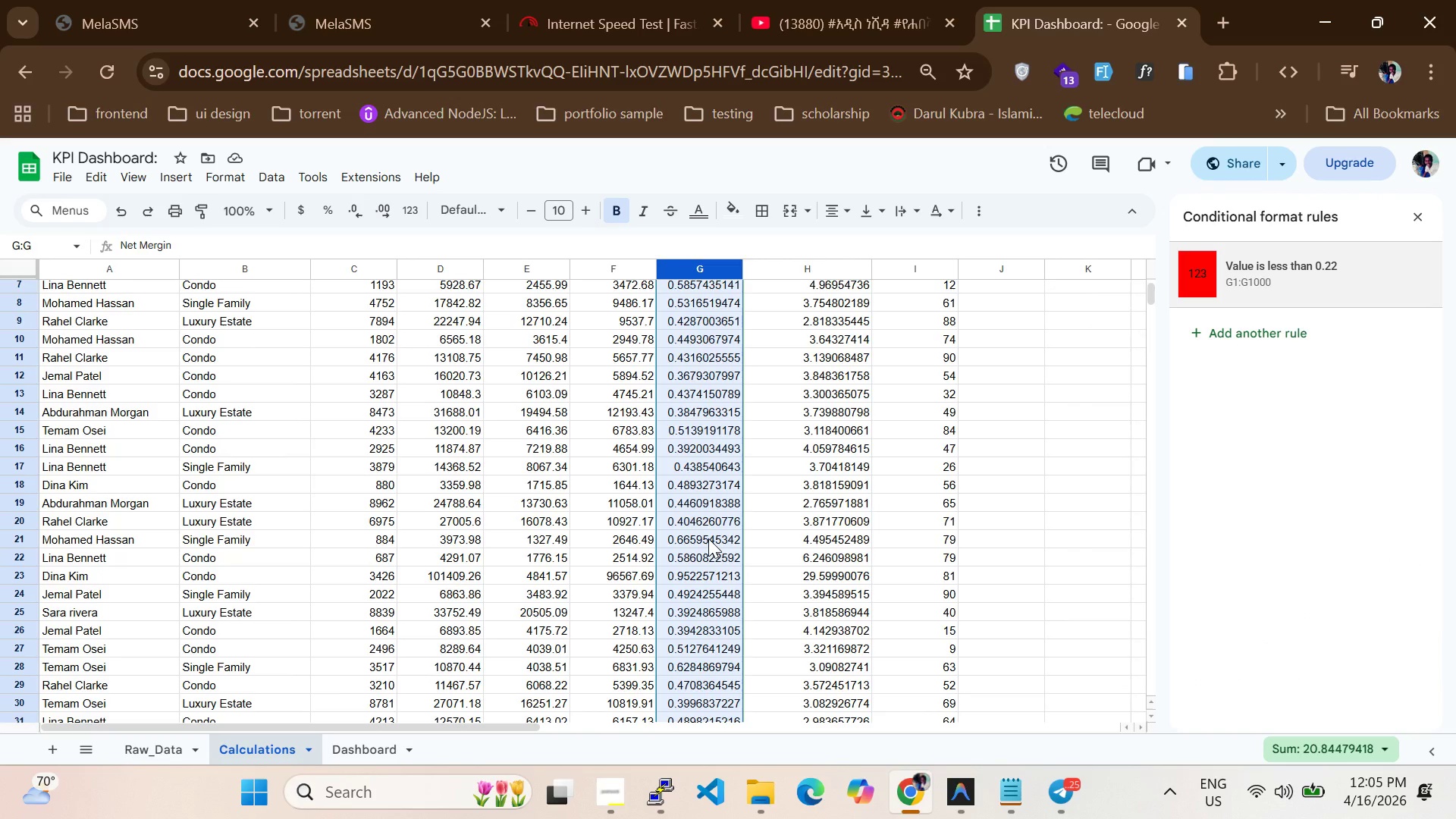 
scroll: coordinate [565, 567], scroll_direction: down, amount: 4.0
 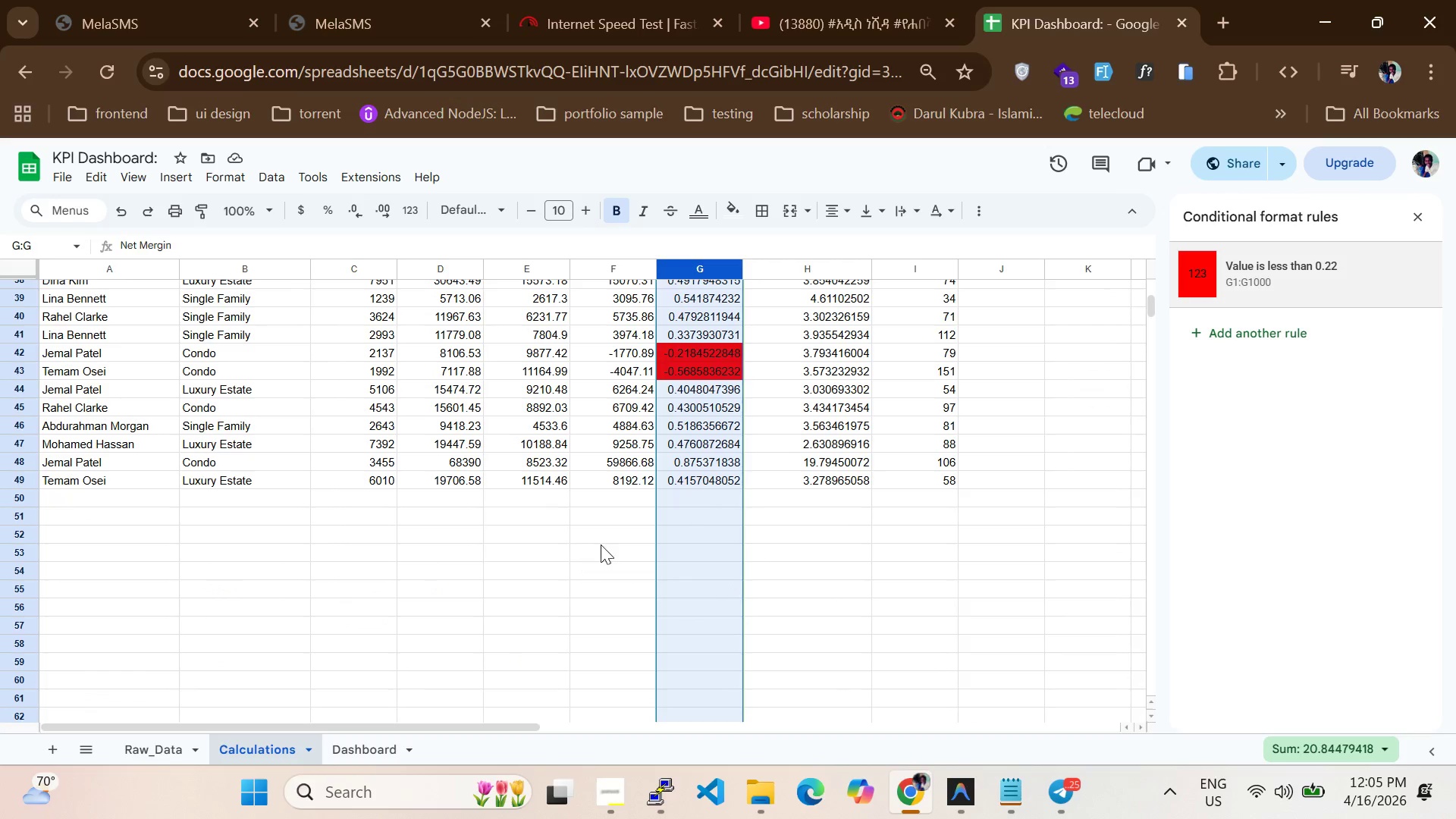 
left_click([805, 576])
 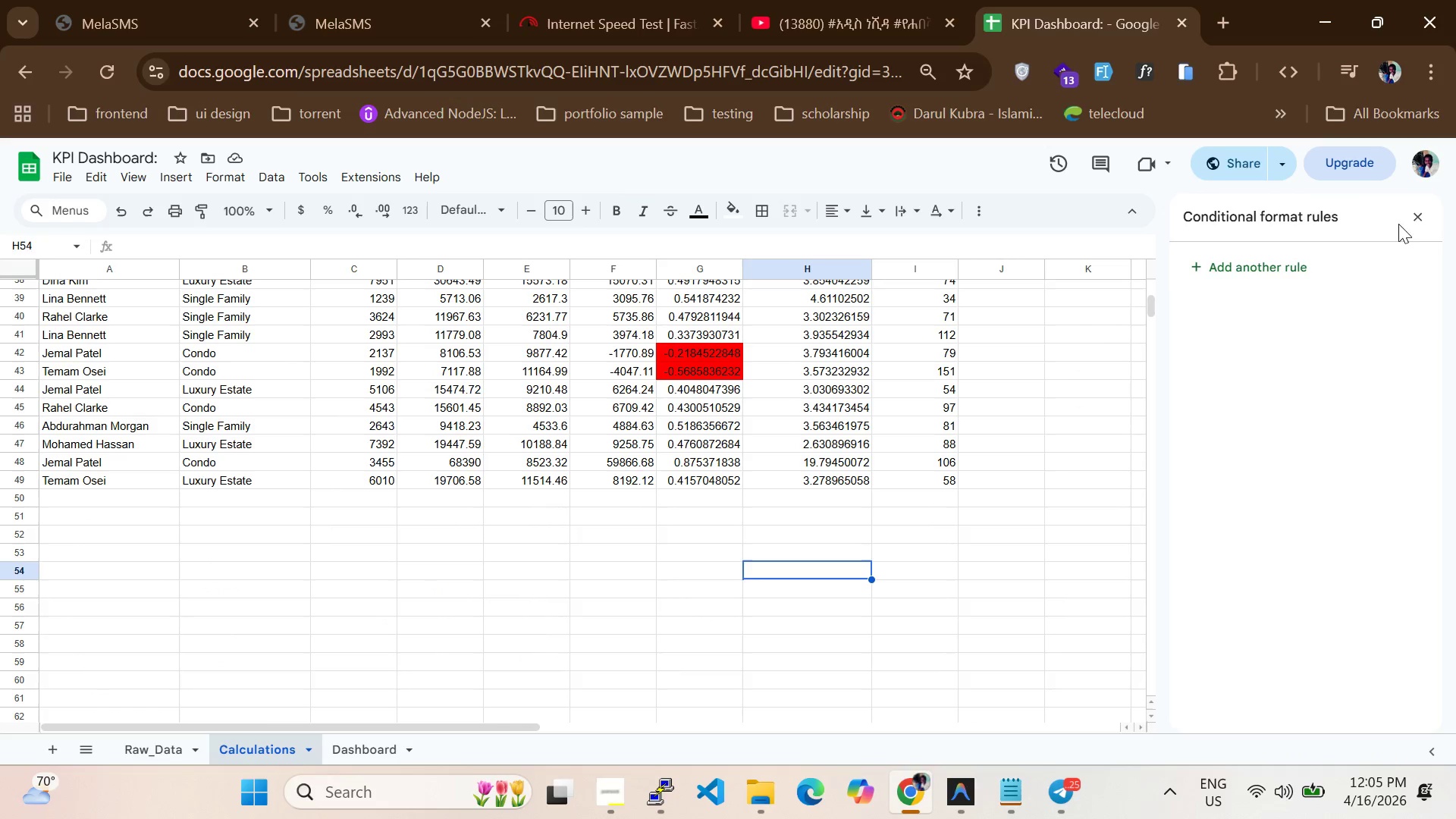 
left_click([1419, 210])
 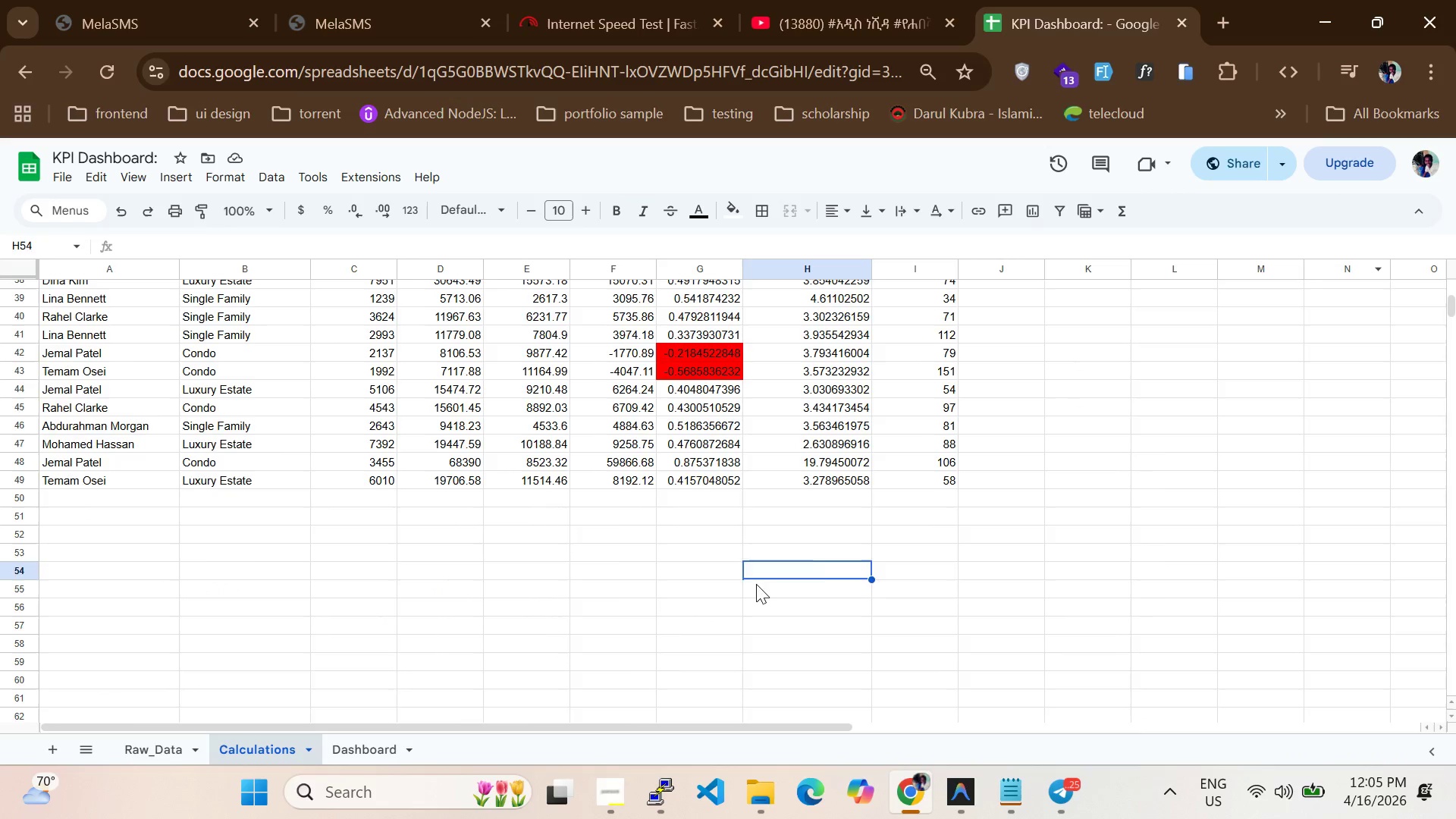 
scroll: coordinate [447, 535], scroll_direction: up, amount: 5.0
 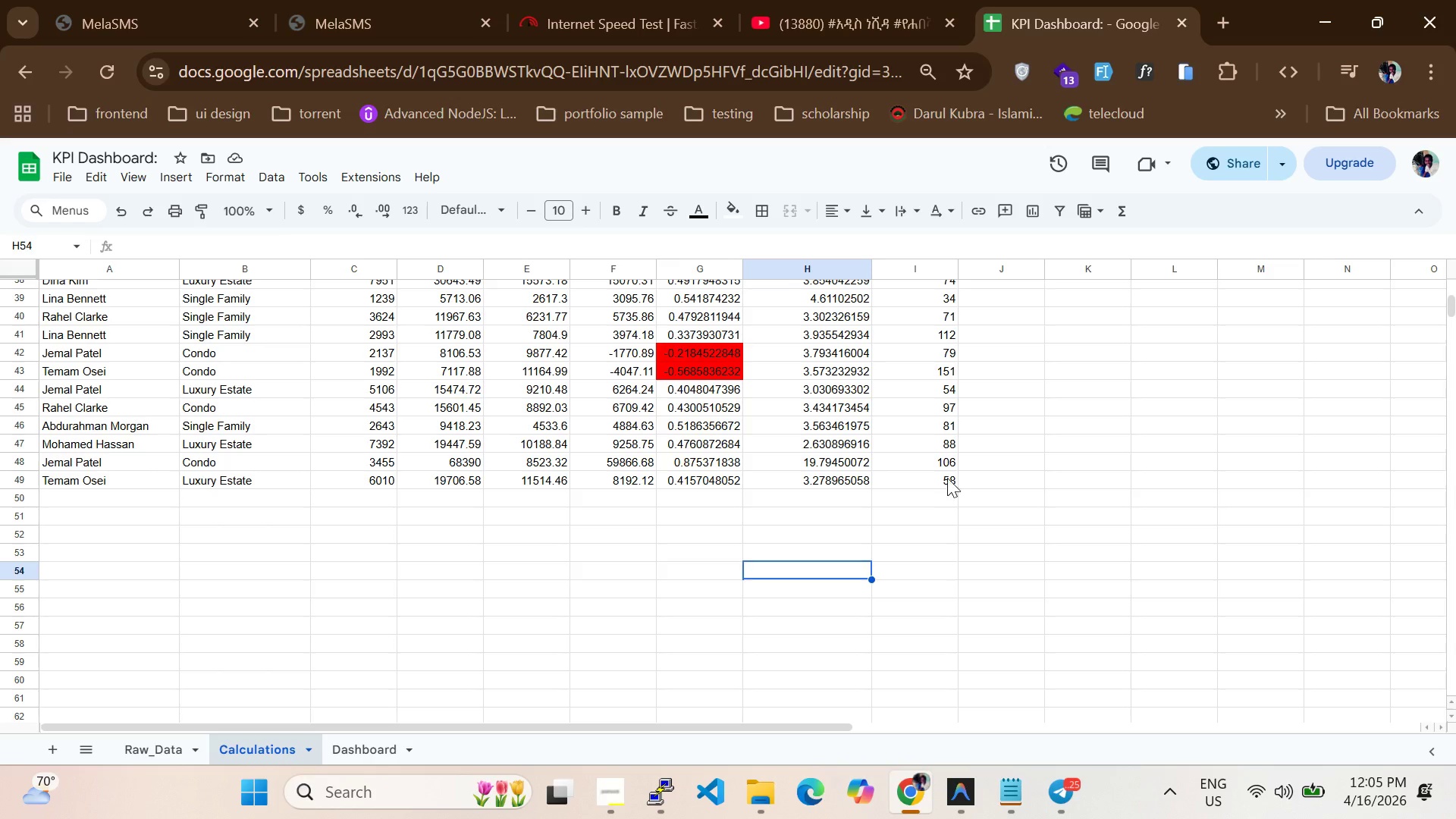 
left_click_drag(start_coordinate=[947, 476], to_coordinate=[58, 258])
 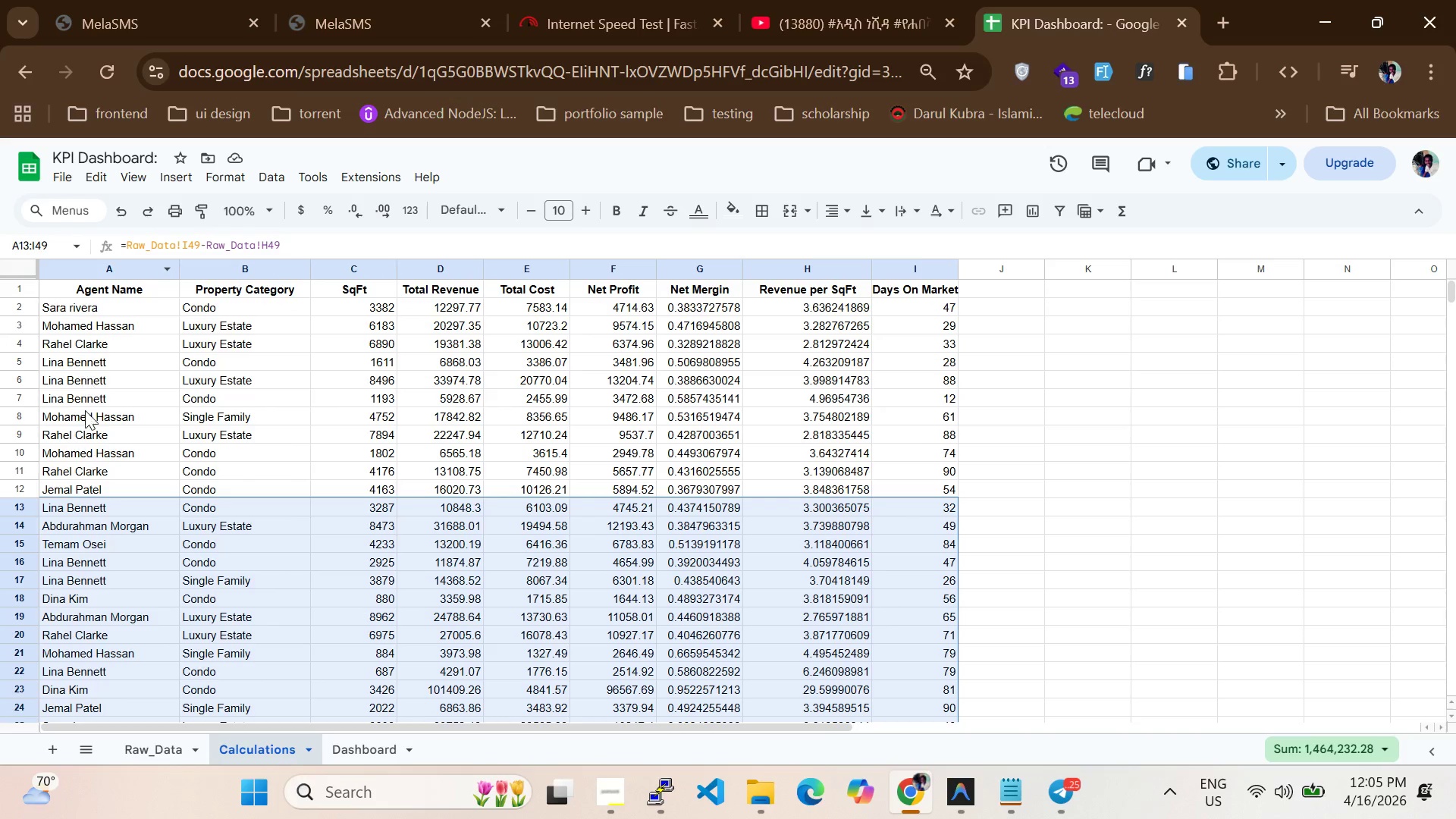 
scroll: coordinate [2, 328], scroll_direction: up, amount: 9.0
 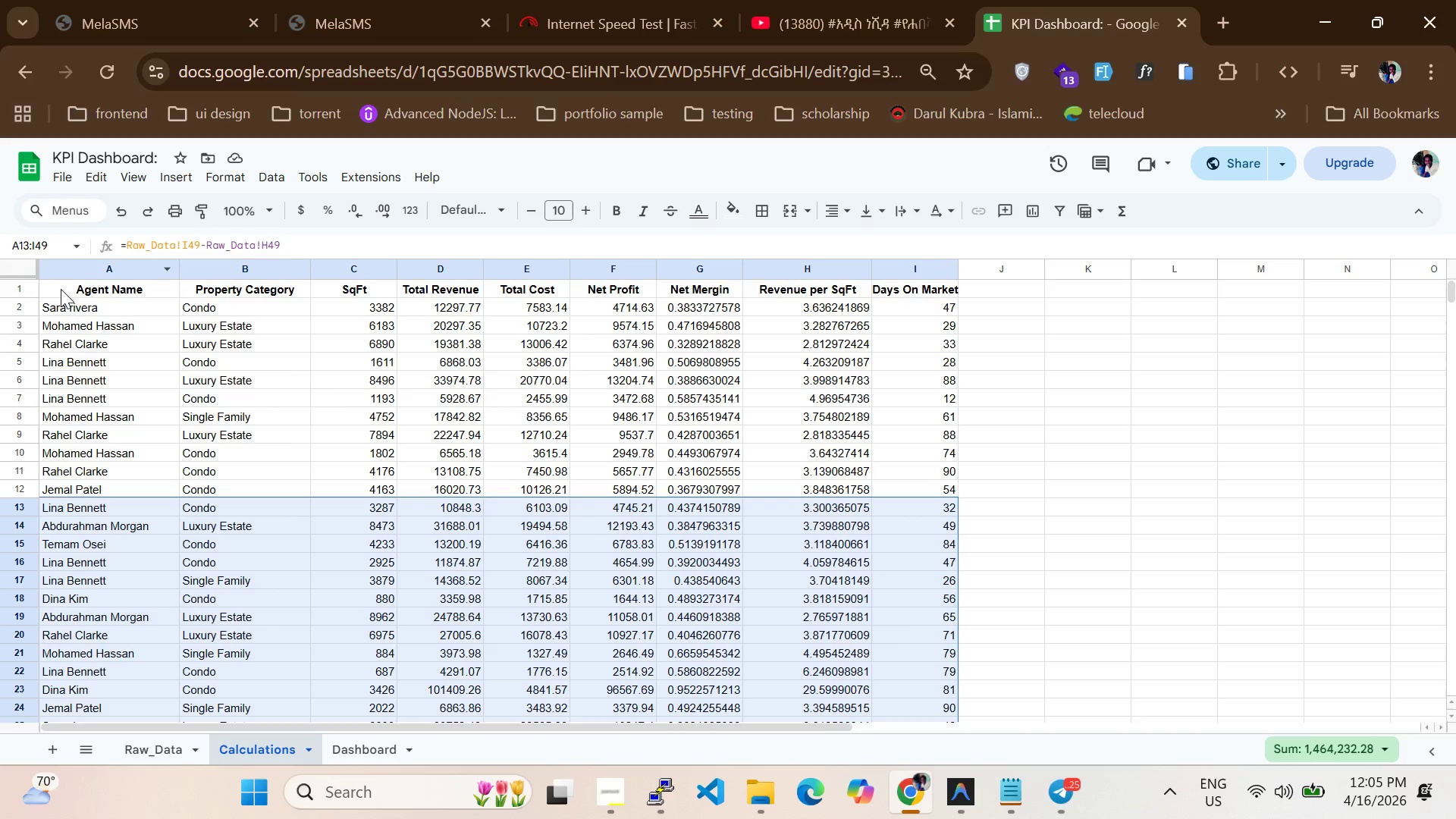 
left_click([93, 448])
 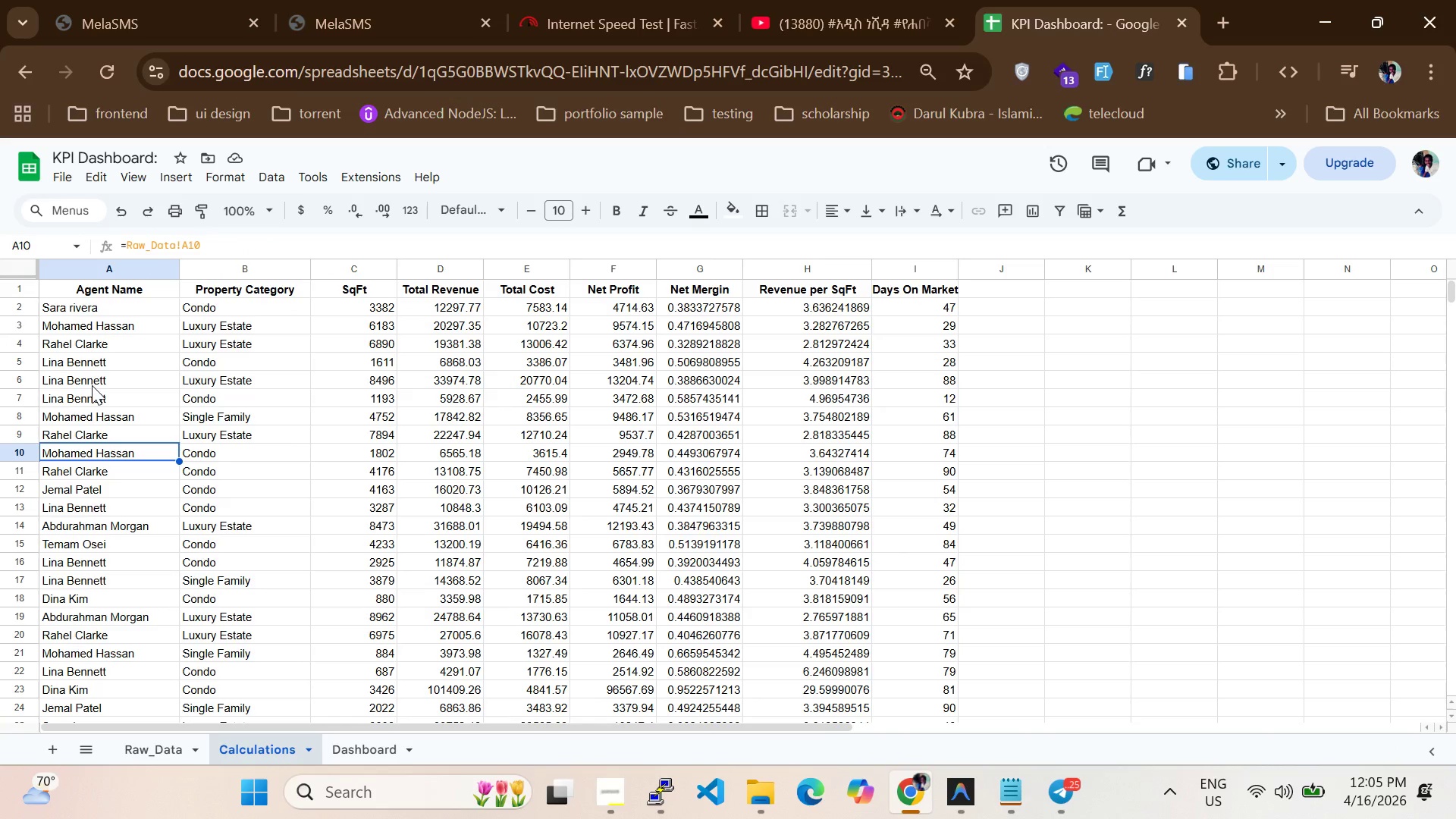 
key(Control+A)
 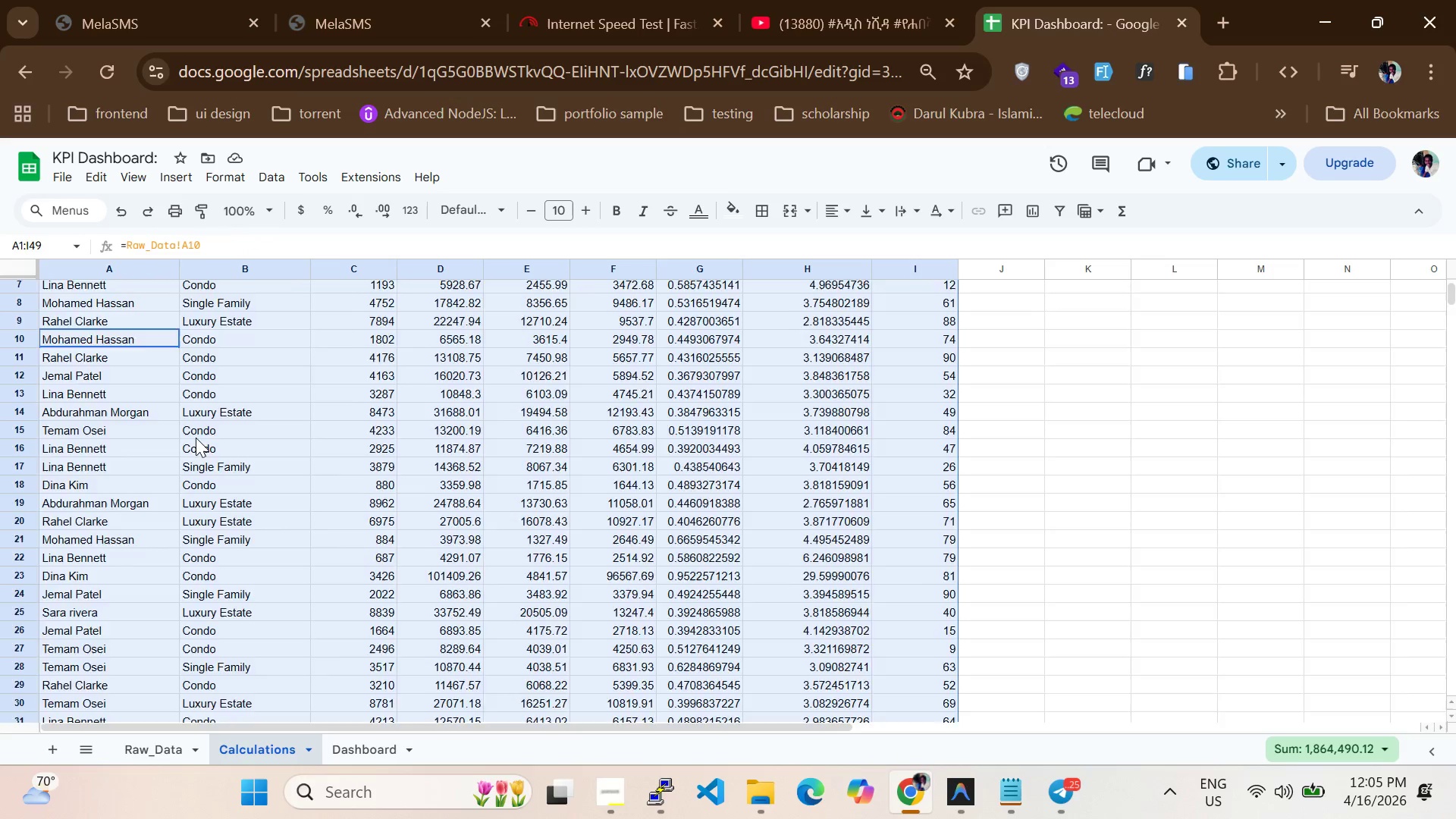 
scroll: coordinate [245, 467], scroll_direction: down, amount: 5.0
 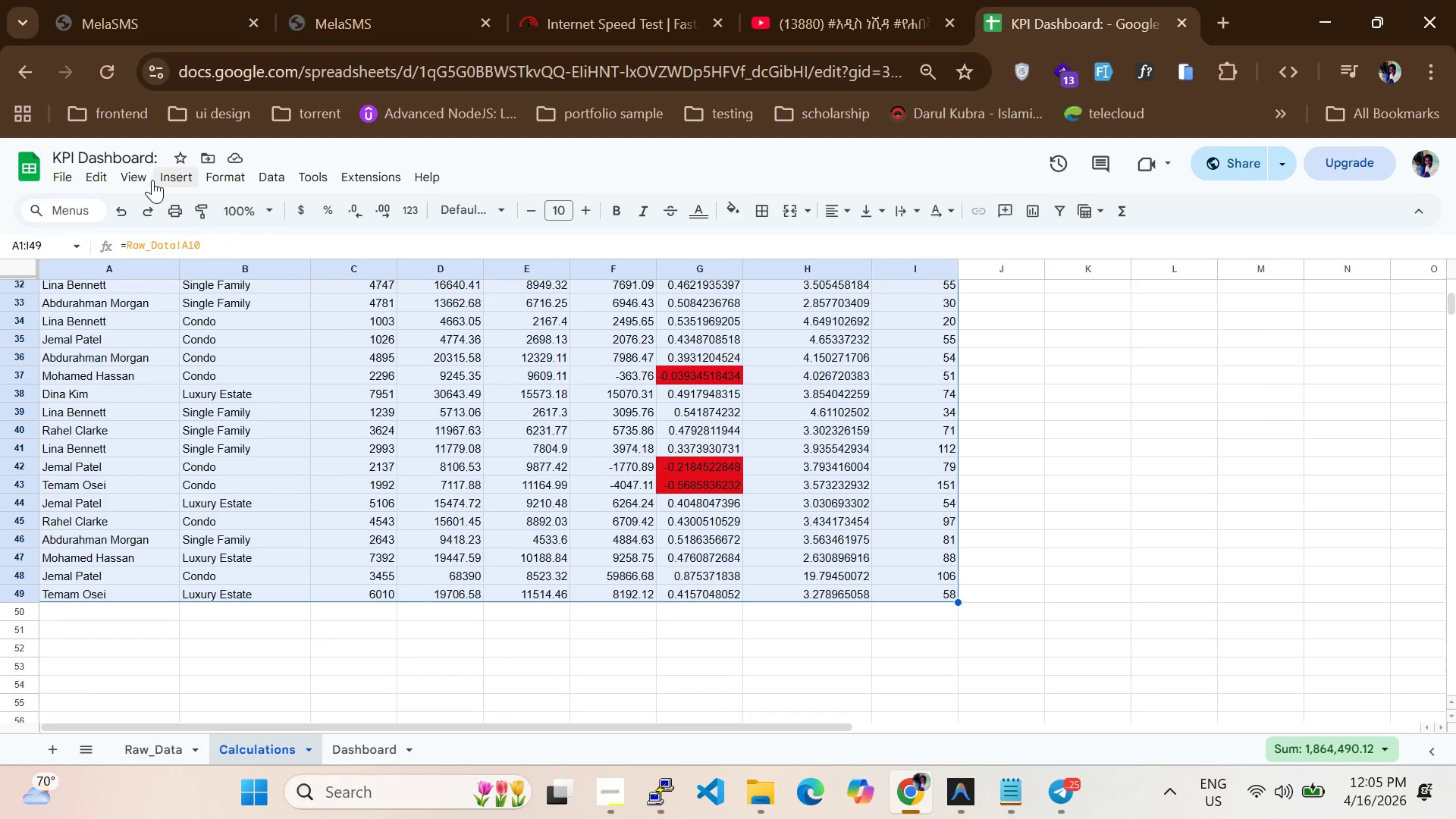 
right_click([221, 362])
 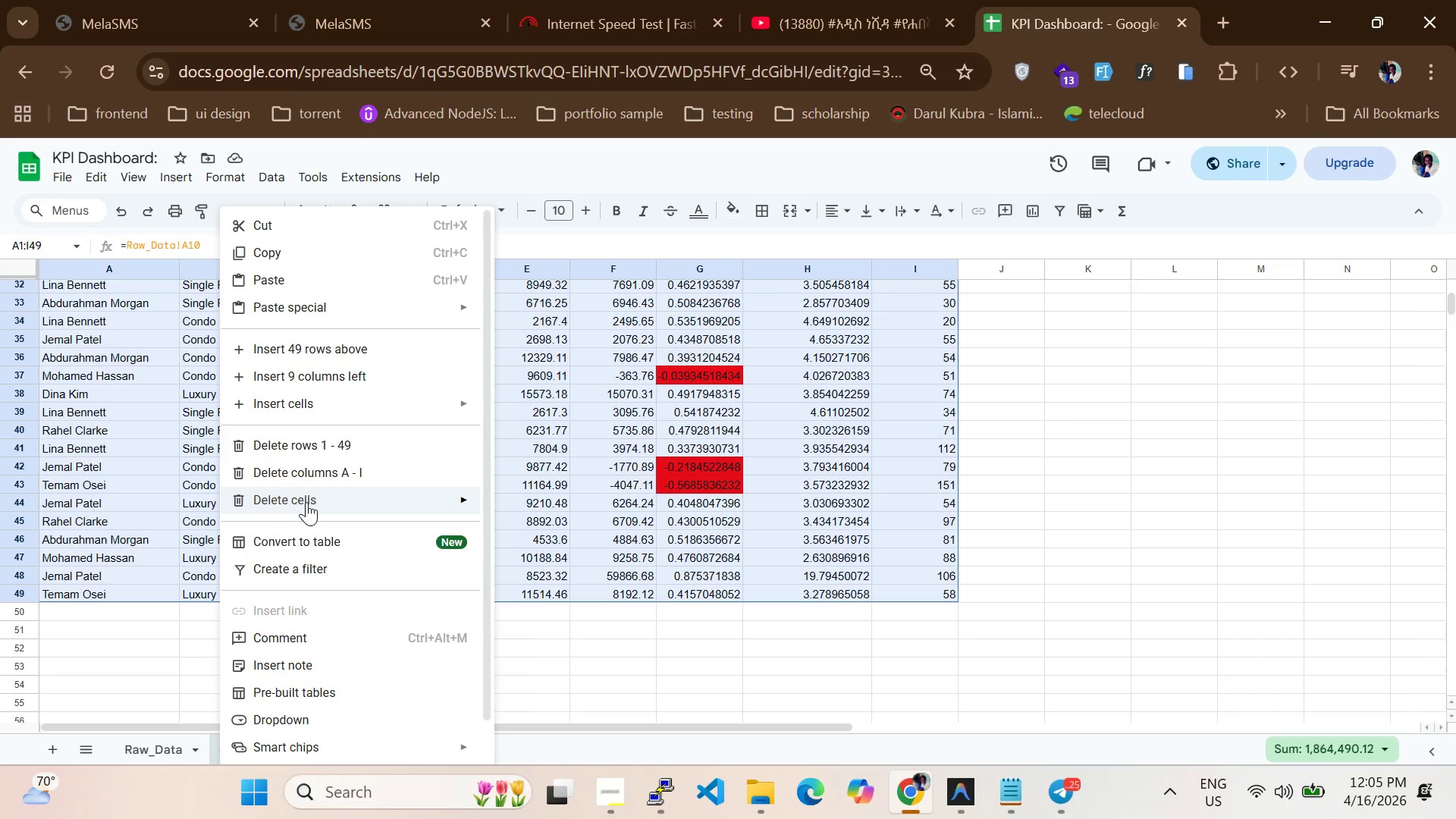 
left_click([309, 529])
 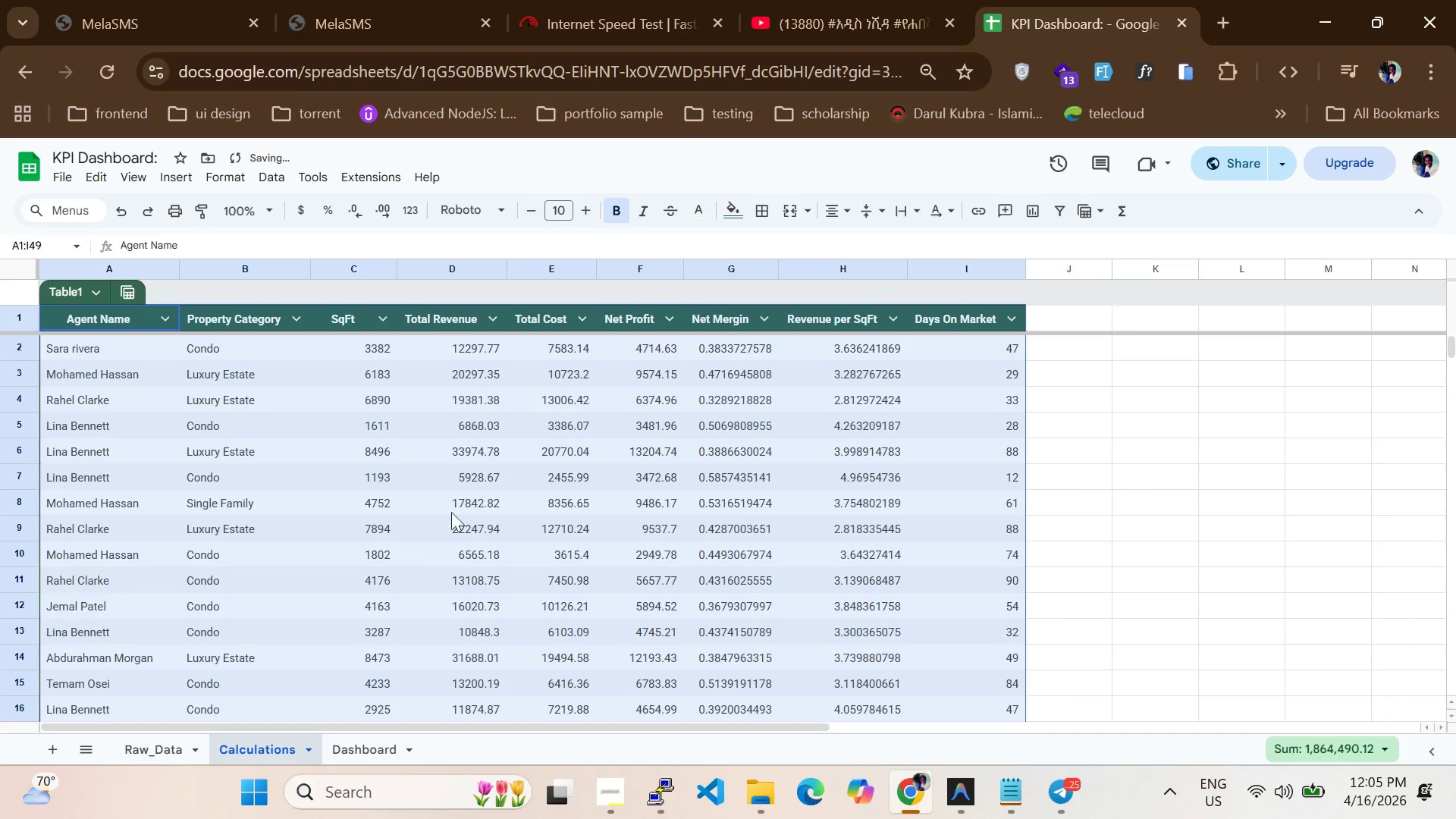 
scroll: coordinate [487, 516], scroll_direction: down, amount: 8.0
 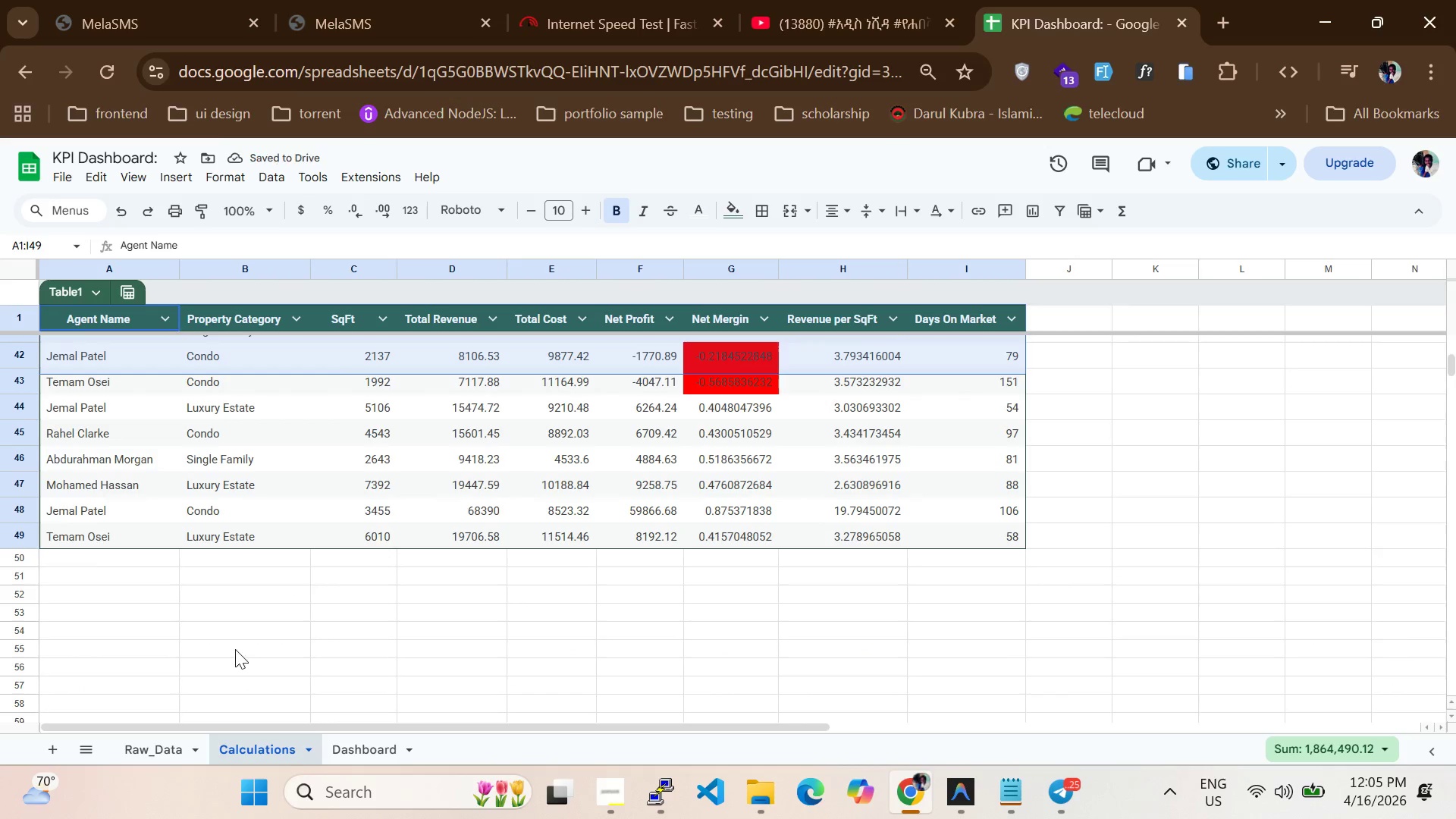 
left_click([224, 661])
 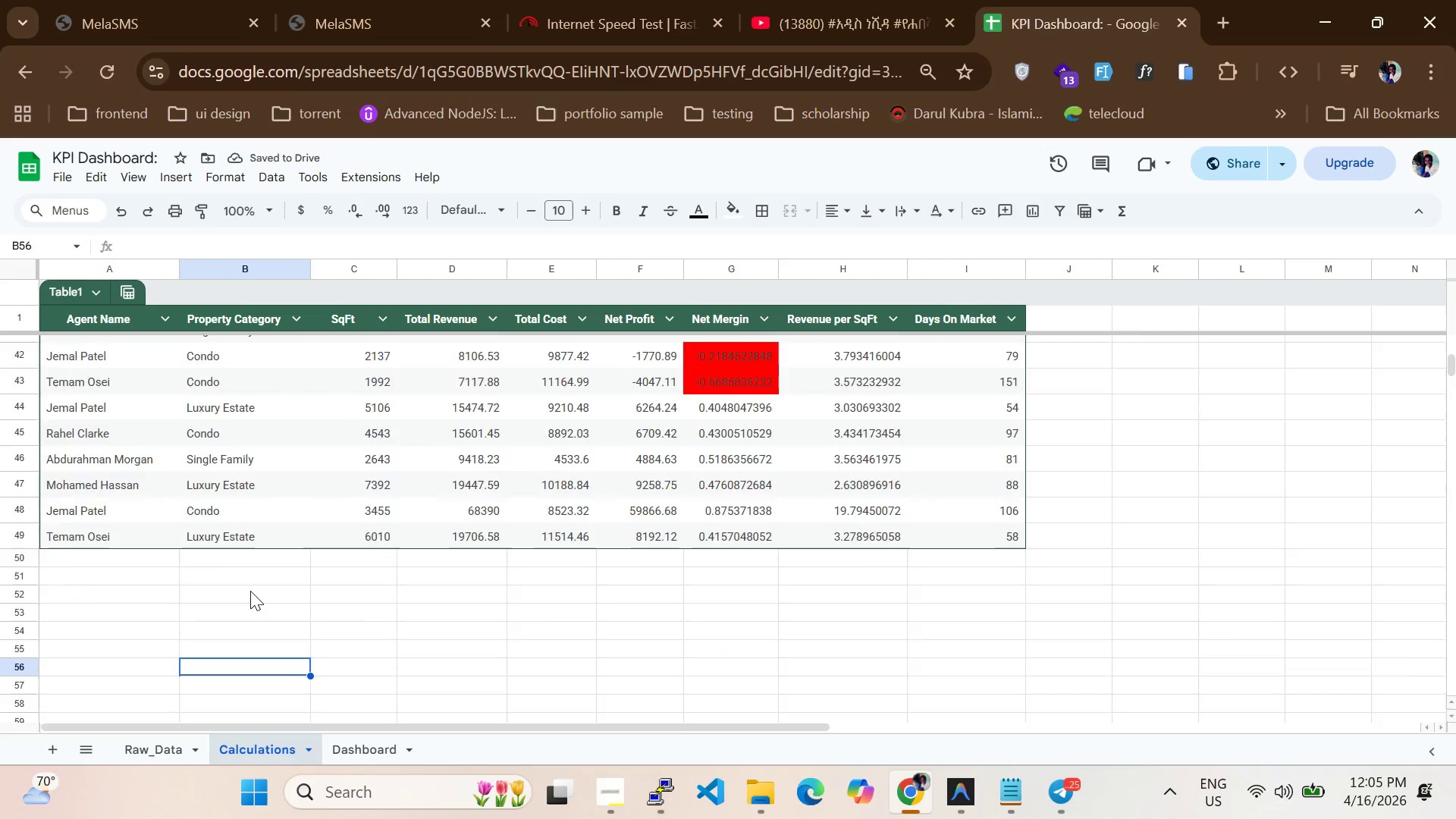 
left_click([46, 560])
 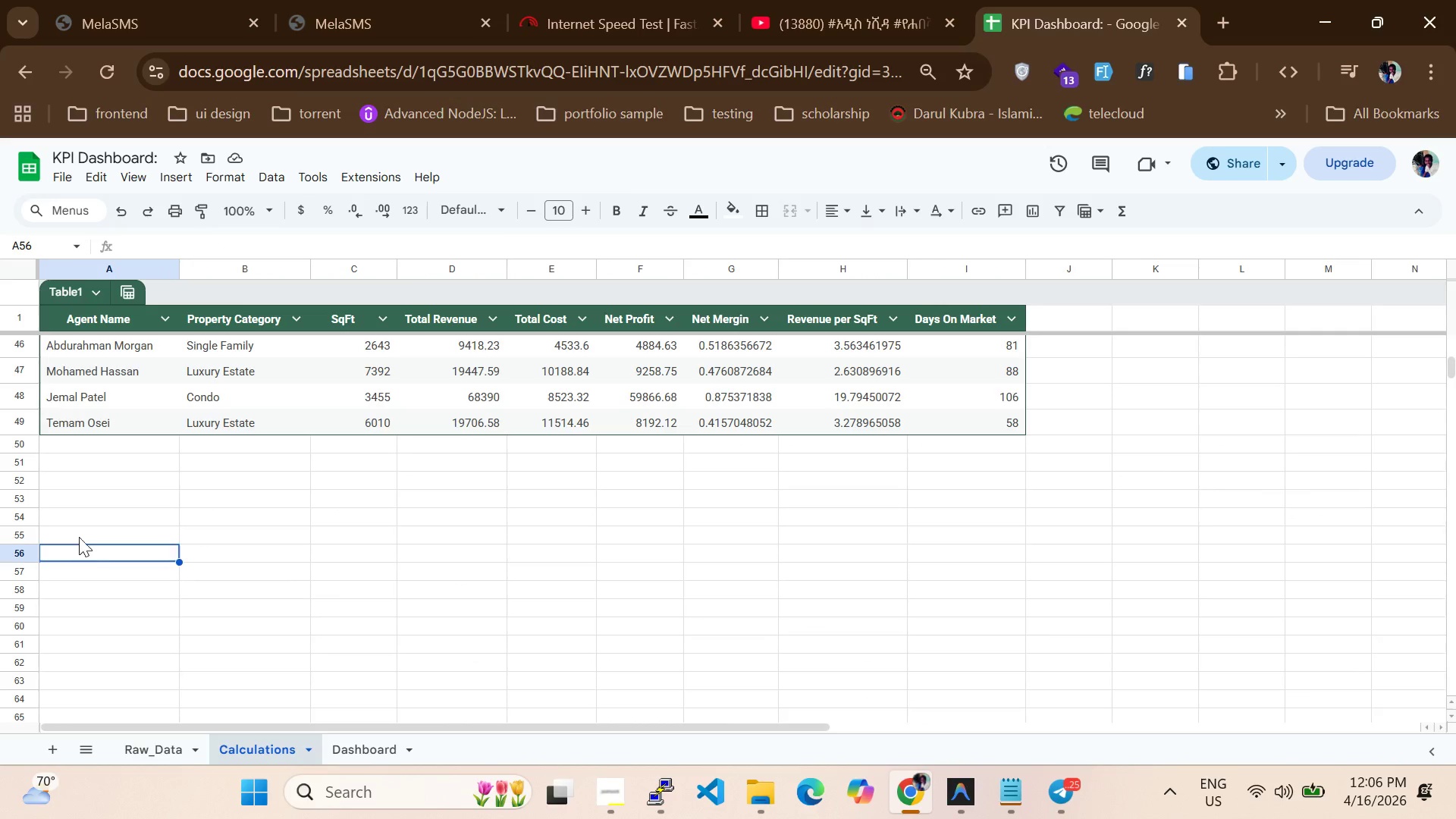 
scroll: coordinate [199, 526], scroll_direction: up, amount: 2.0
 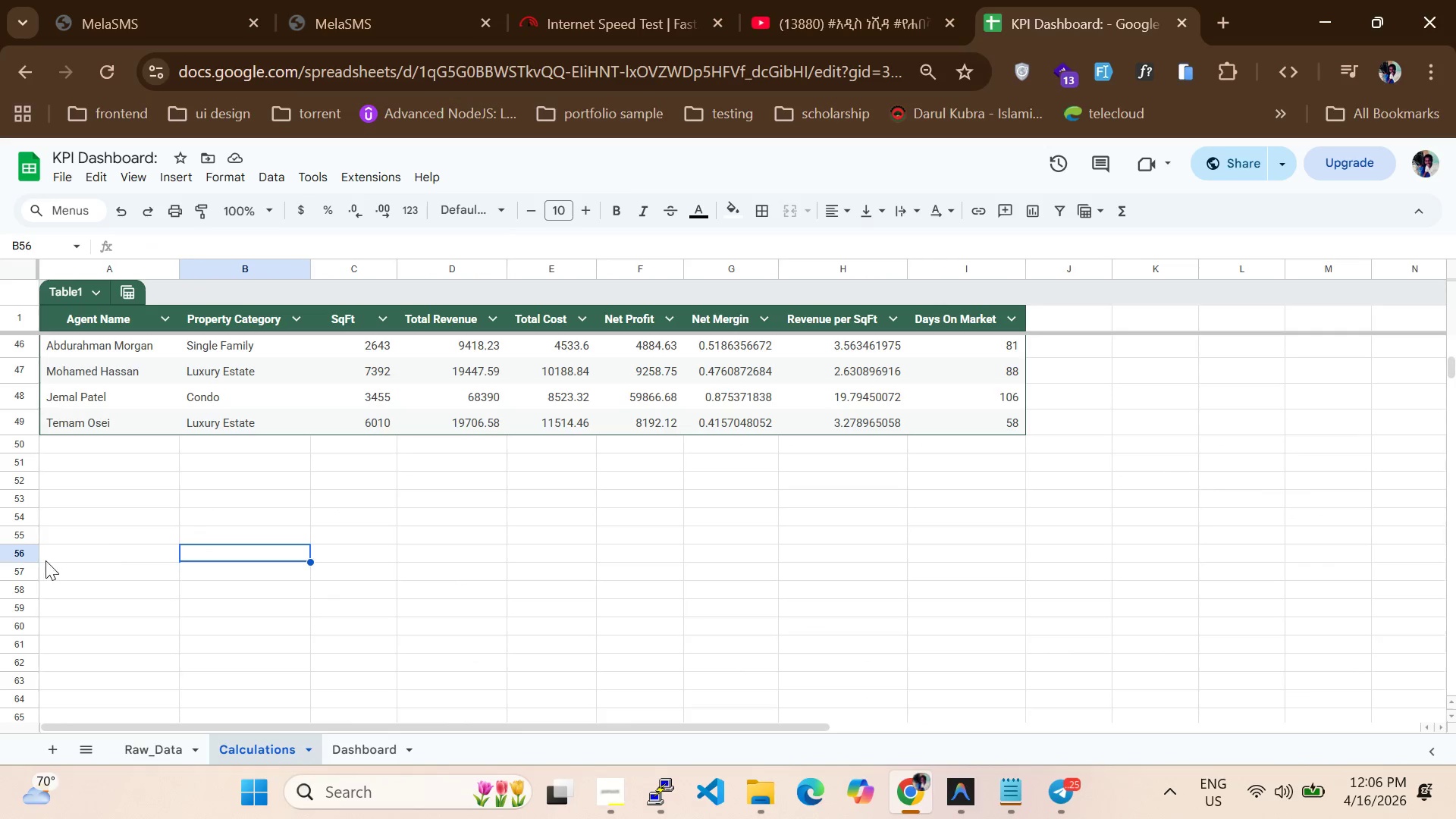 
left_click_drag(start_coordinate=[79, 537], to_coordinate=[587, 723])
 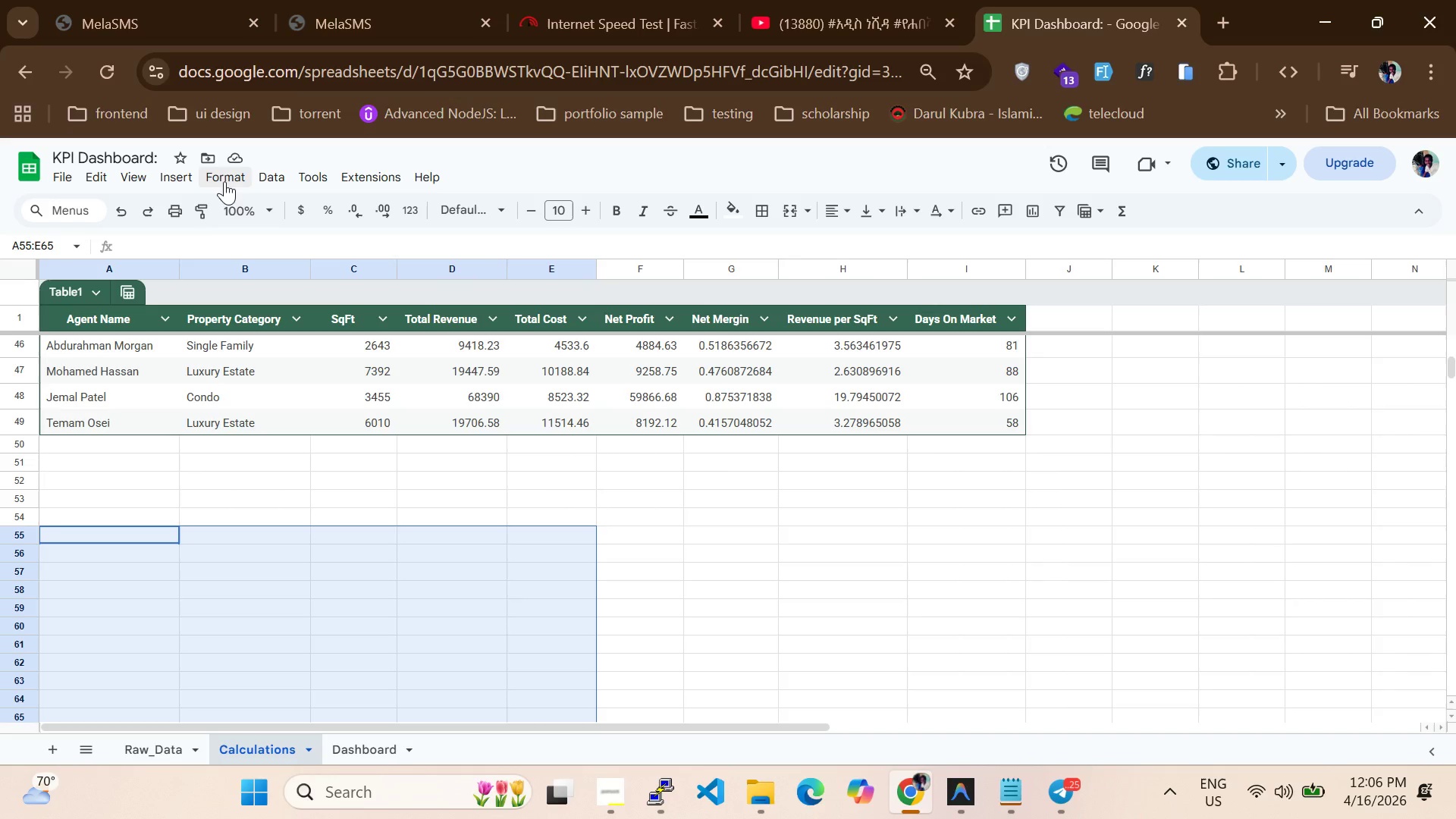 
left_click([181, 174])
 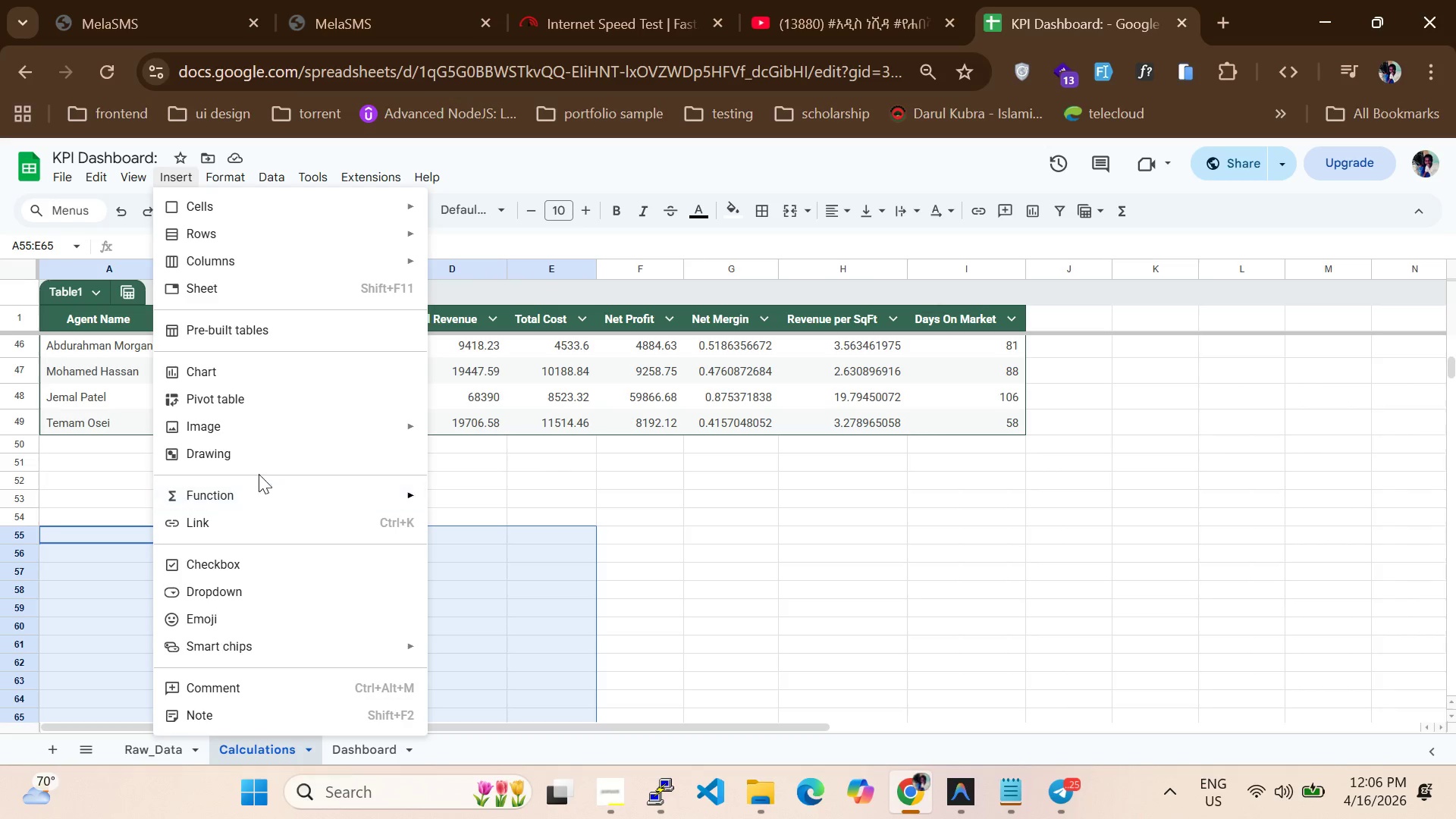 
left_click([262, 396])
 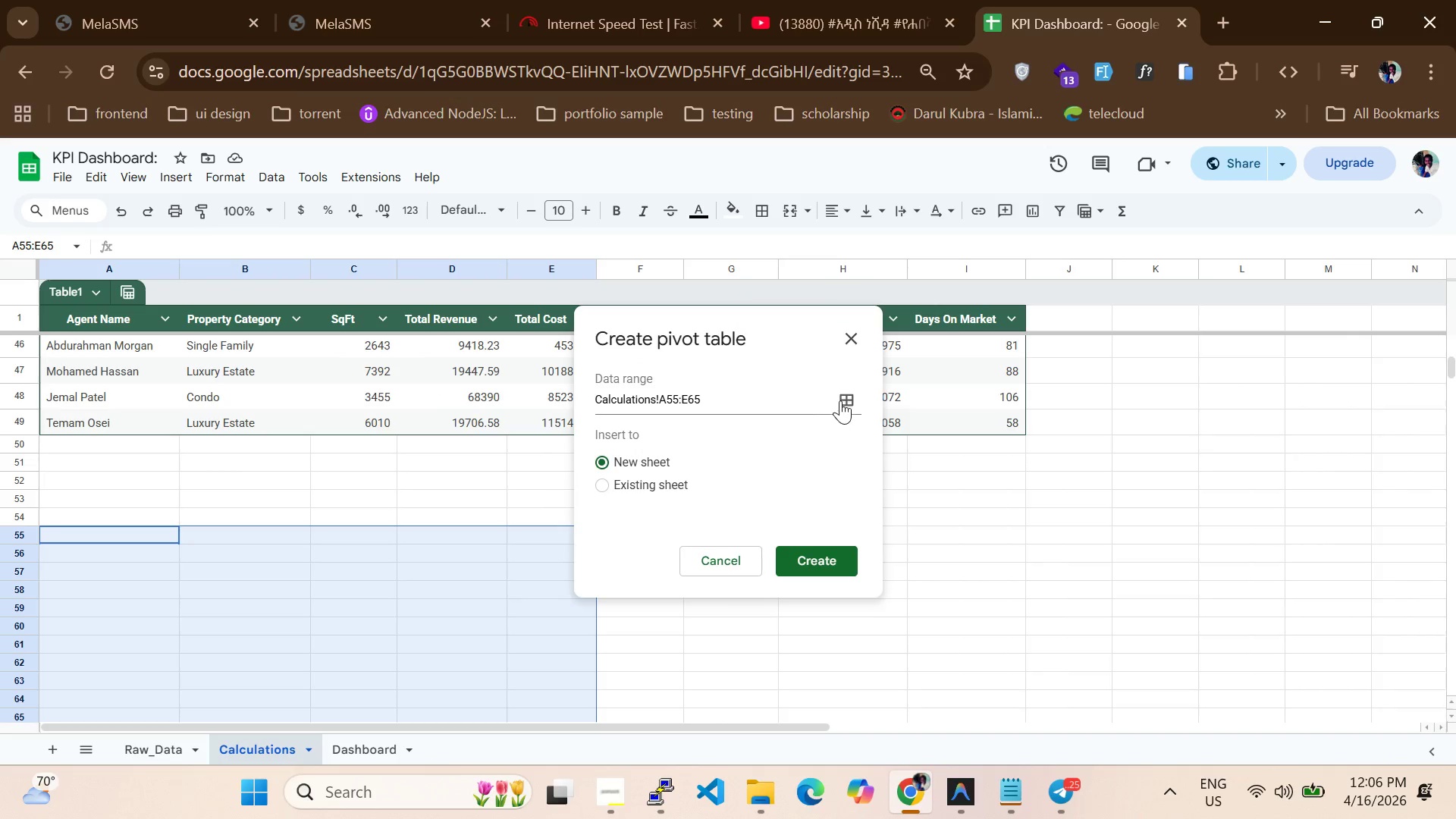 
left_click([843, 400])
 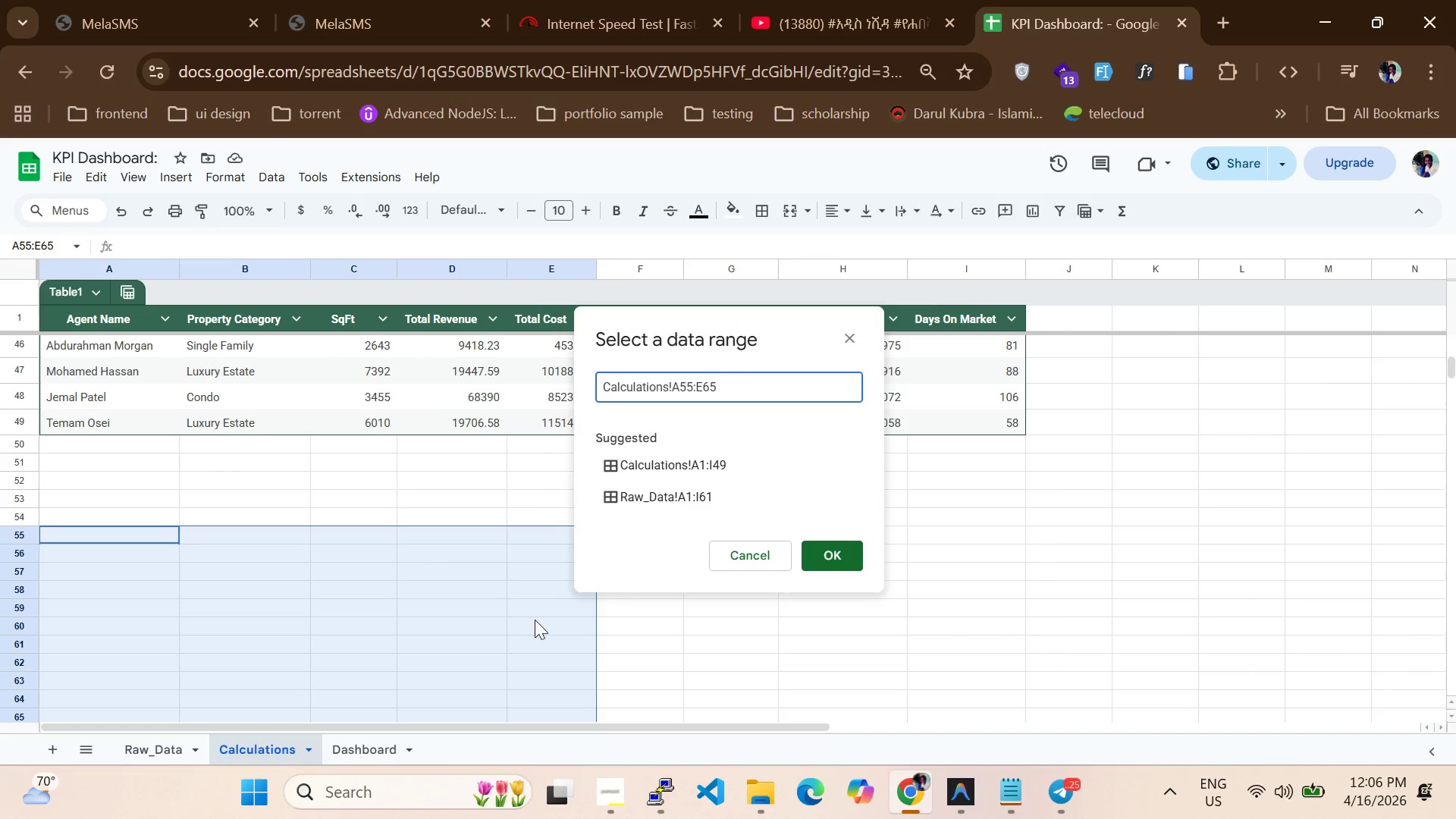 
left_click([748, 549])
 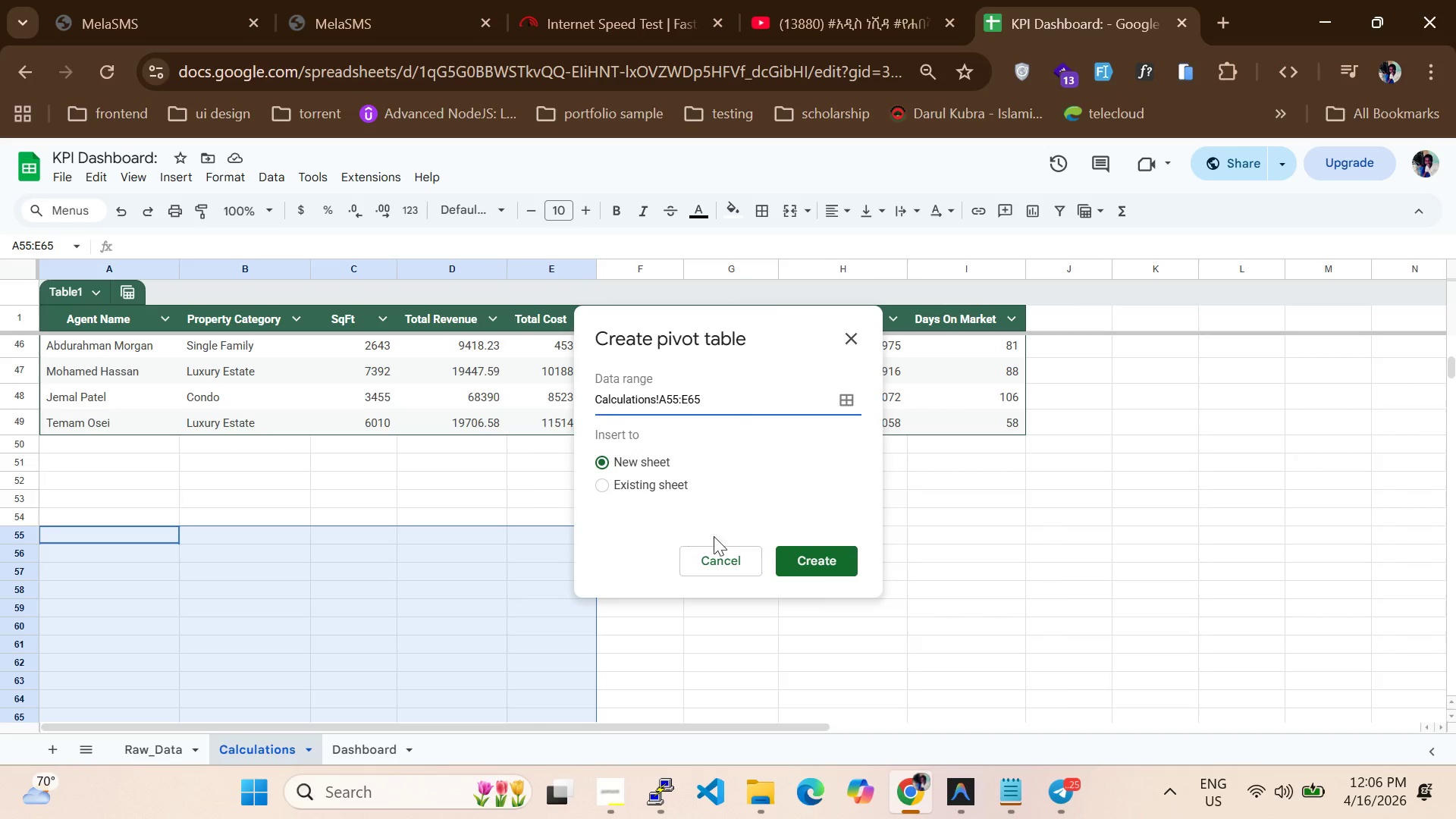 
left_click([734, 561])
 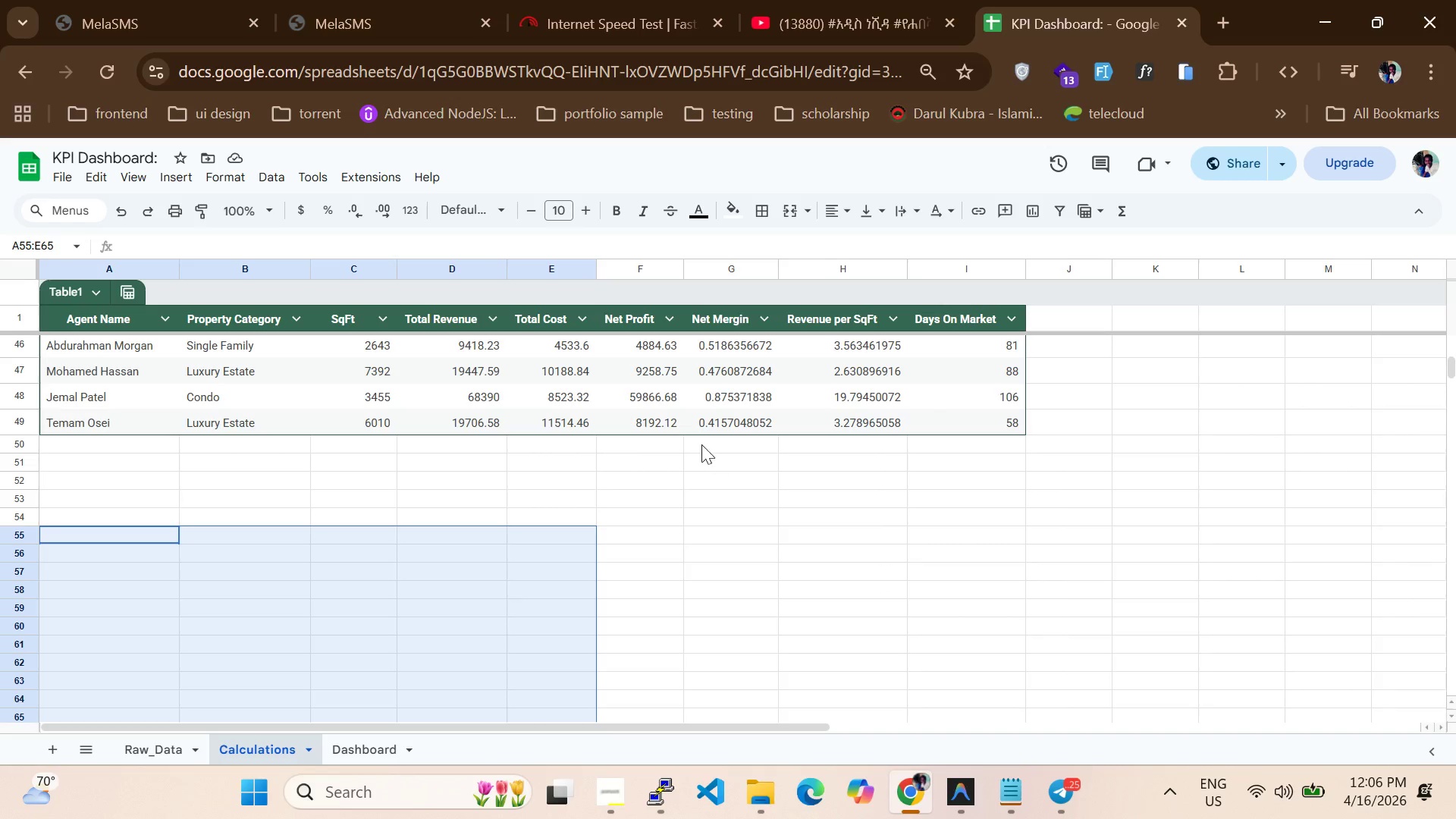 
left_click([594, 502])
 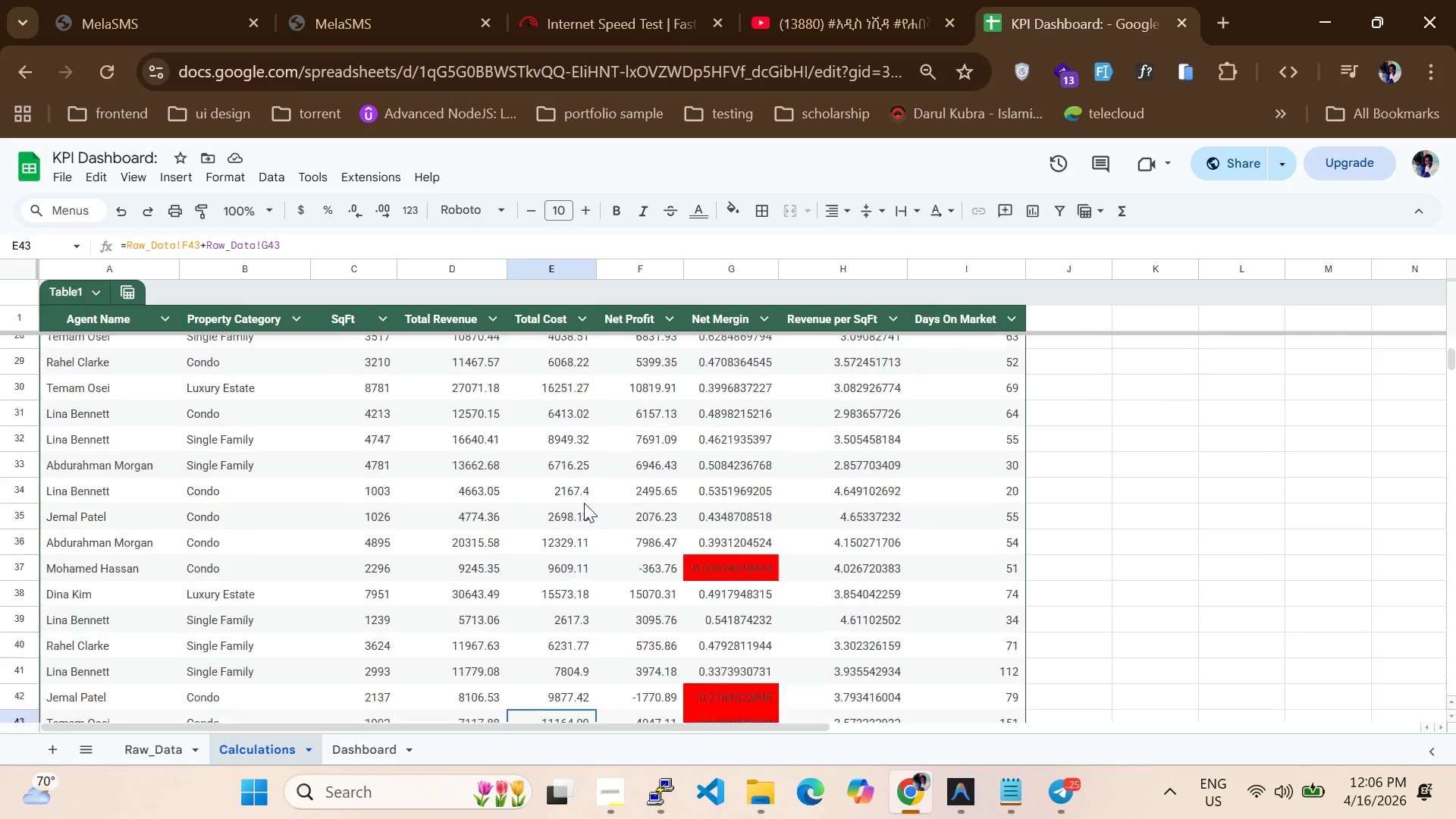 
scroll: coordinate [567, 494], scroll_direction: up, amount: 6.0
 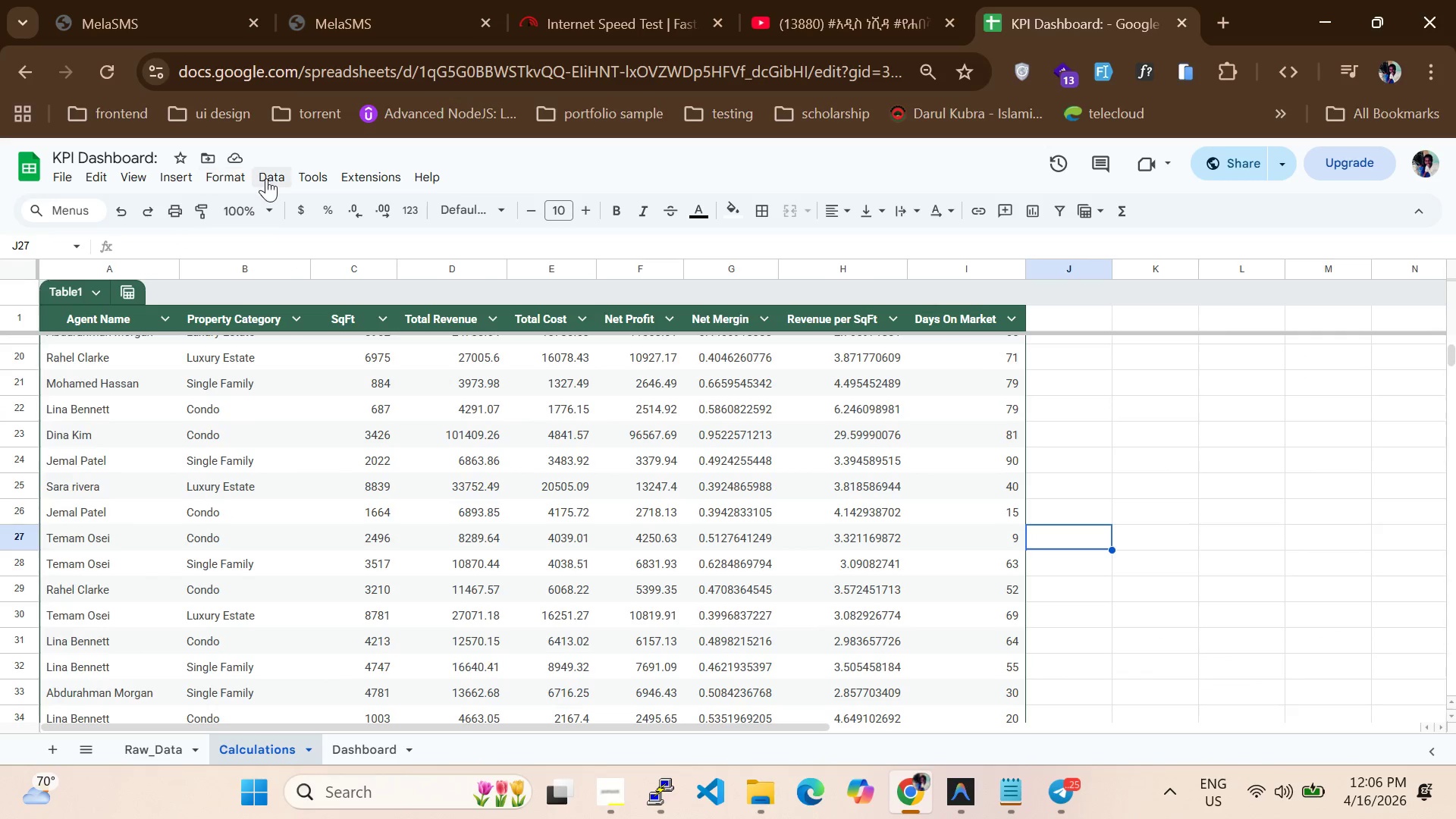 
left_click([182, 177])
 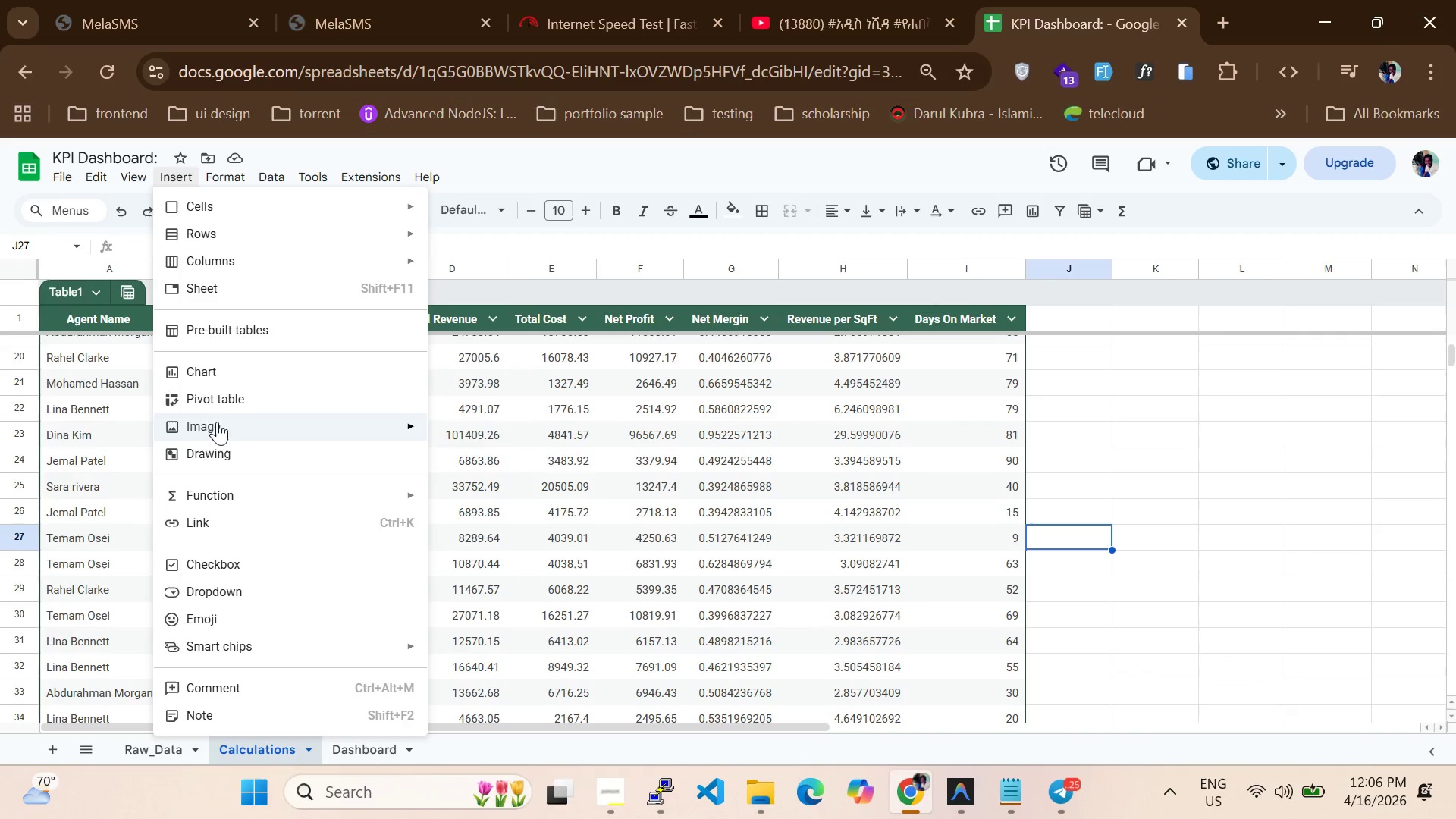 
left_click([236, 398])
 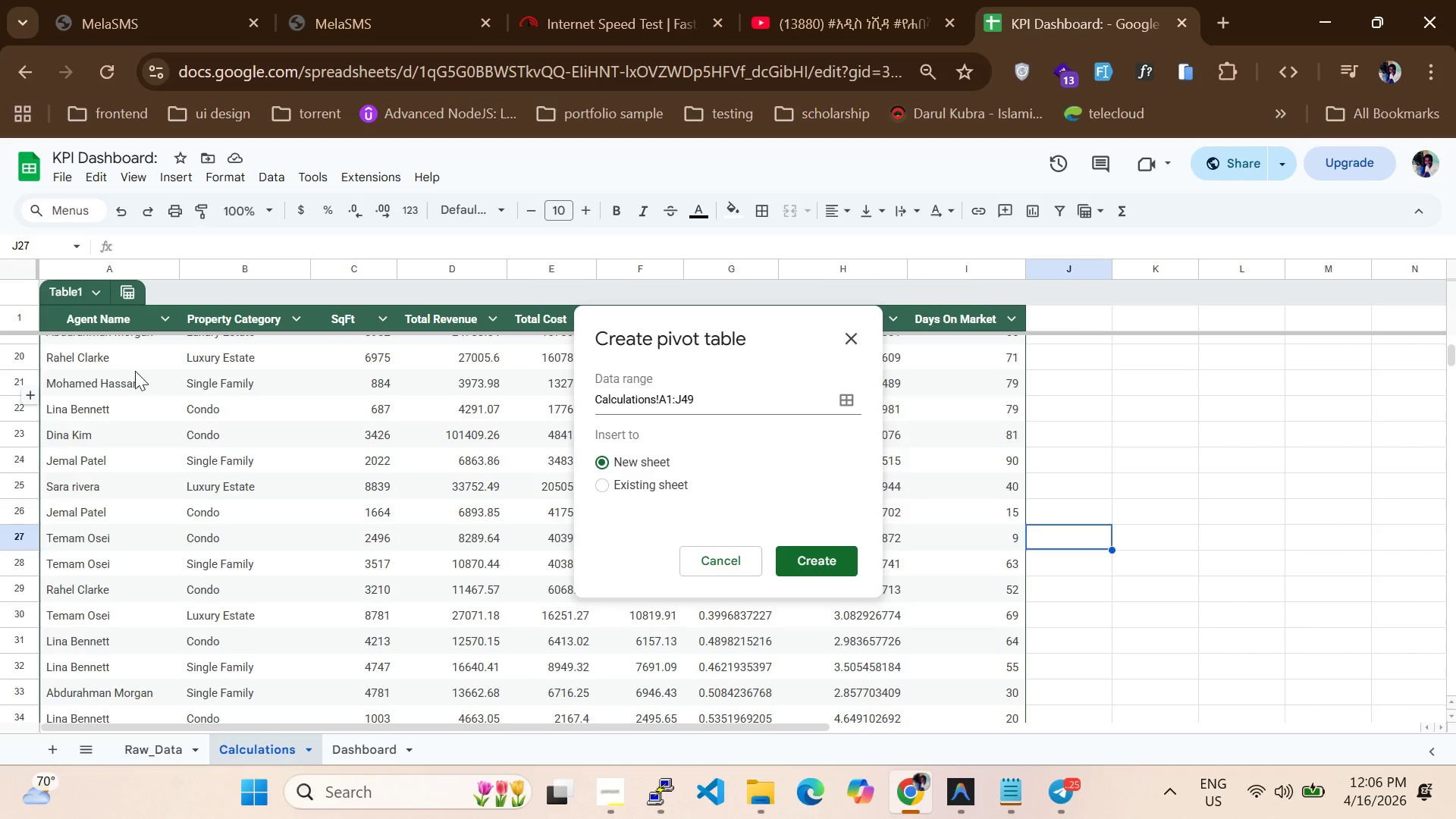 
scroll: coordinate [598, 494], scroll_direction: none, amount: 0.0
 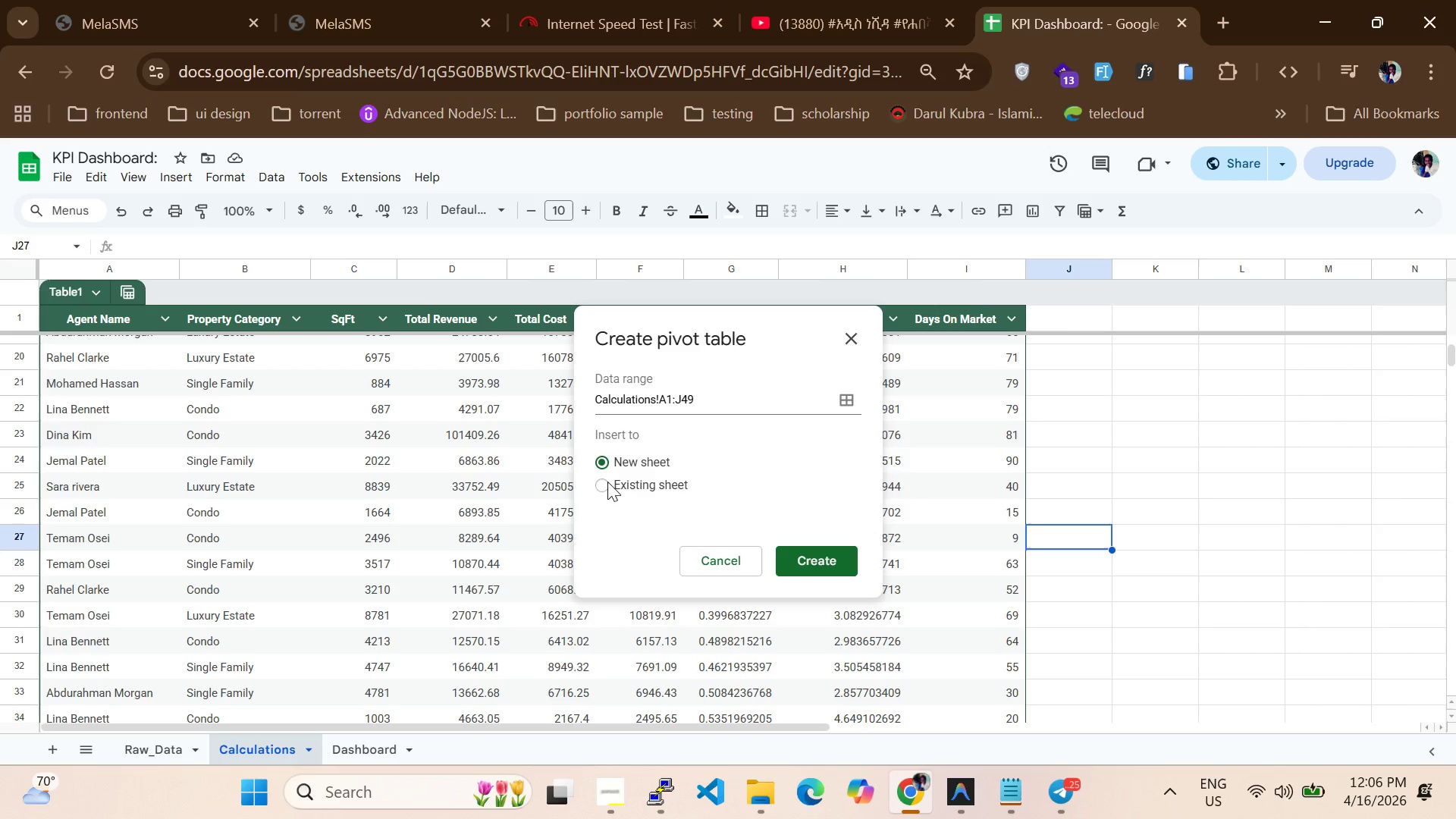 
left_click([607, 482])
 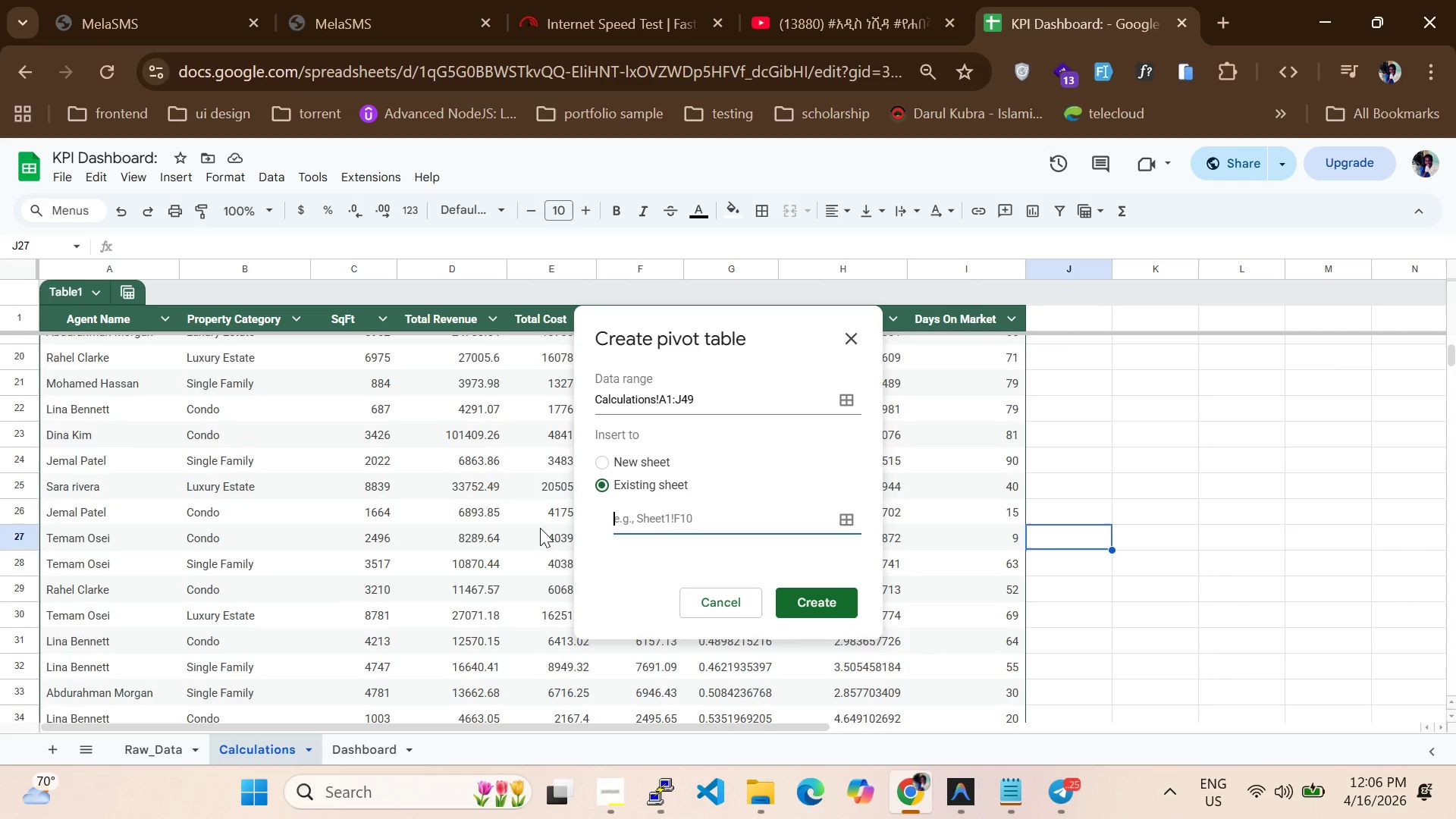 
scroll: coordinate [405, 544], scroll_direction: down, amount: 7.0
 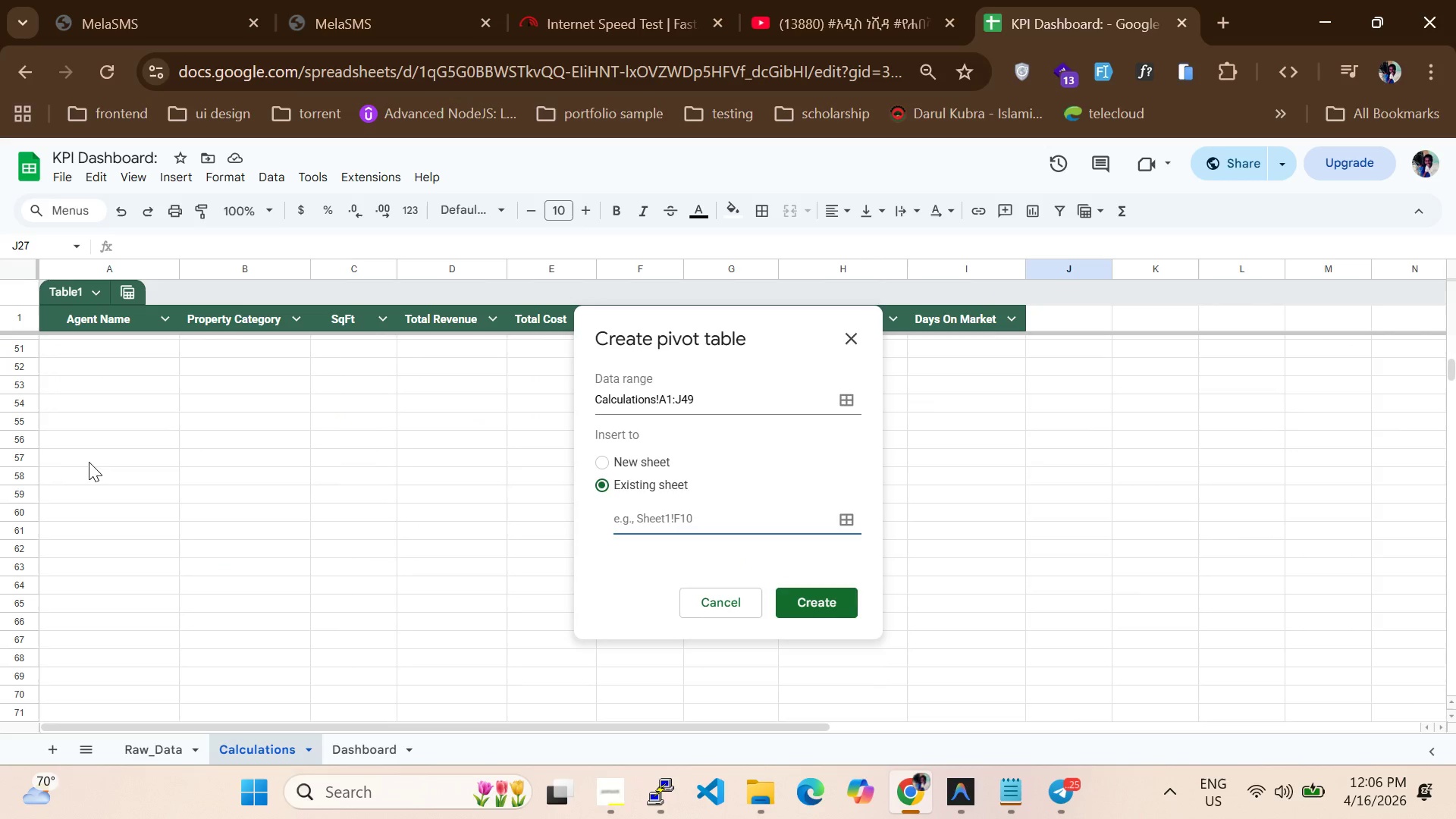 
left_click([65, 456])
 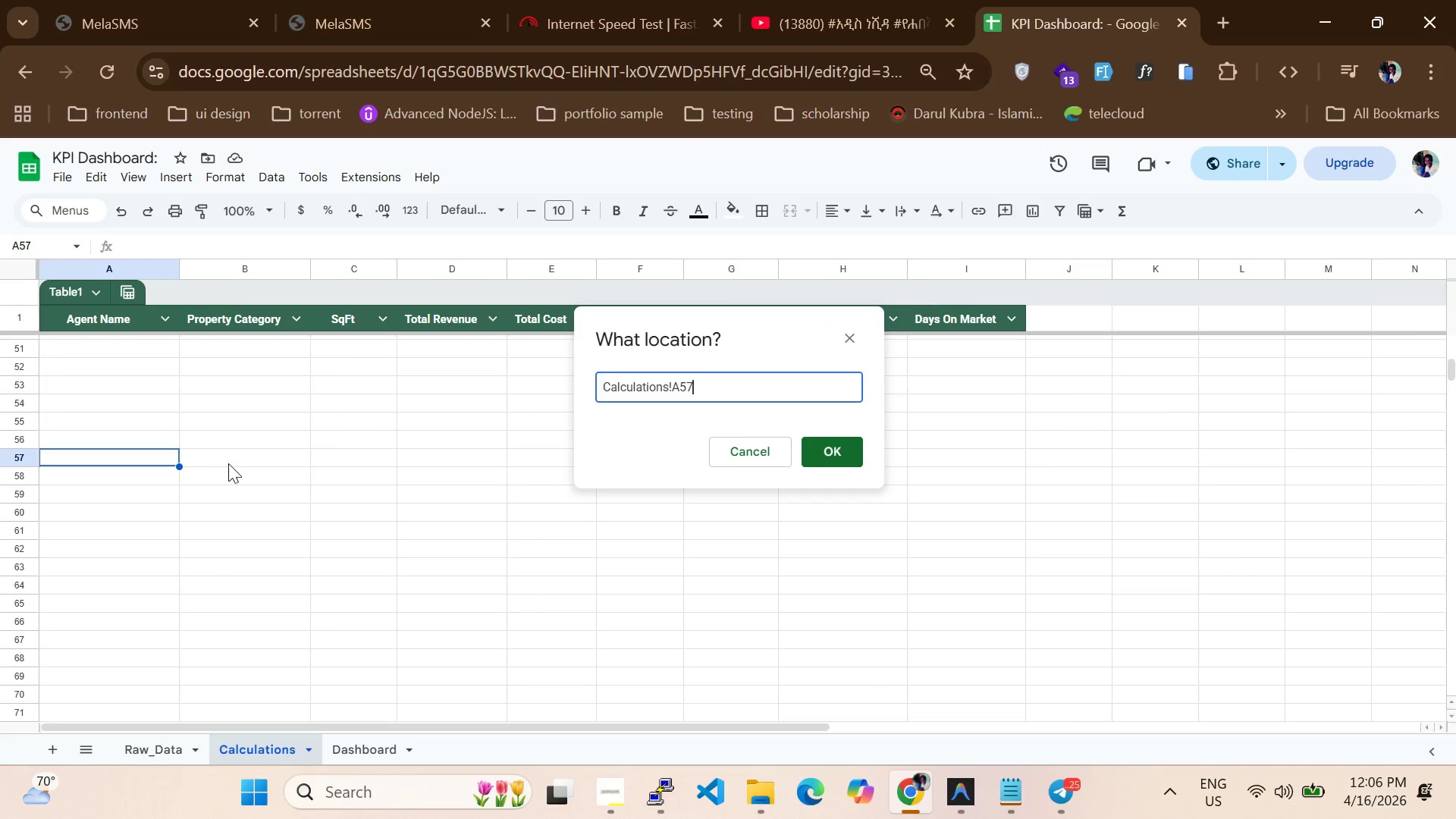 
left_click_drag(start_coordinate=[136, 456], to_coordinate=[705, 614])
 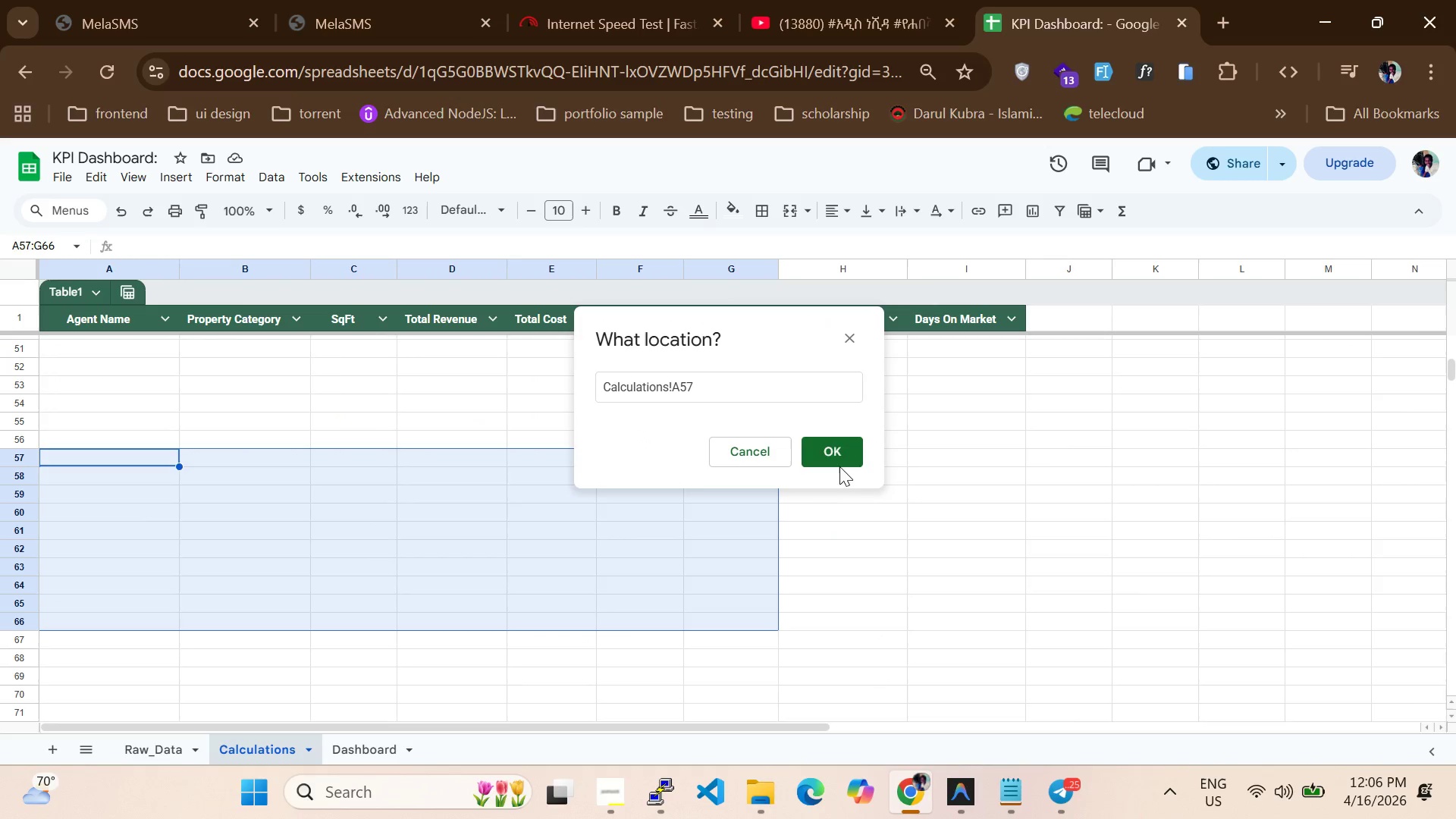 
left_click([843, 463])
 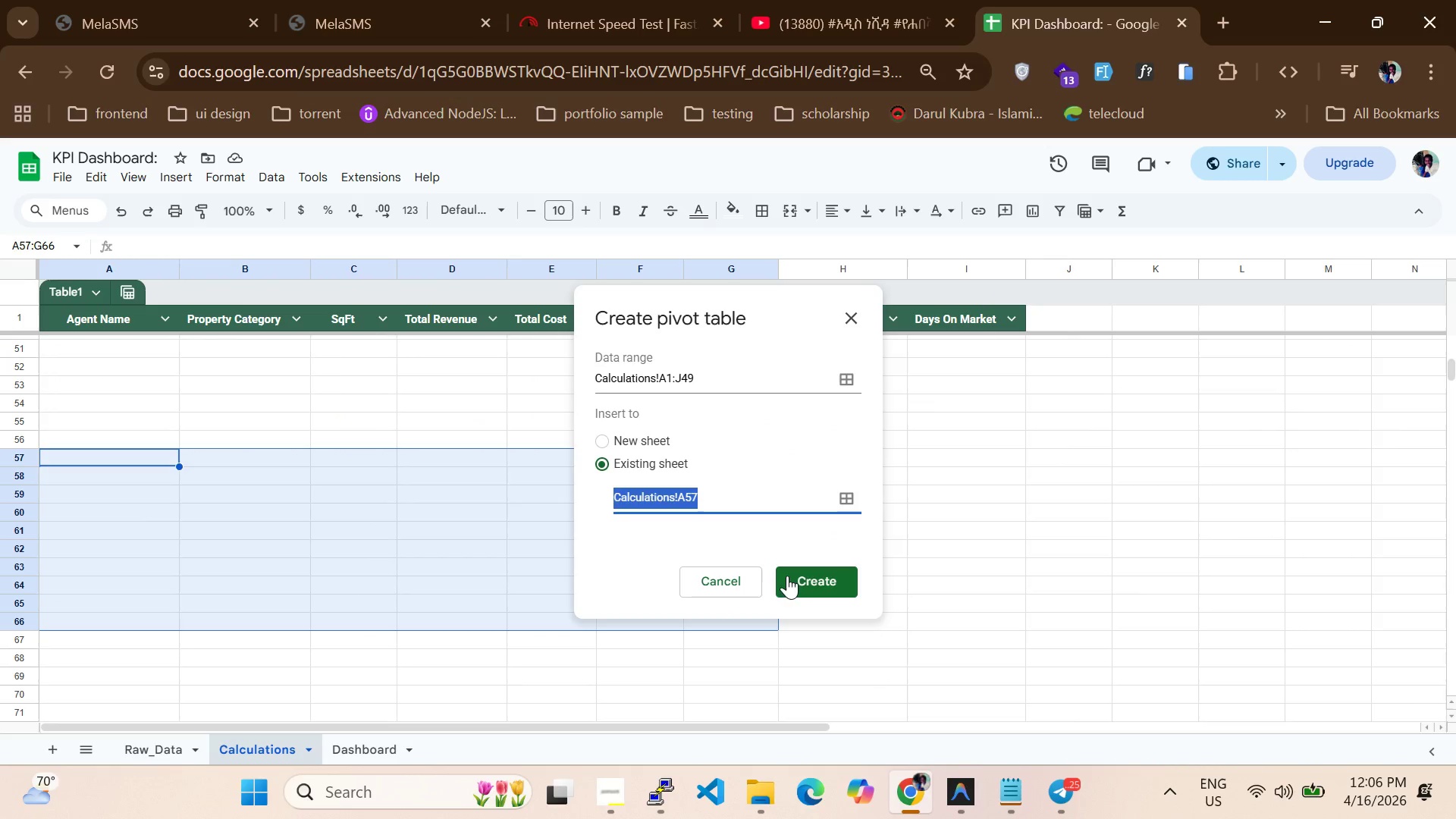 
left_click([806, 588])
 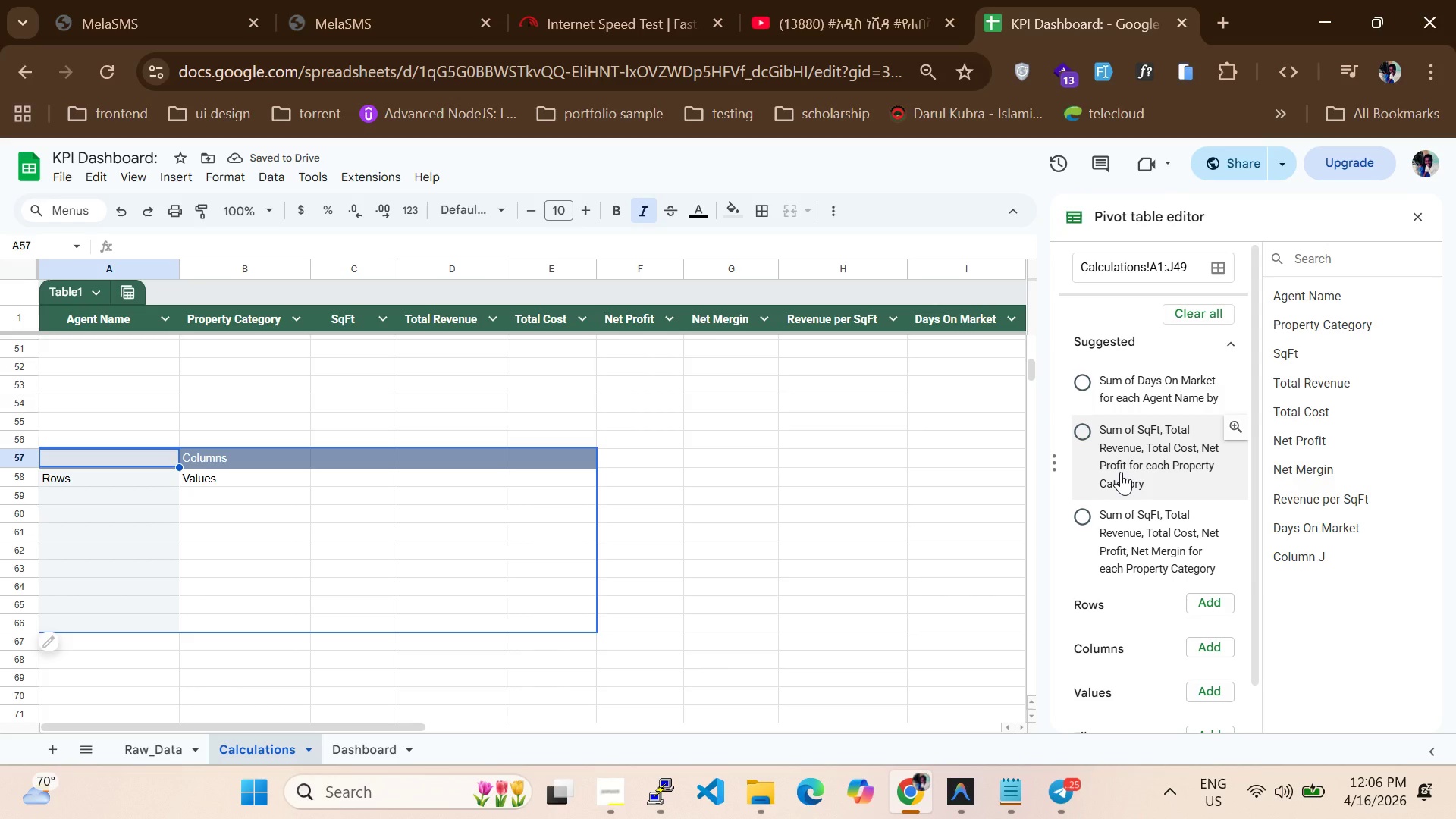 
left_click([1120, 393])
 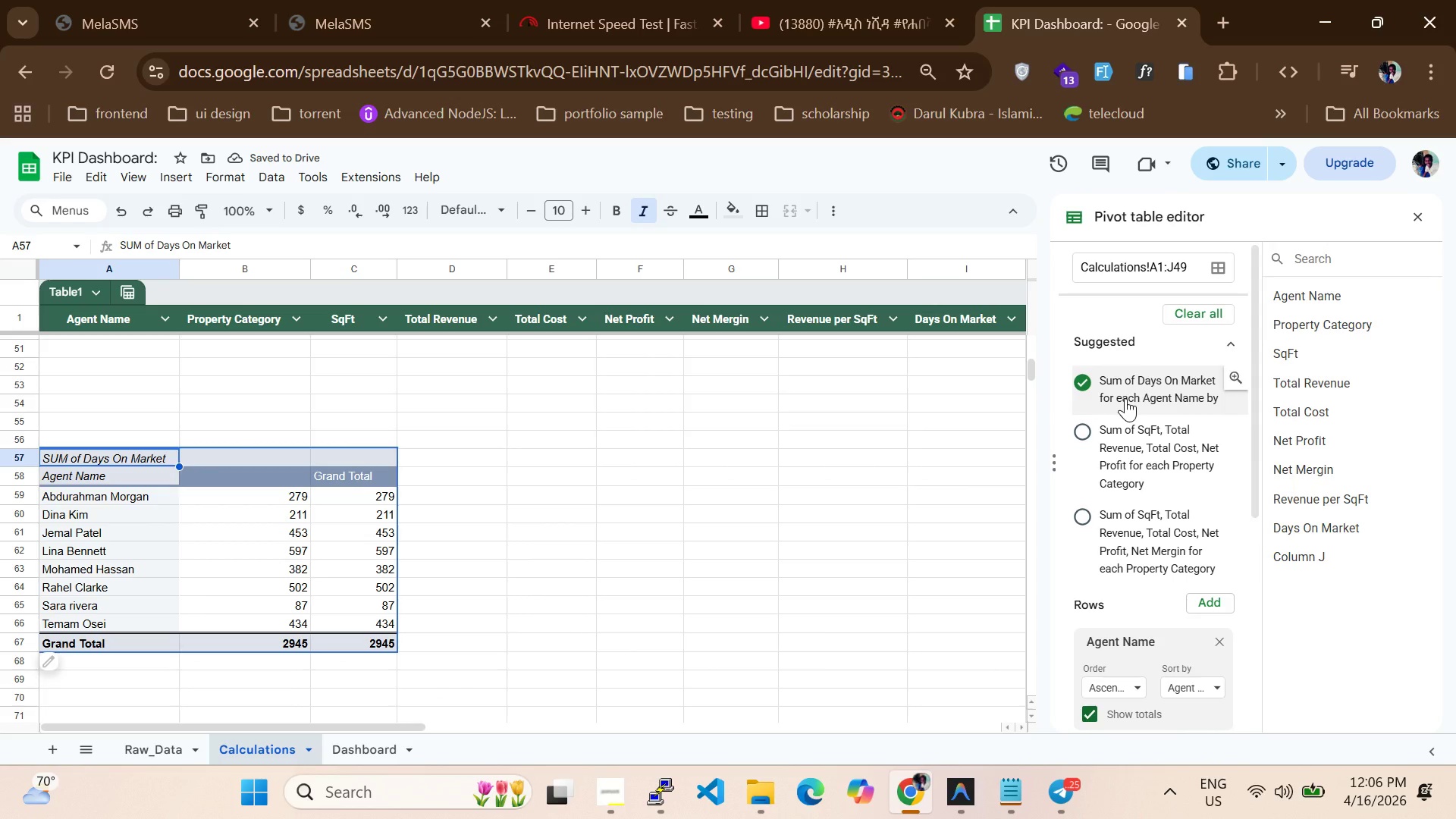 
wait(10.25)
 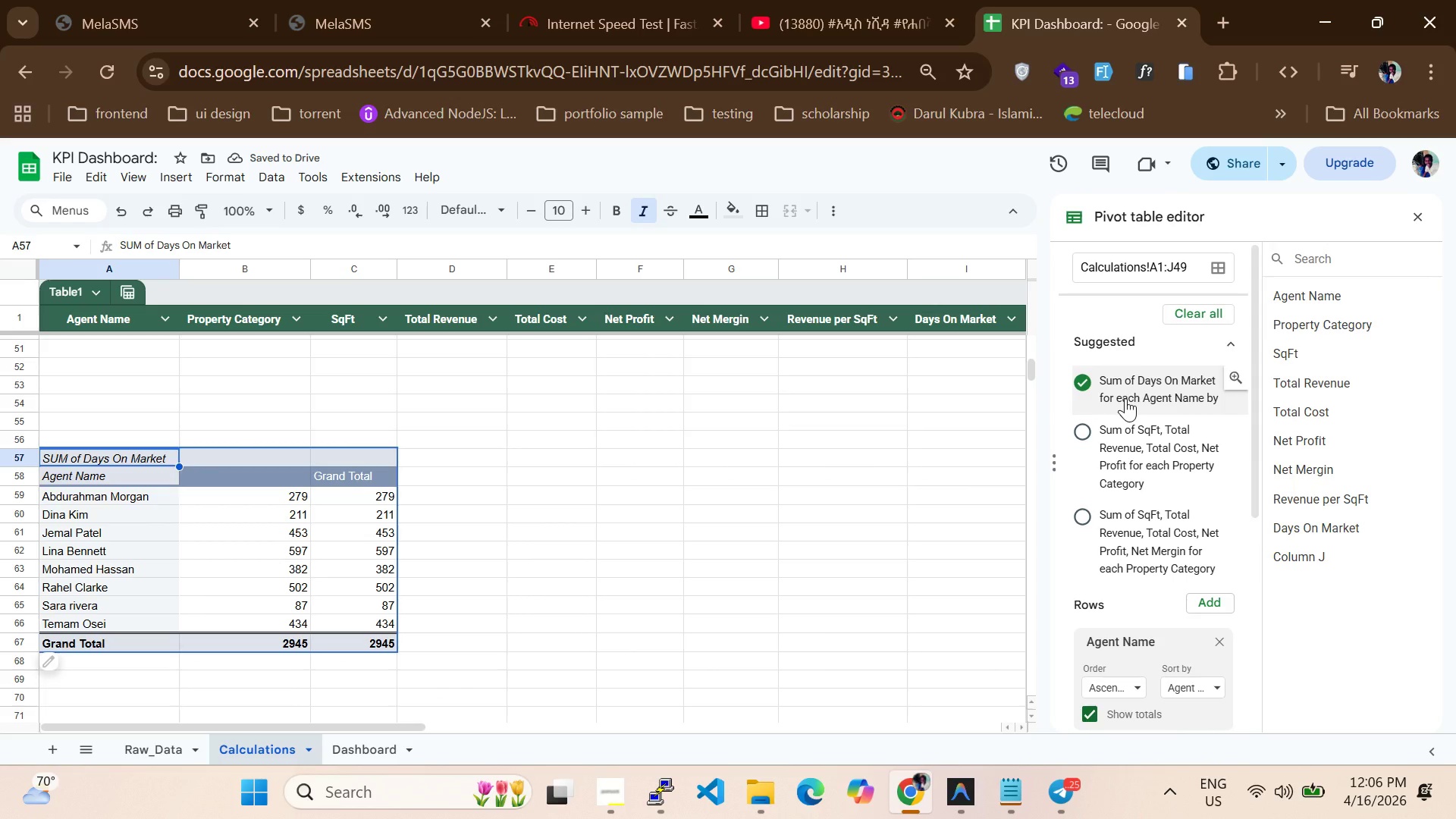 
left_click([1140, 551])
 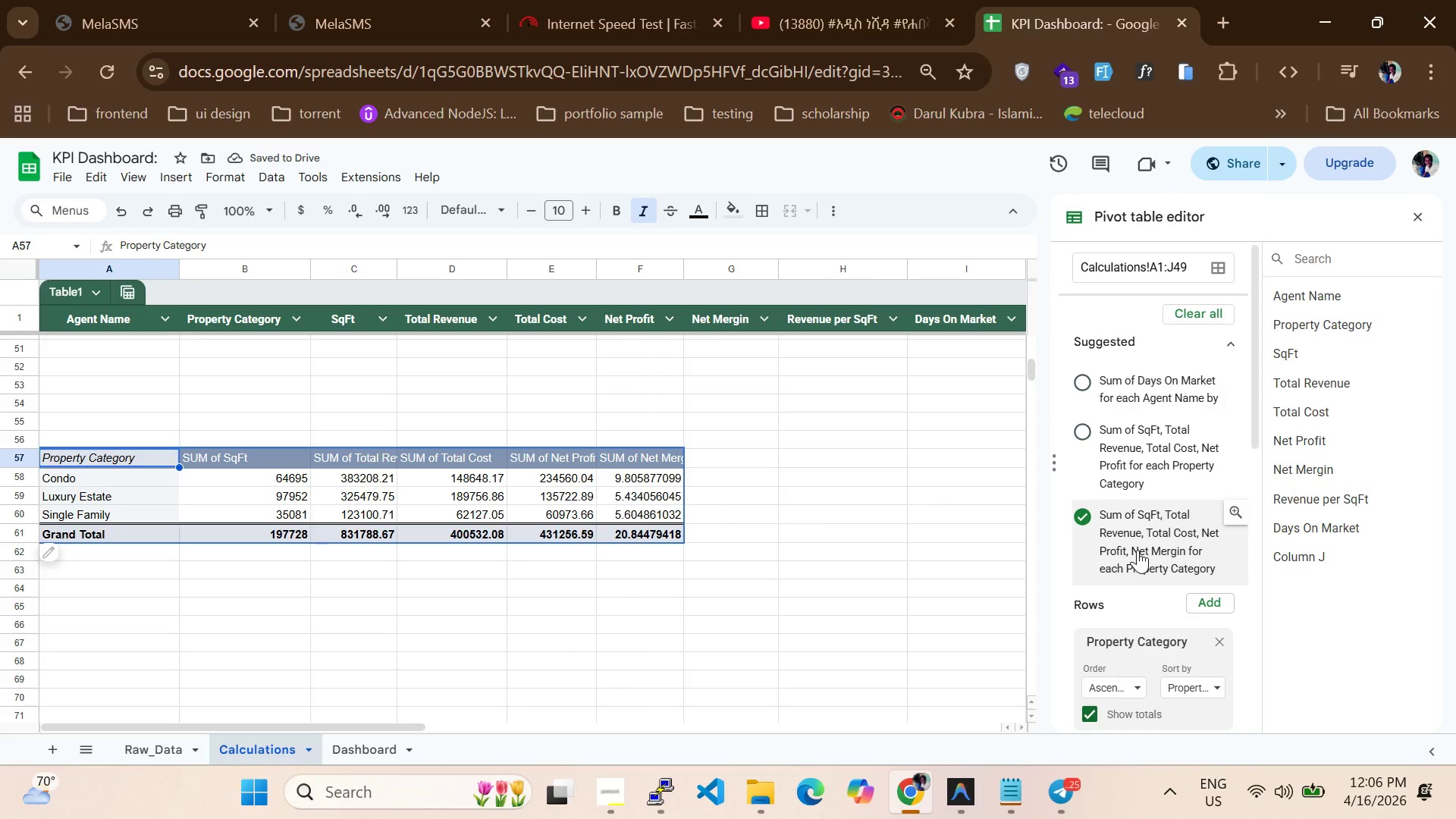 
left_click([1147, 450])
 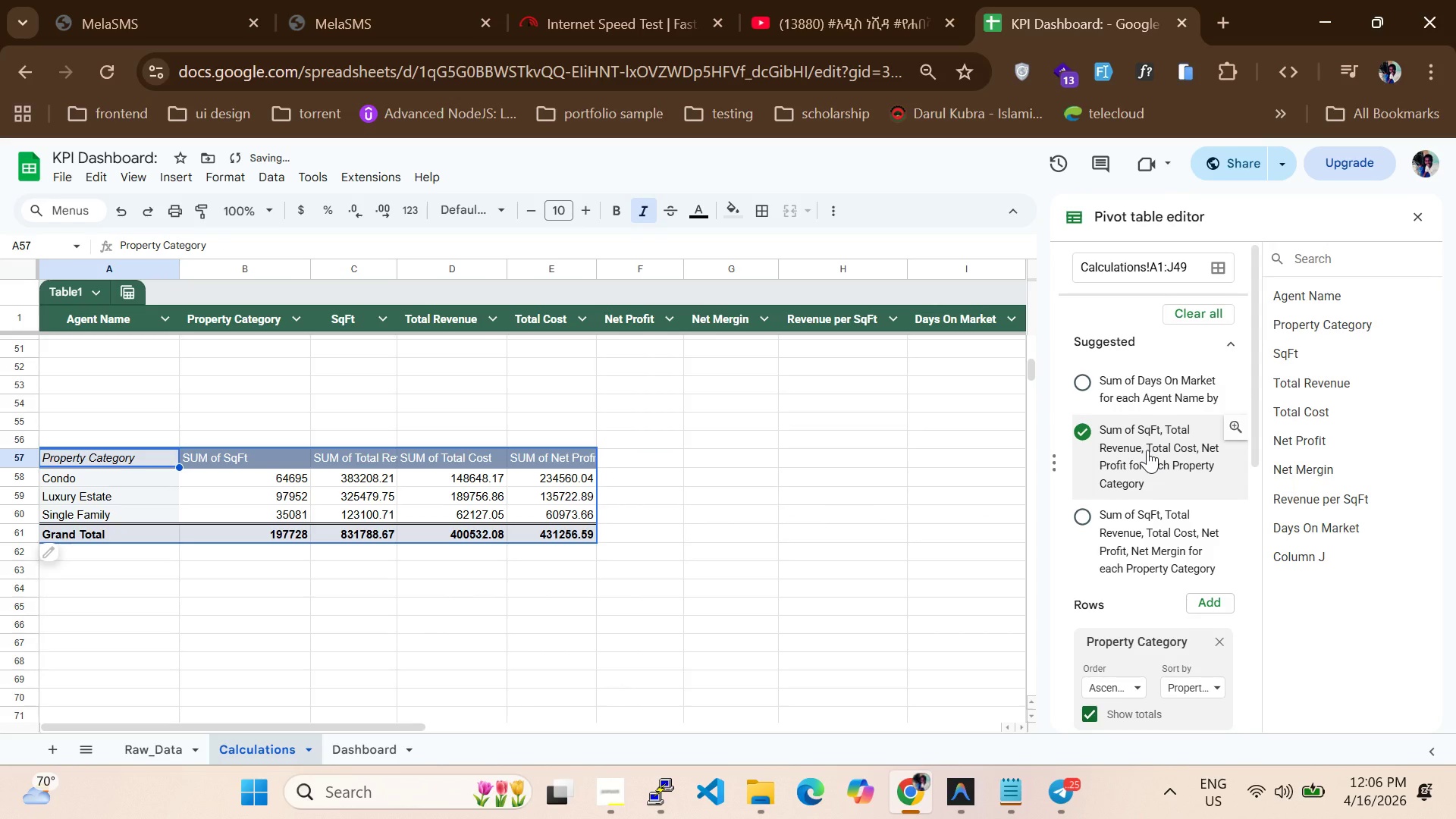 
scroll: coordinate [1147, 450], scroll_direction: down, amount: 2.0
 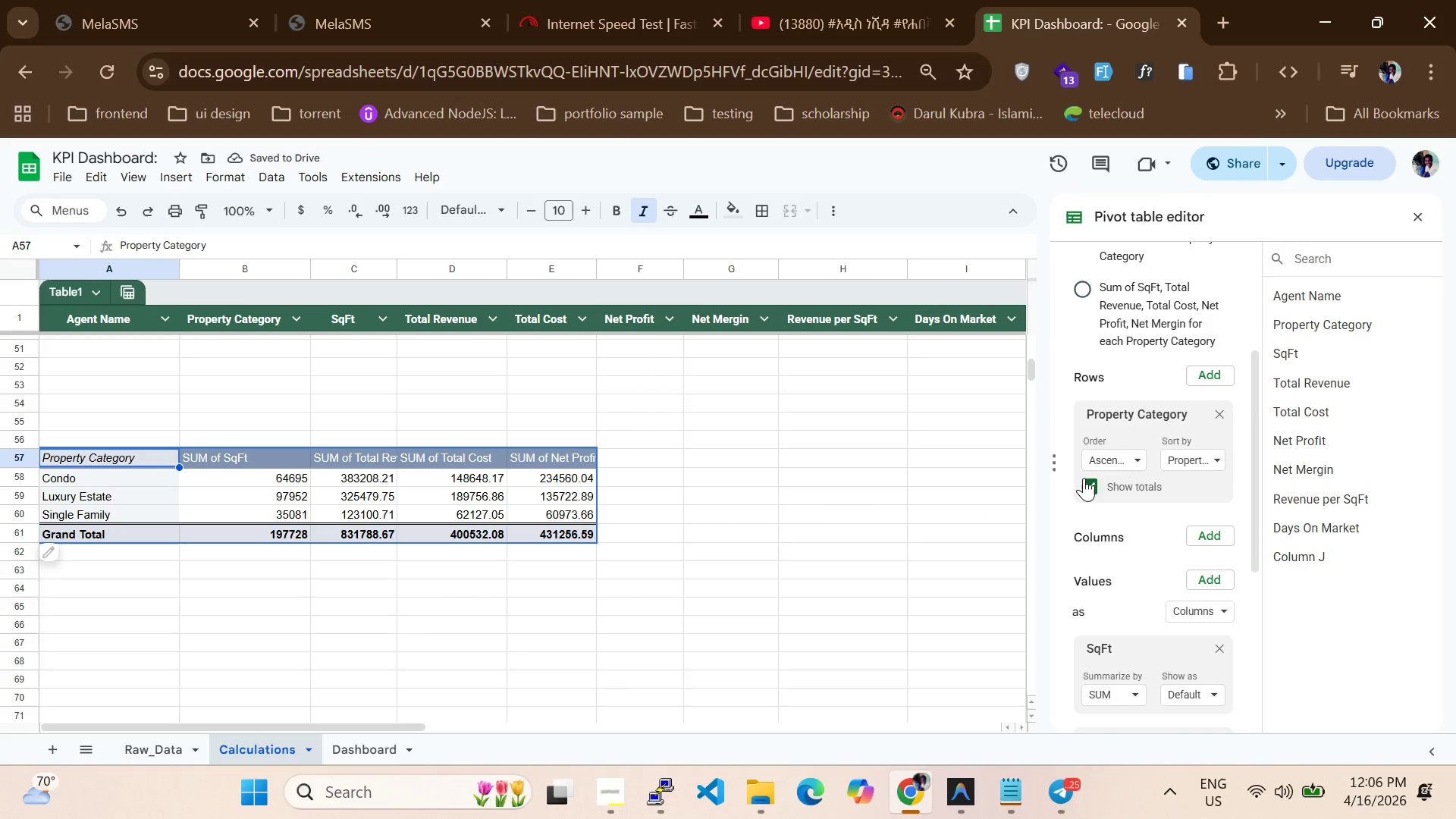 
scroll: coordinate [1119, 443], scroll_direction: up, amount: 1.0
 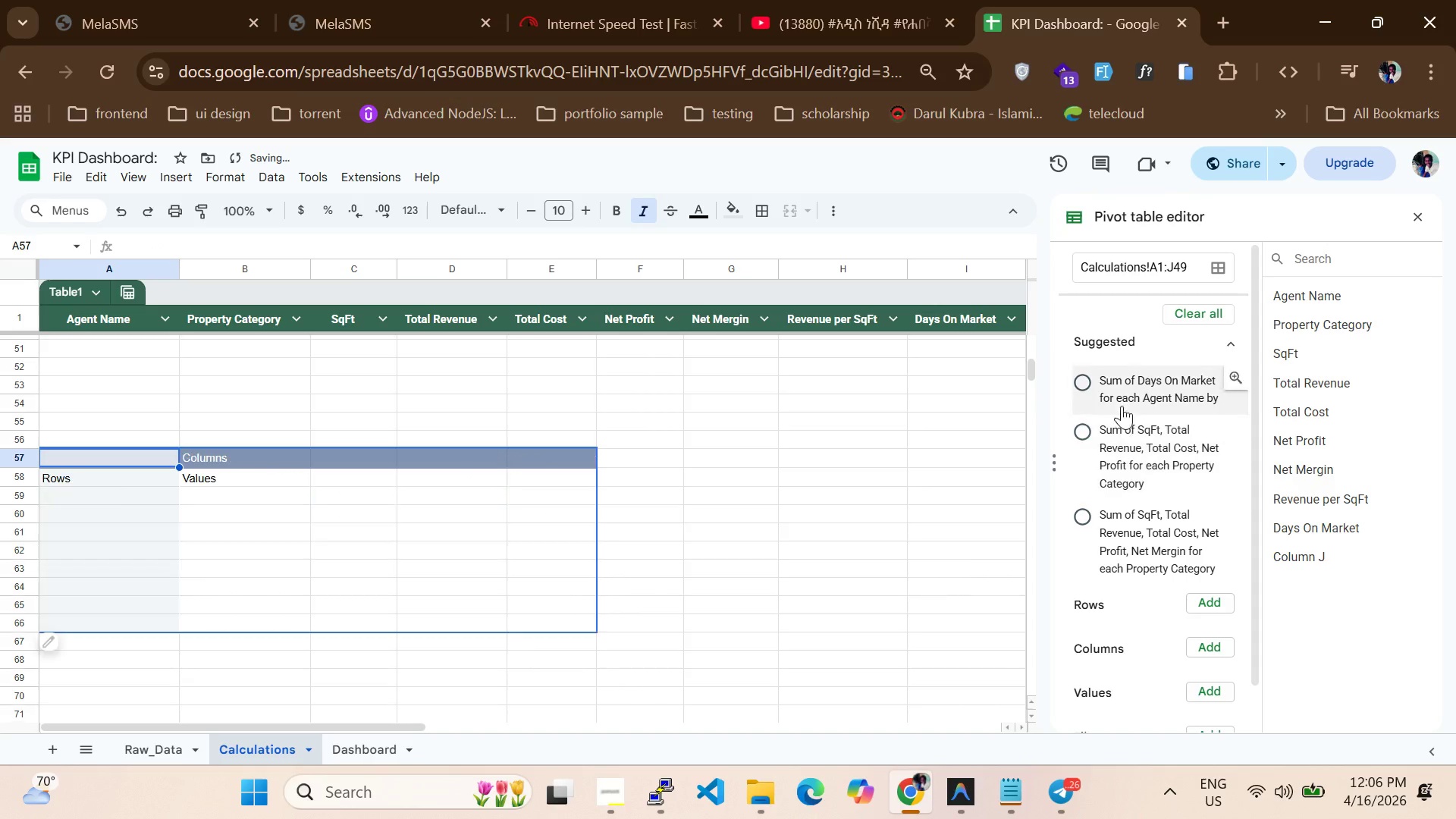 
double_click([1125, 398])
 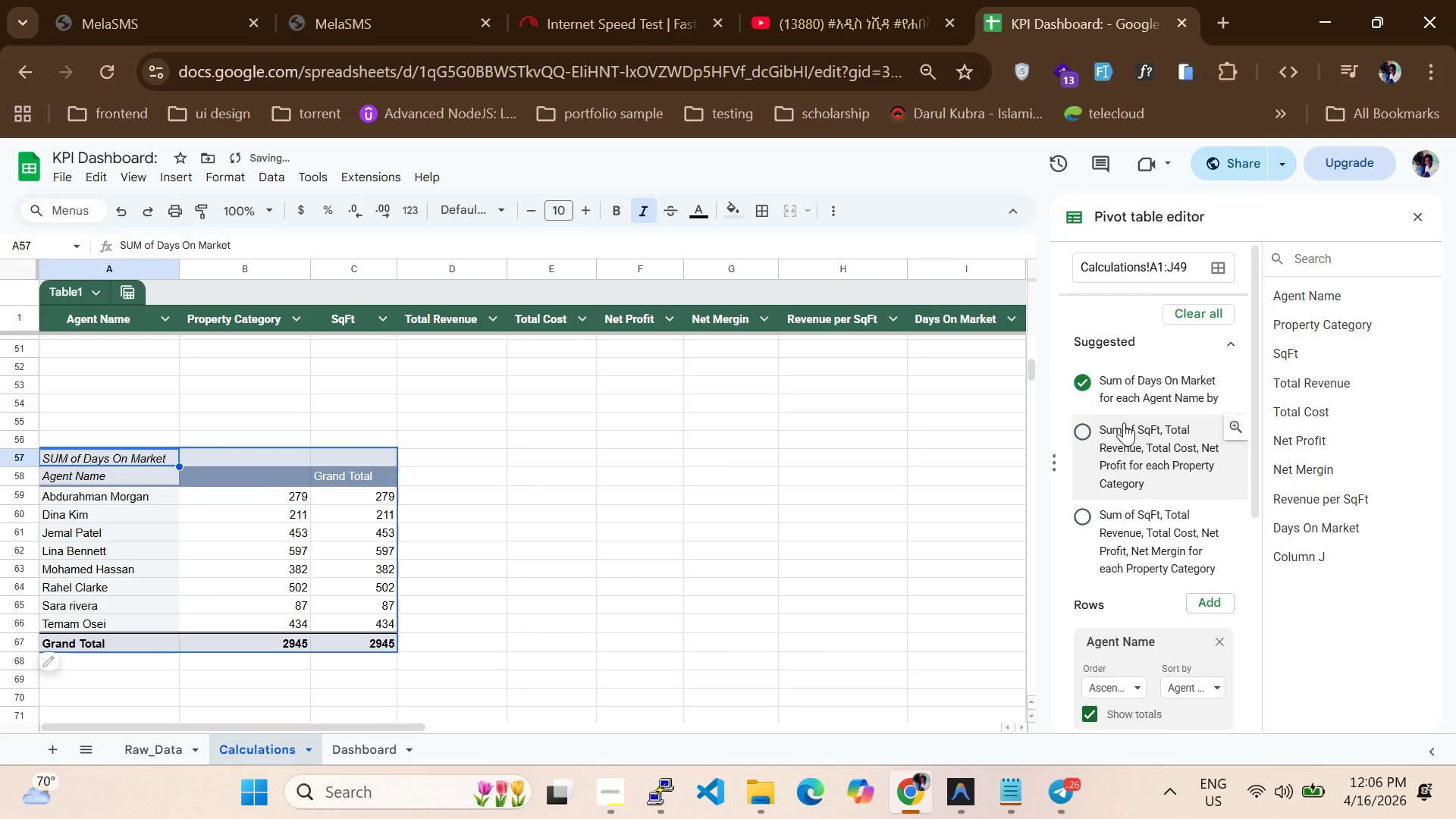 
scroll: coordinate [1127, 419], scroll_direction: none, amount: 0.0
 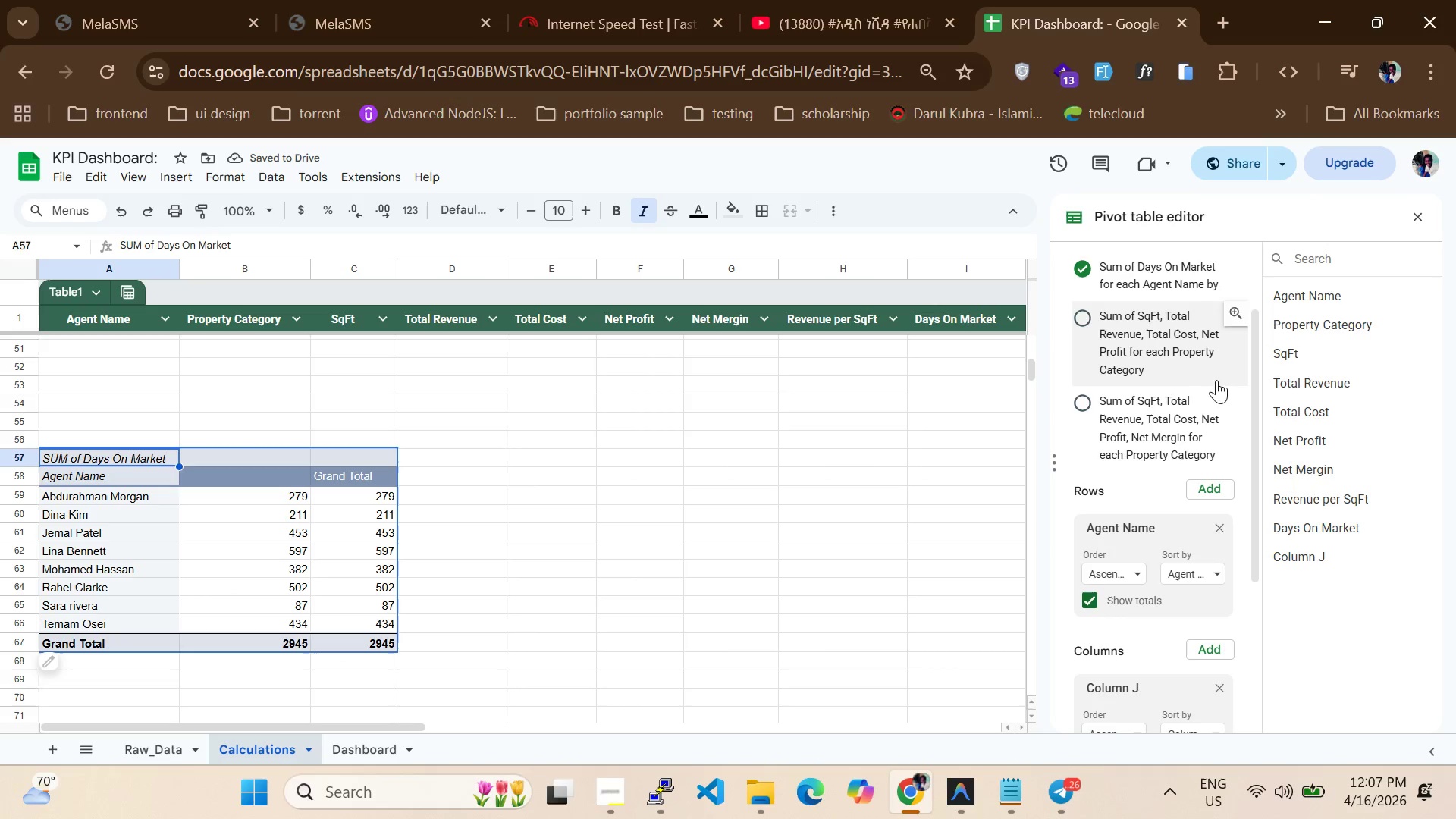 
scroll: coordinate [1115, 497], scroll_direction: down, amount: 3.0
 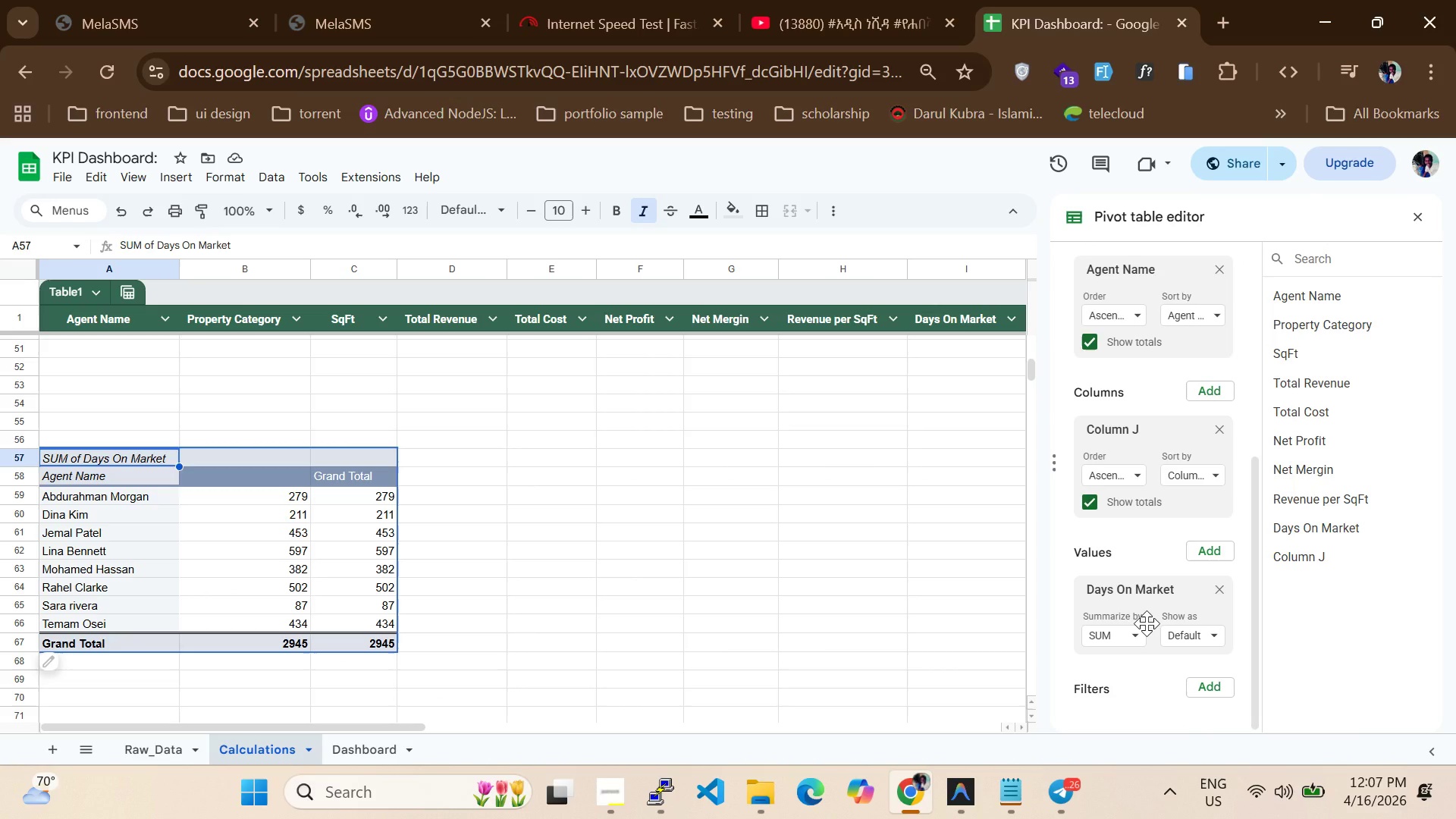 
left_click([1191, 637])
 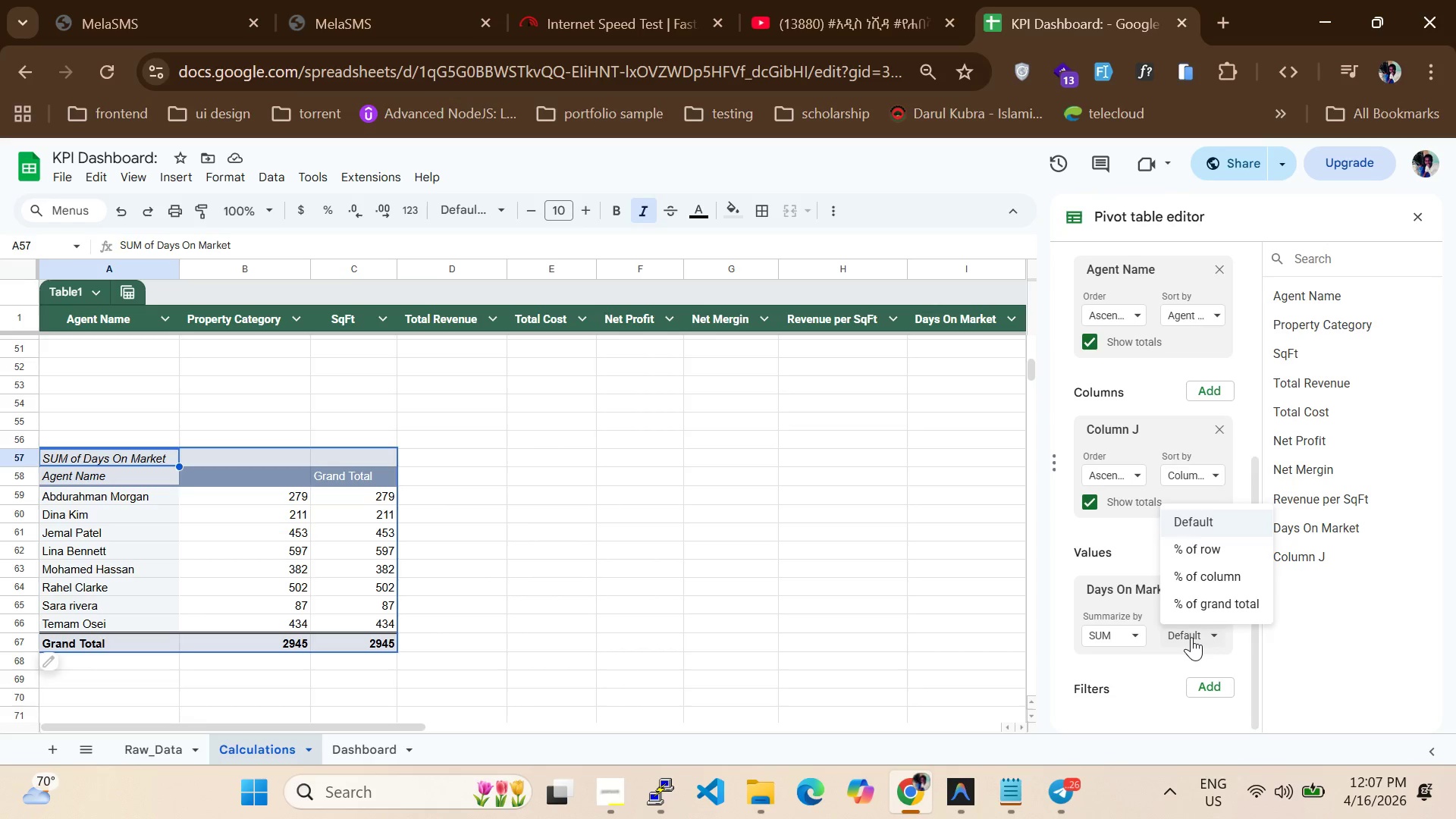 
left_click([1191, 637])
 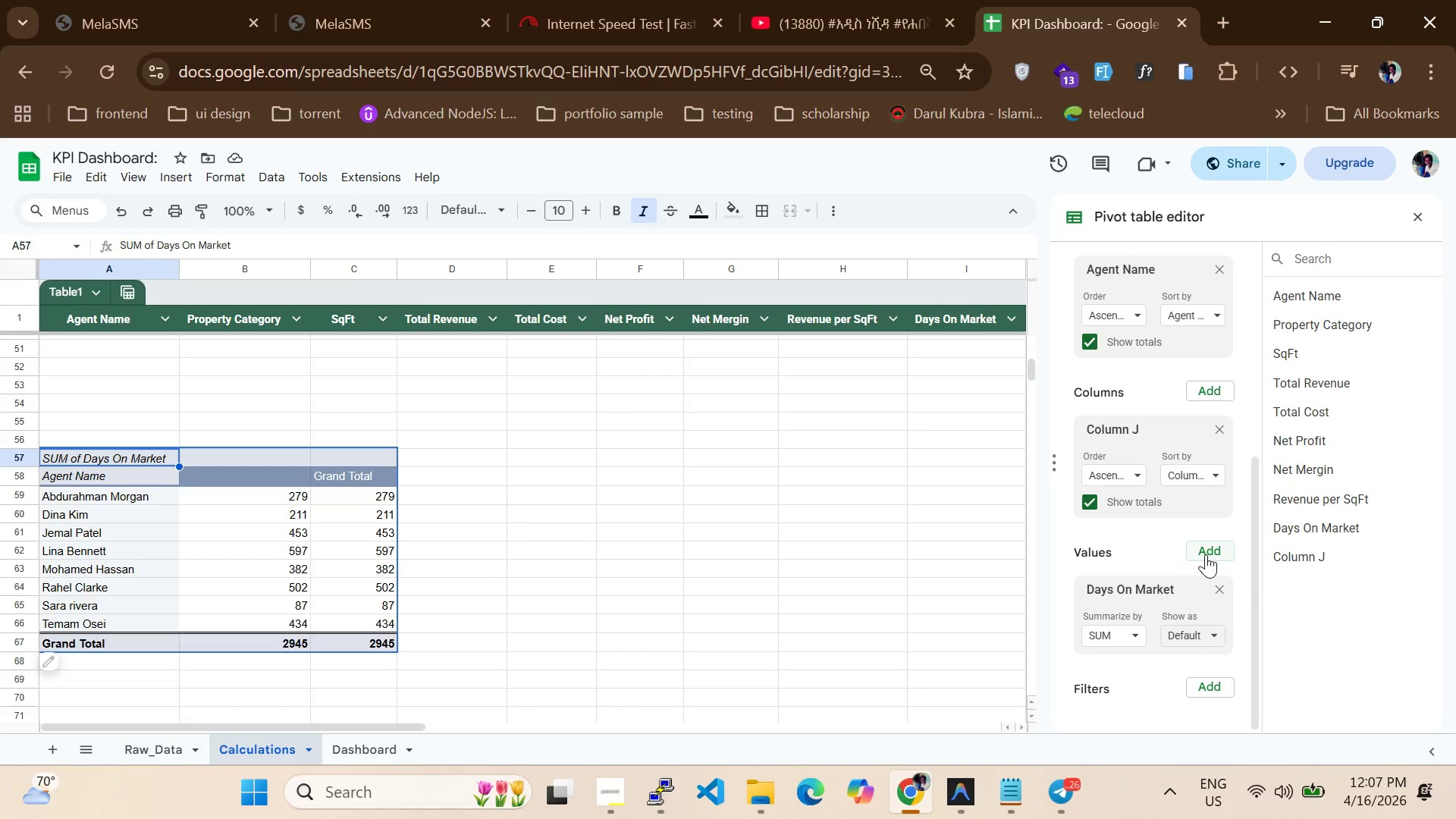 
left_click([1207, 552])
 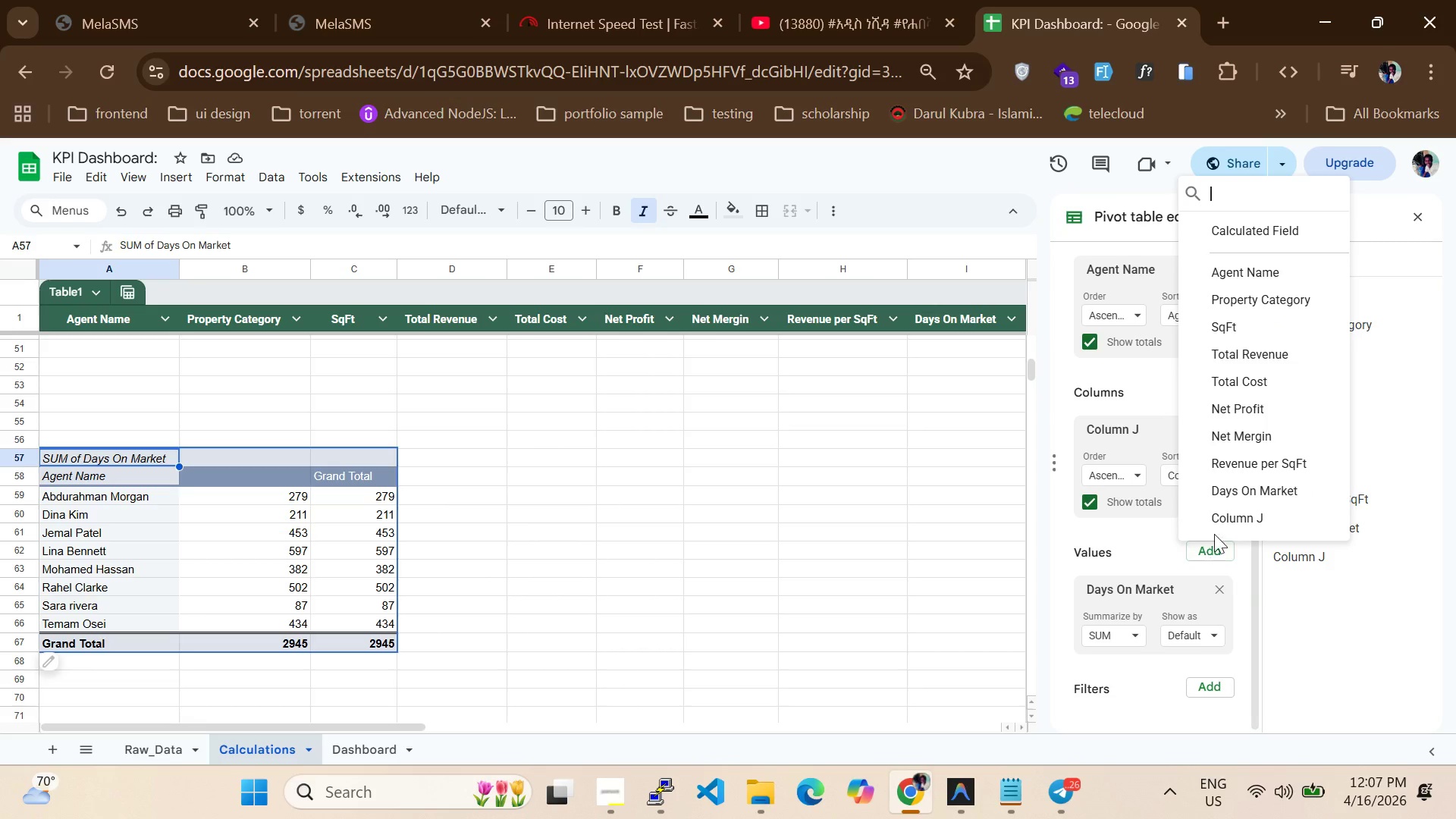 
left_click([1243, 440])
 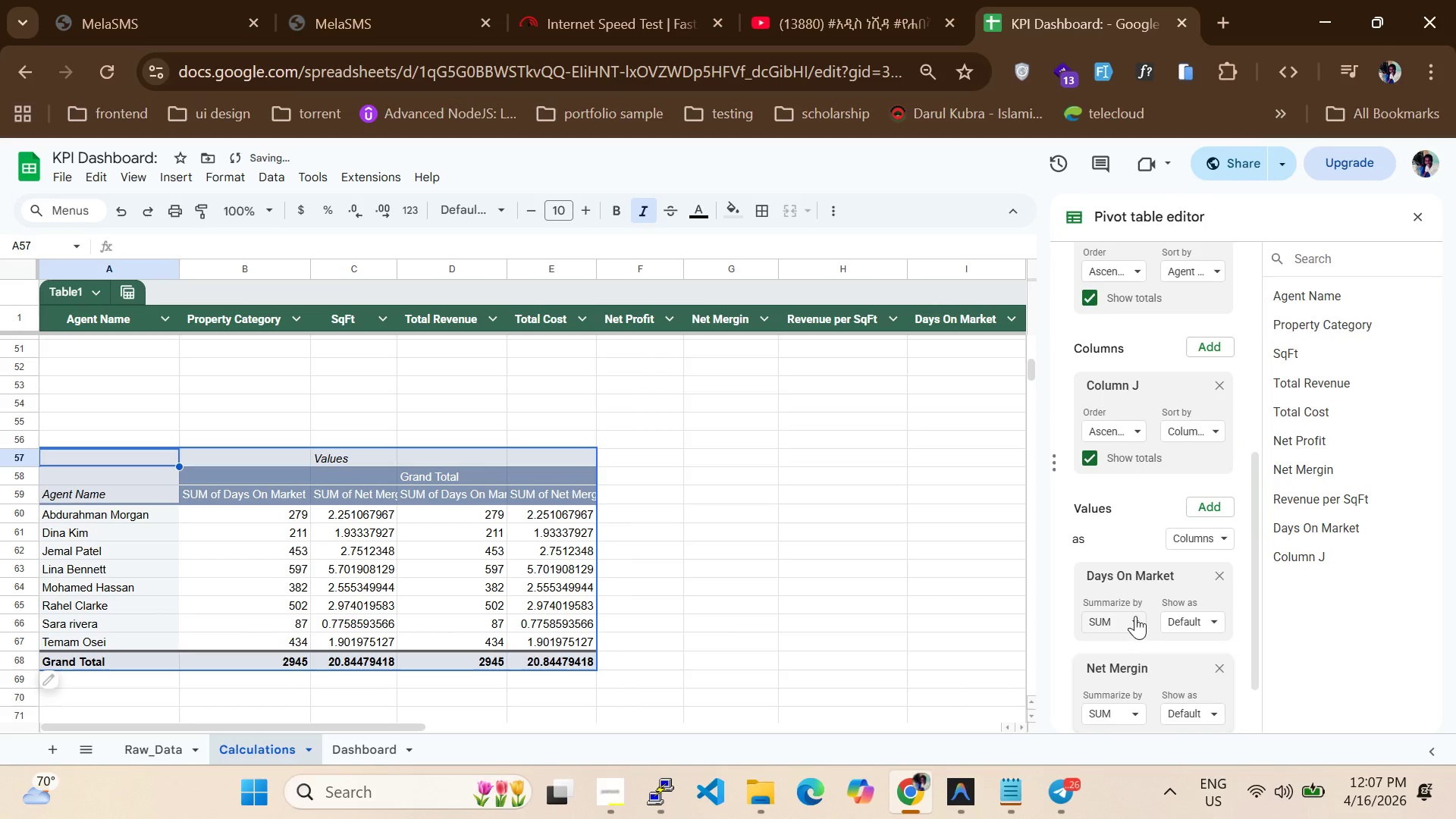 
scroll: coordinate [1135, 616], scroll_direction: down, amount: 1.0
 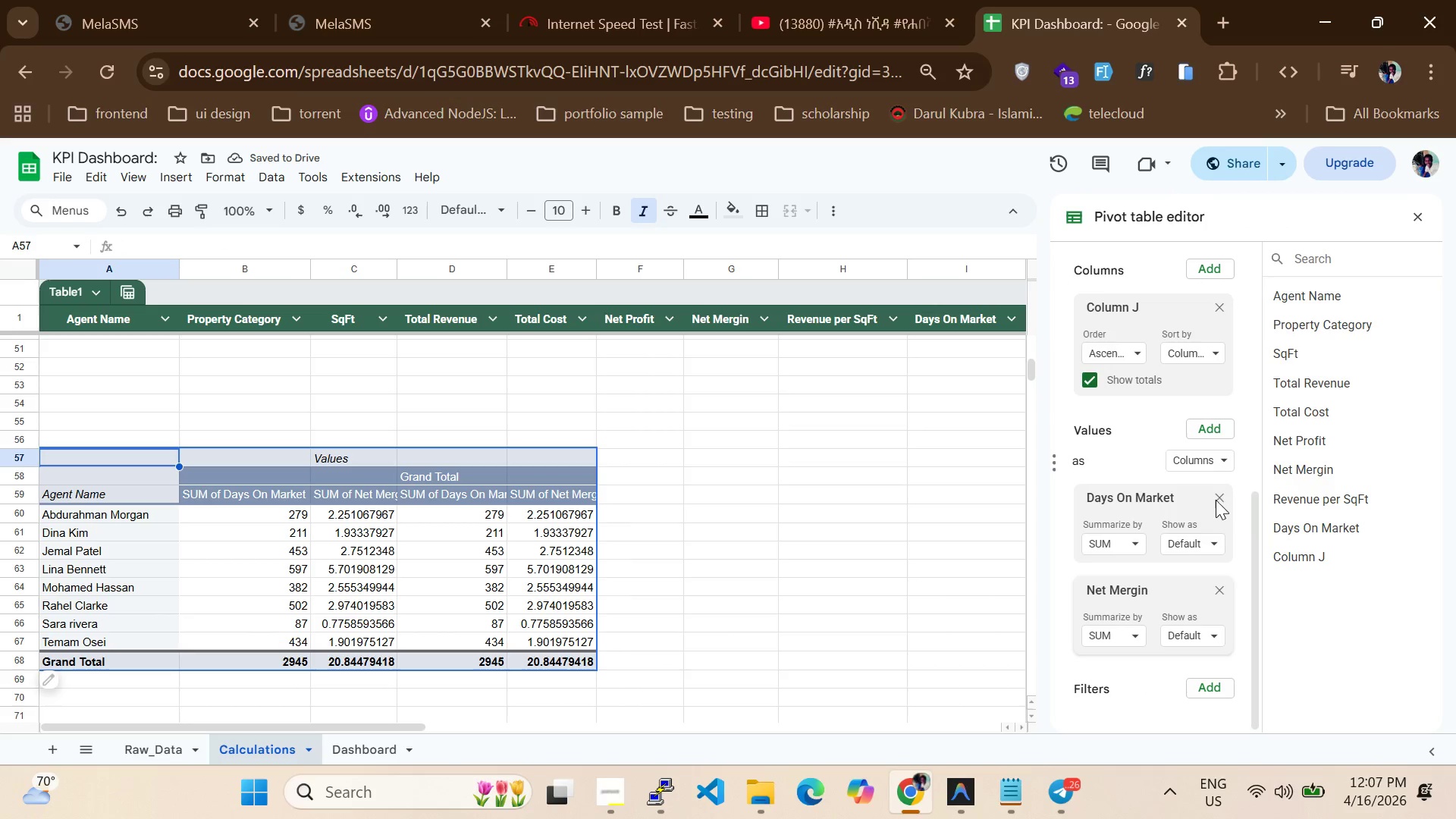 
left_click([1221, 497])
 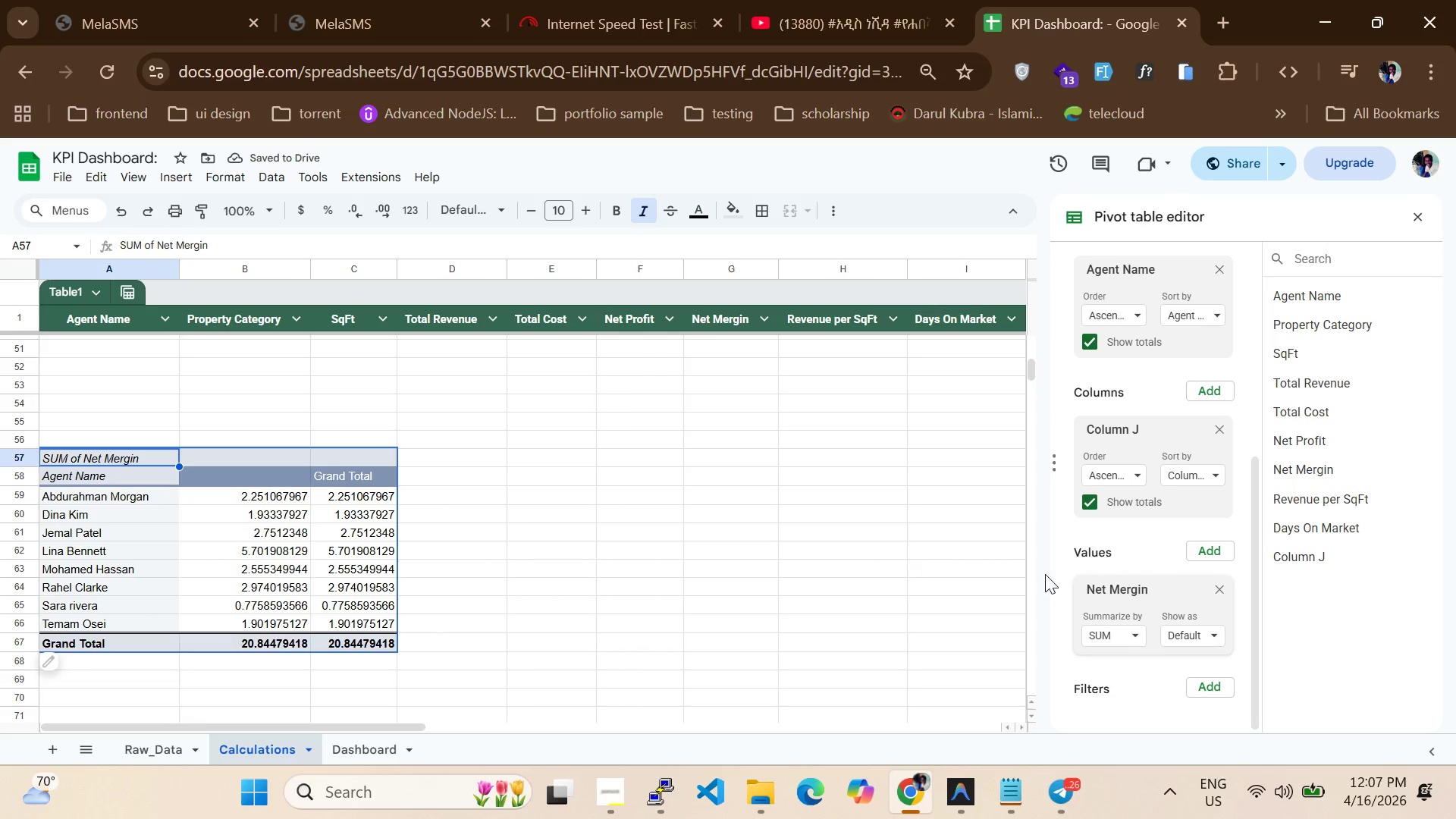 
double_click([1181, 639])
 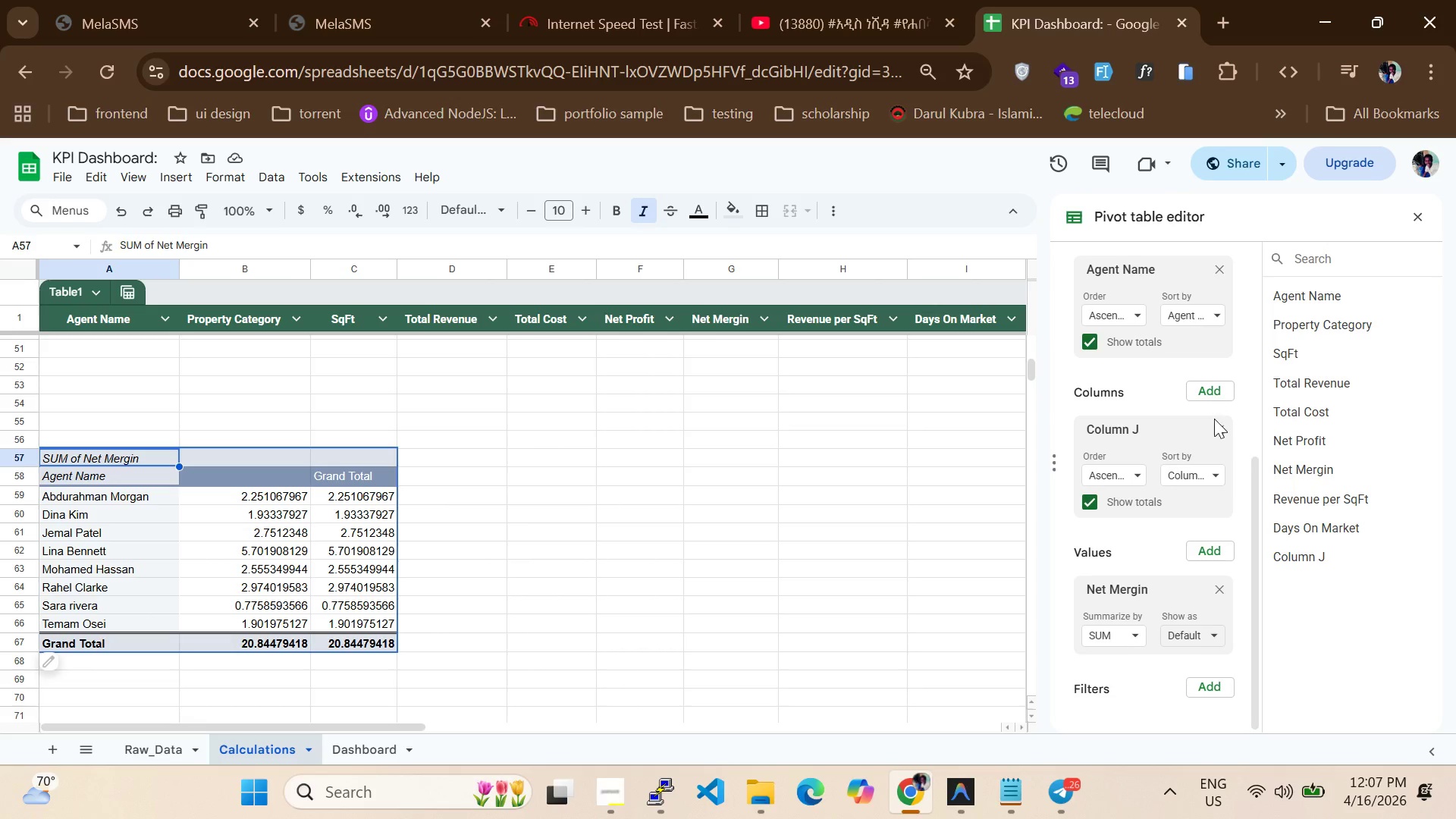 
left_click([1221, 426])
 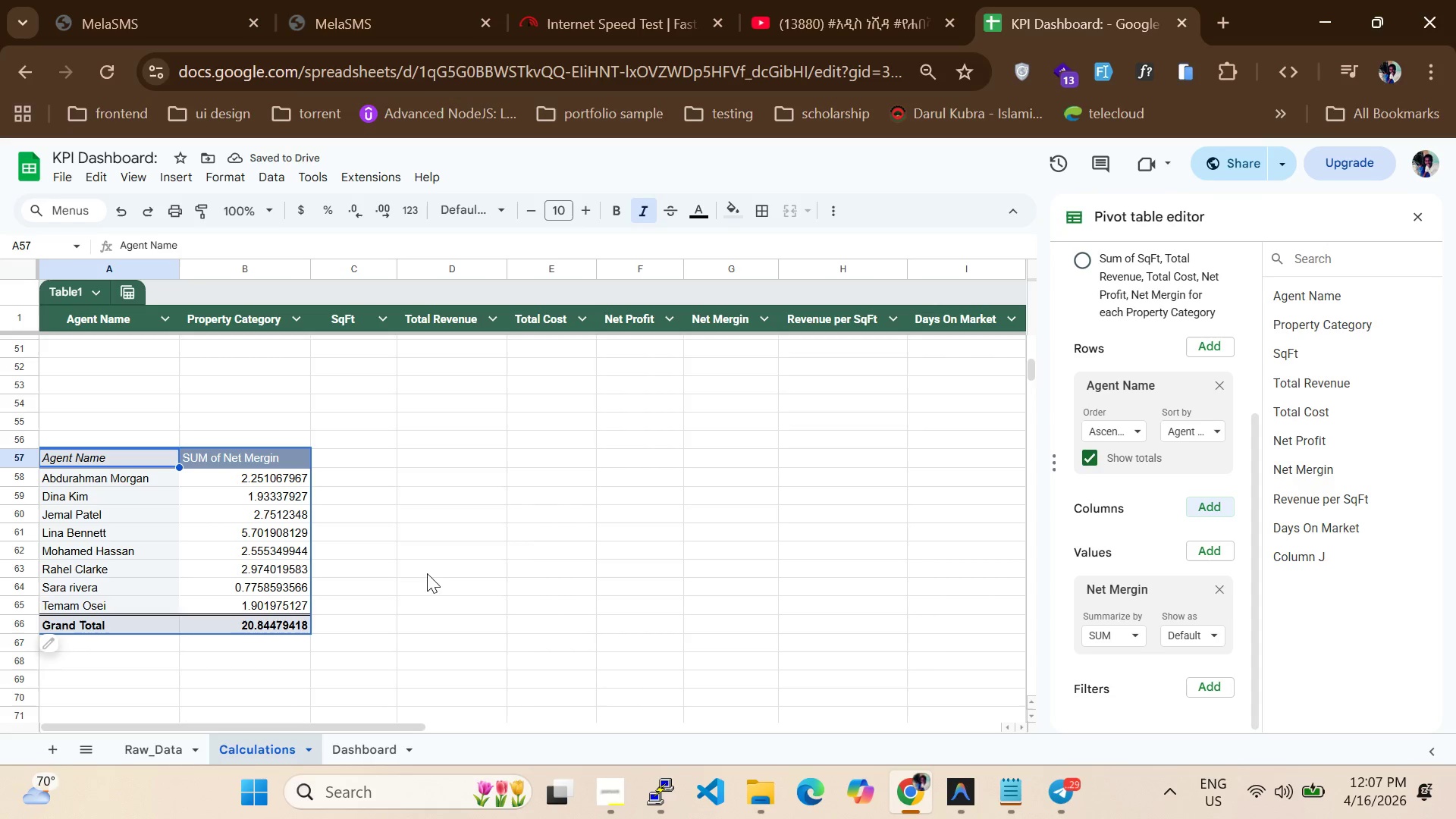 
wait(7.06)
 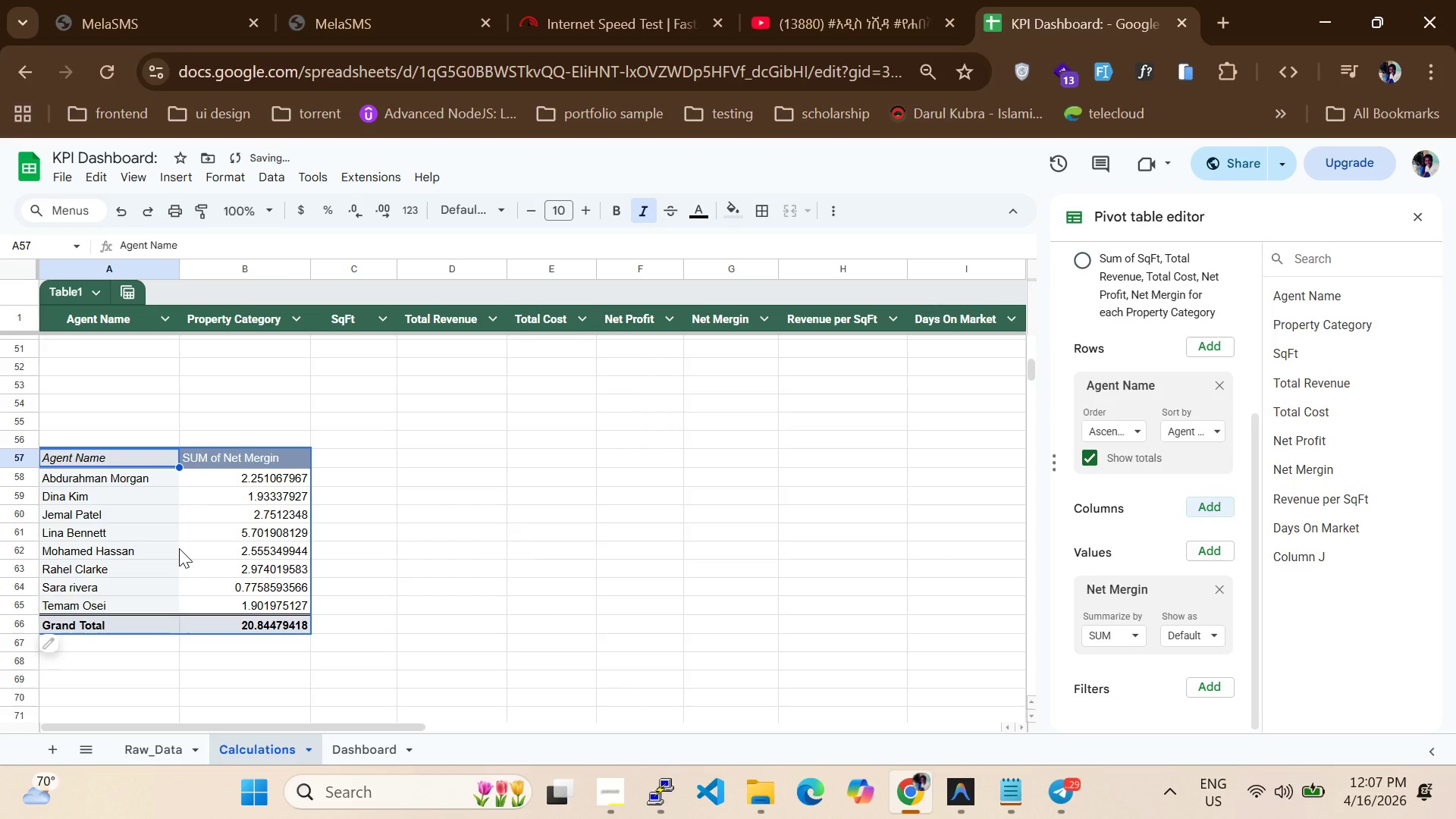 
scroll: coordinate [1109, 540], scroll_direction: down, amount: 1.0
 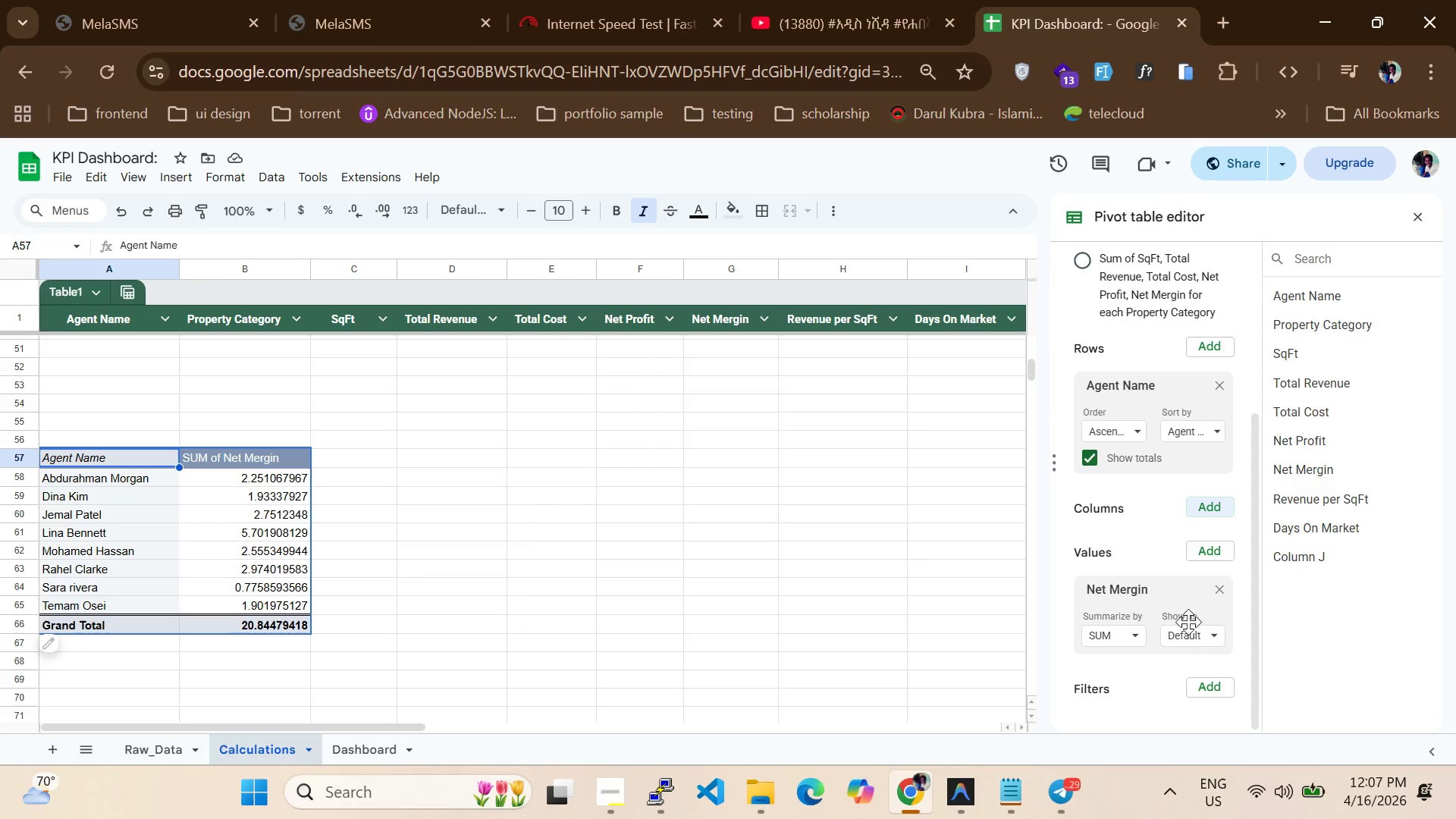 
wait(5.0)
 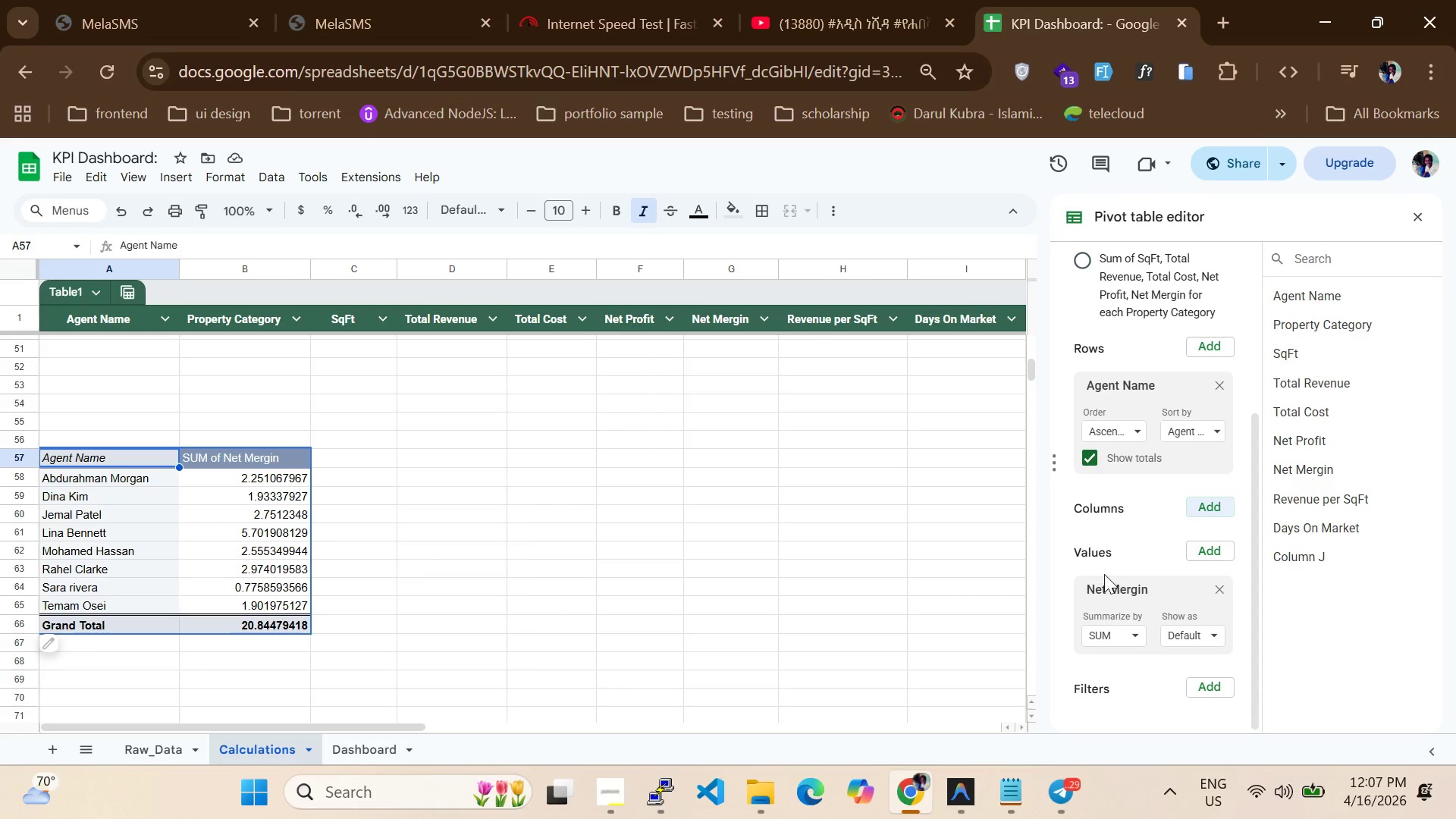 
double_click([1188, 634])
 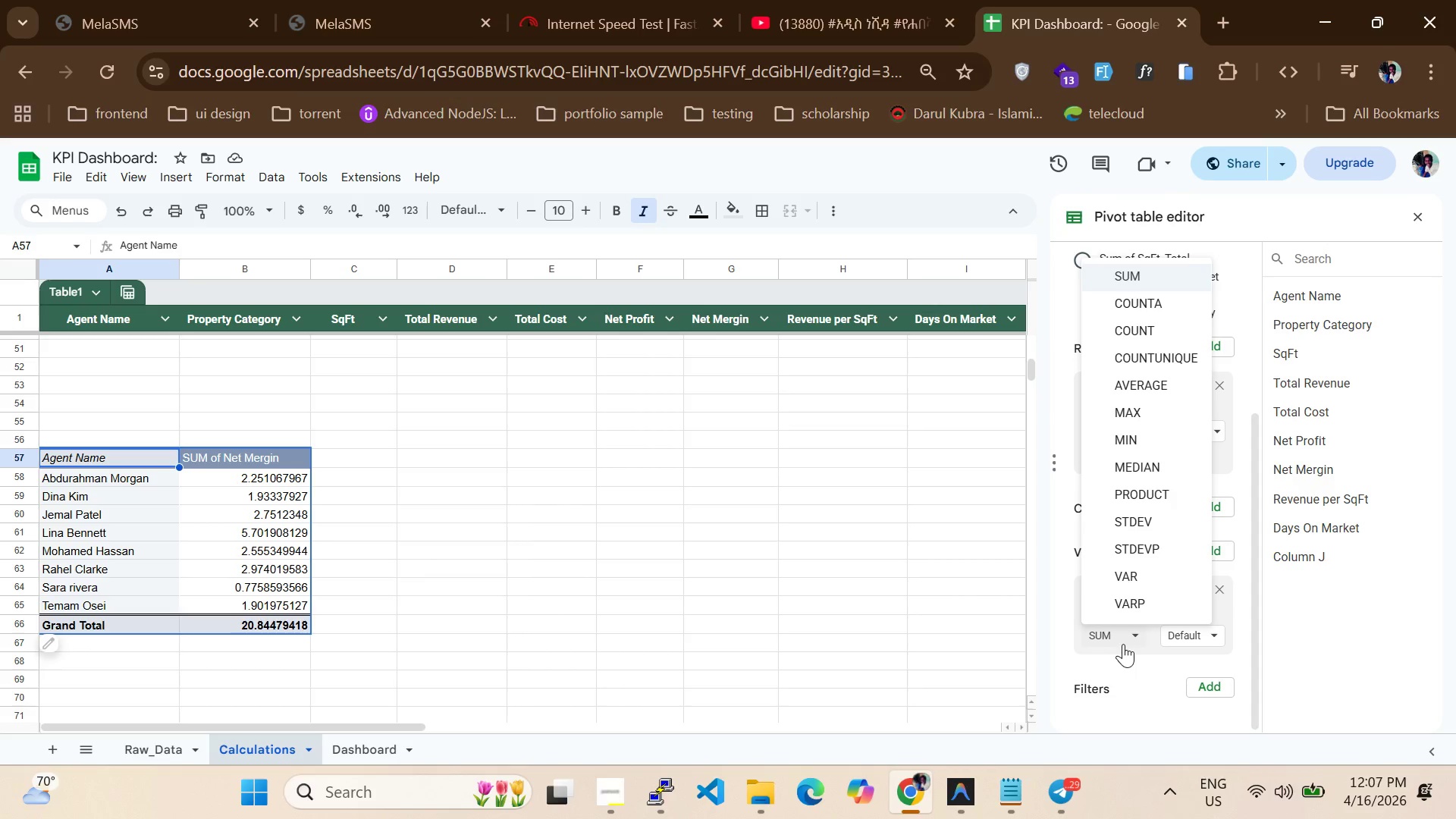 
double_click([1123, 644])
 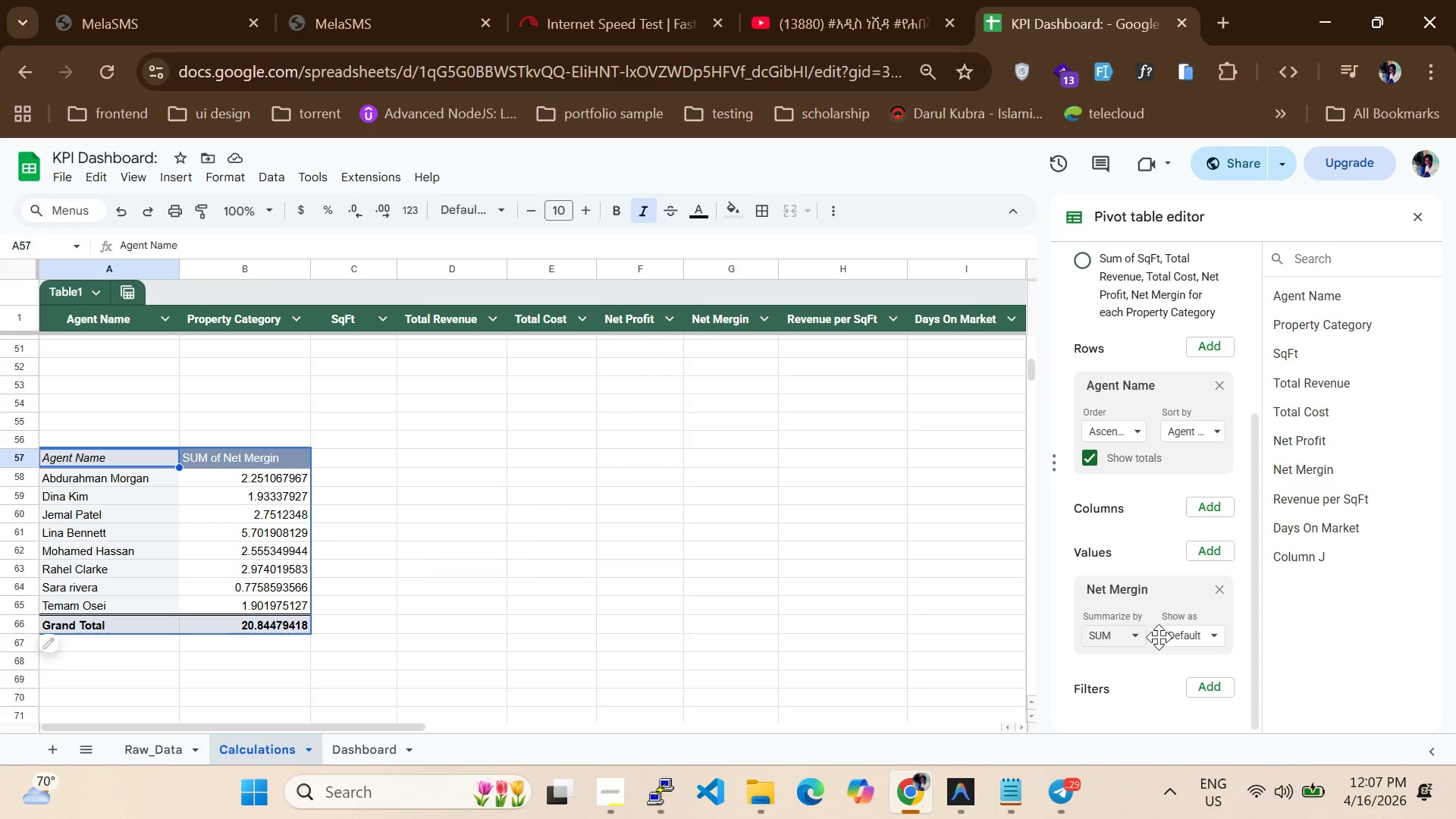 
scroll: coordinate [1159, 637], scroll_direction: down, amount: 1.0
 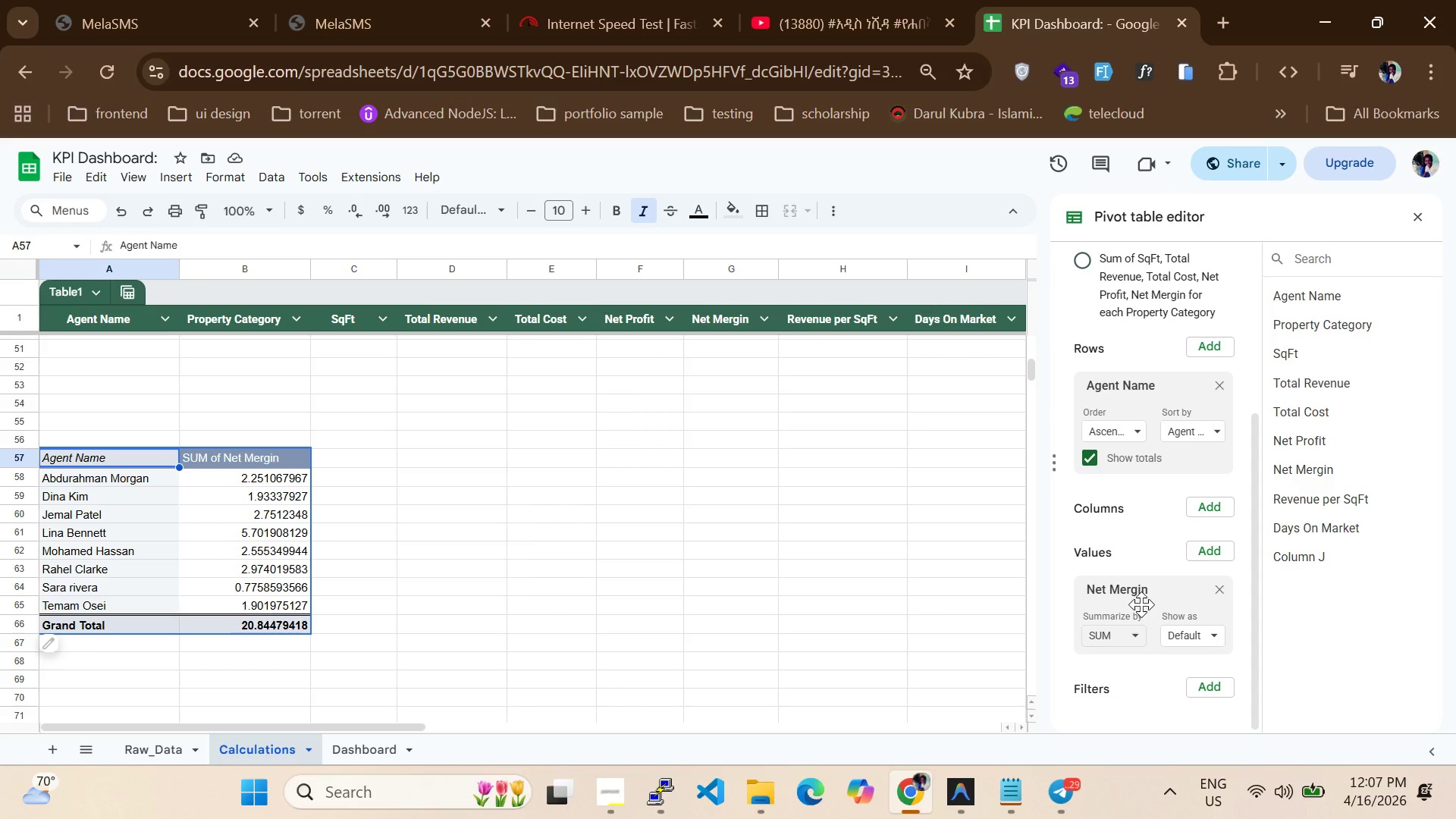 
wait(15.24)
 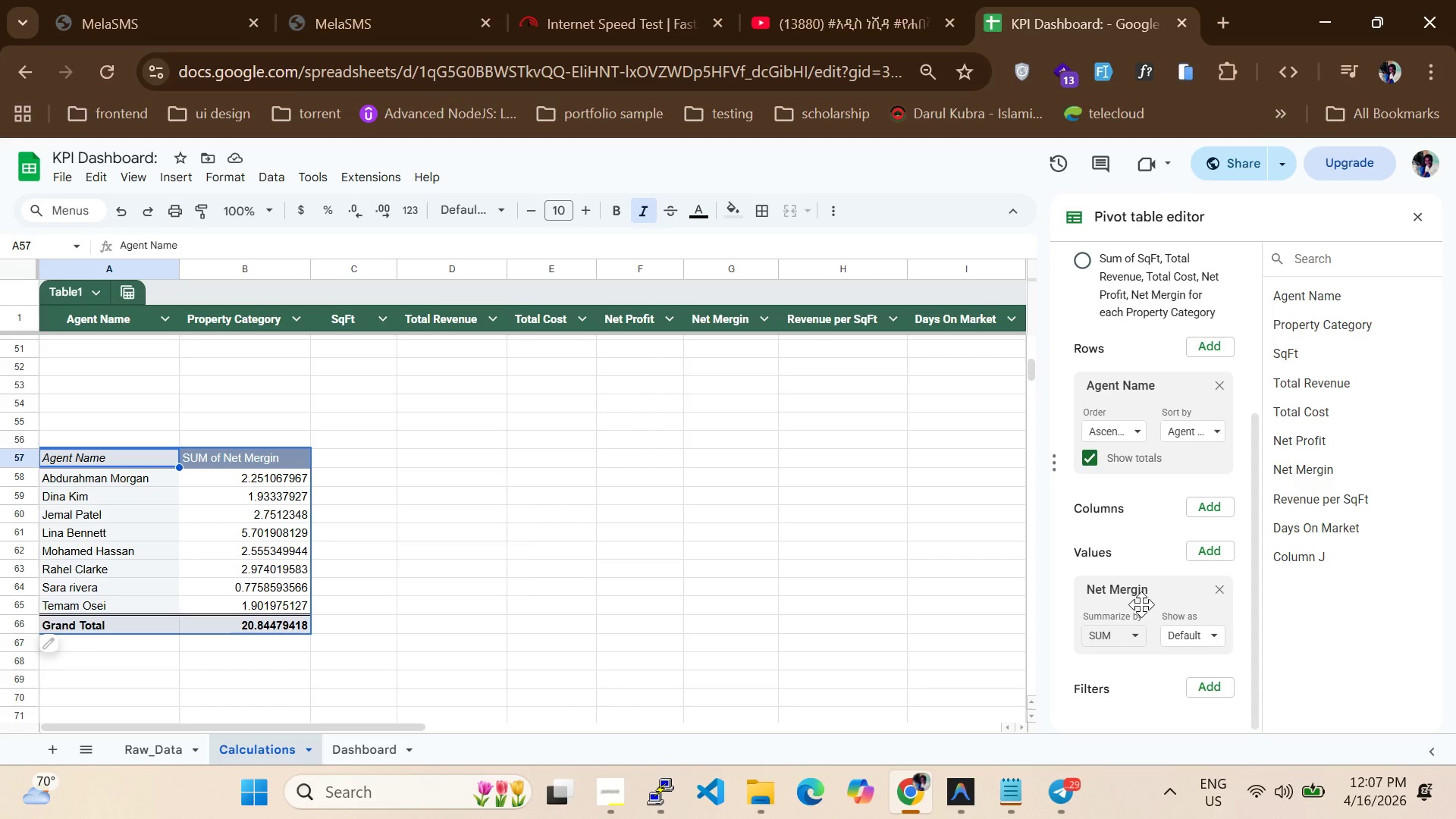 
scroll: coordinate [1131, 552], scroll_direction: down, amount: 4.0
 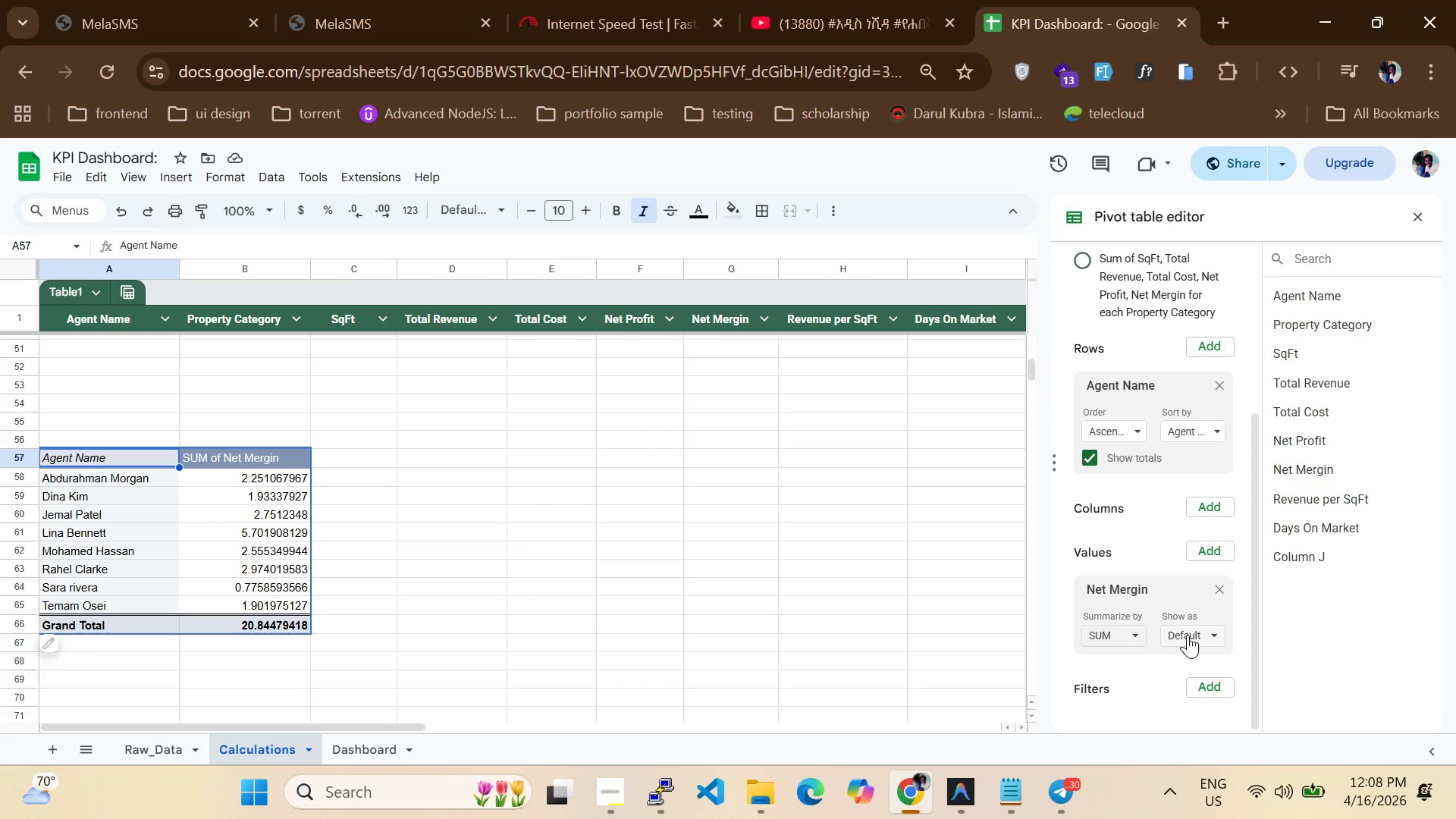 
wait(6.4)
 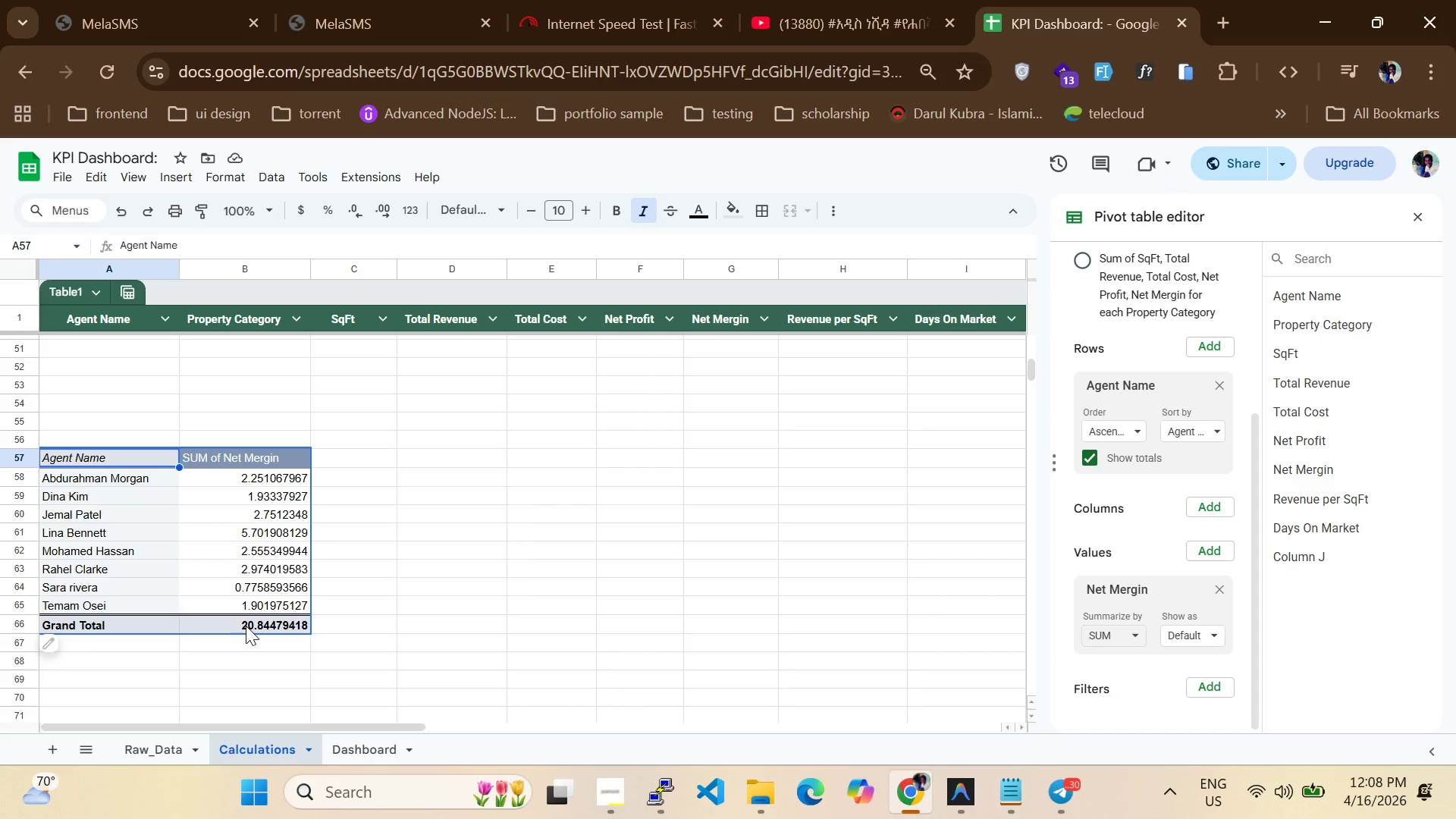 
left_click([1207, 688])
 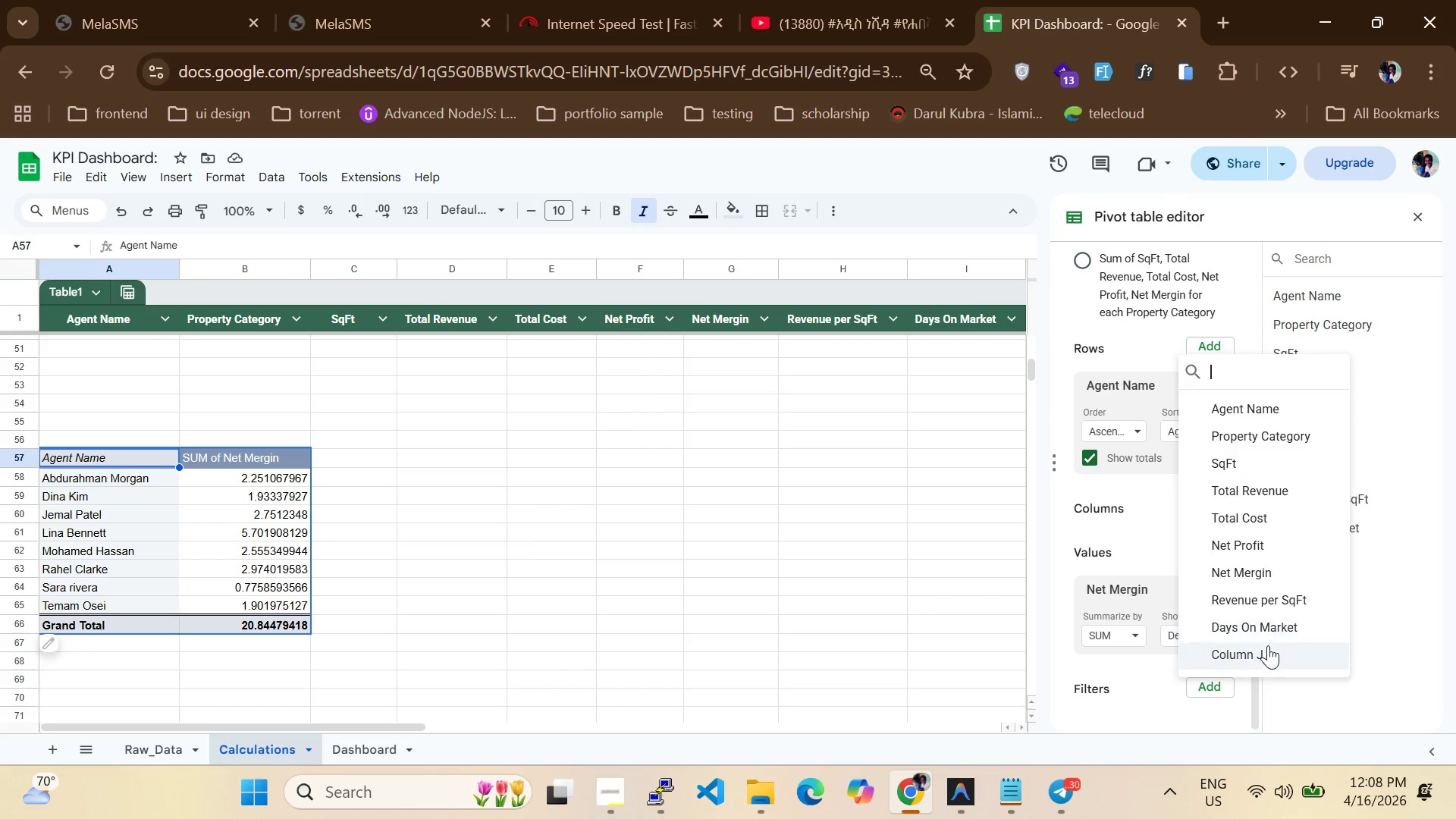 
left_click([1270, 573])
 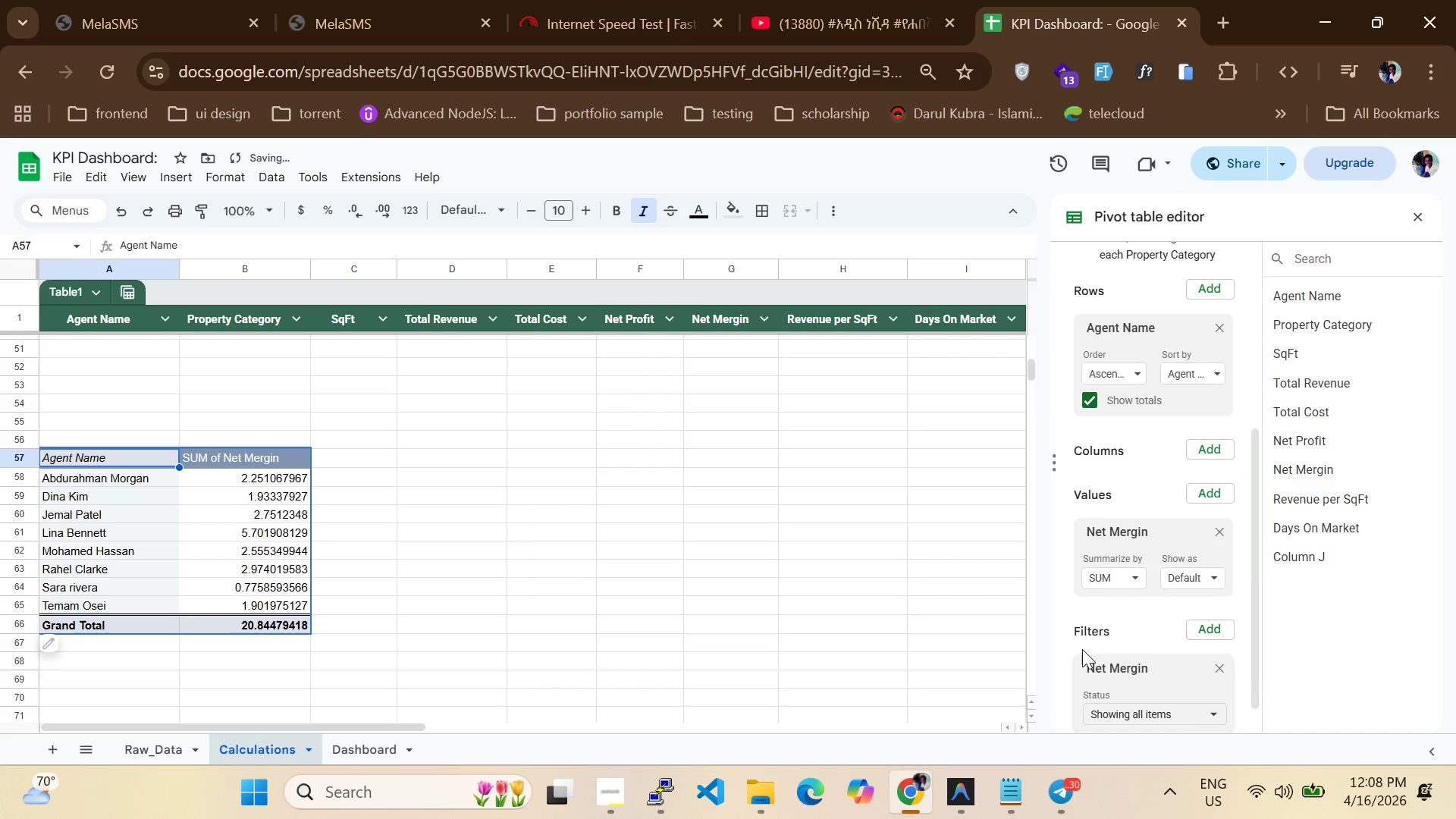 
scroll: coordinate [1082, 651], scroll_direction: down, amount: 2.0
 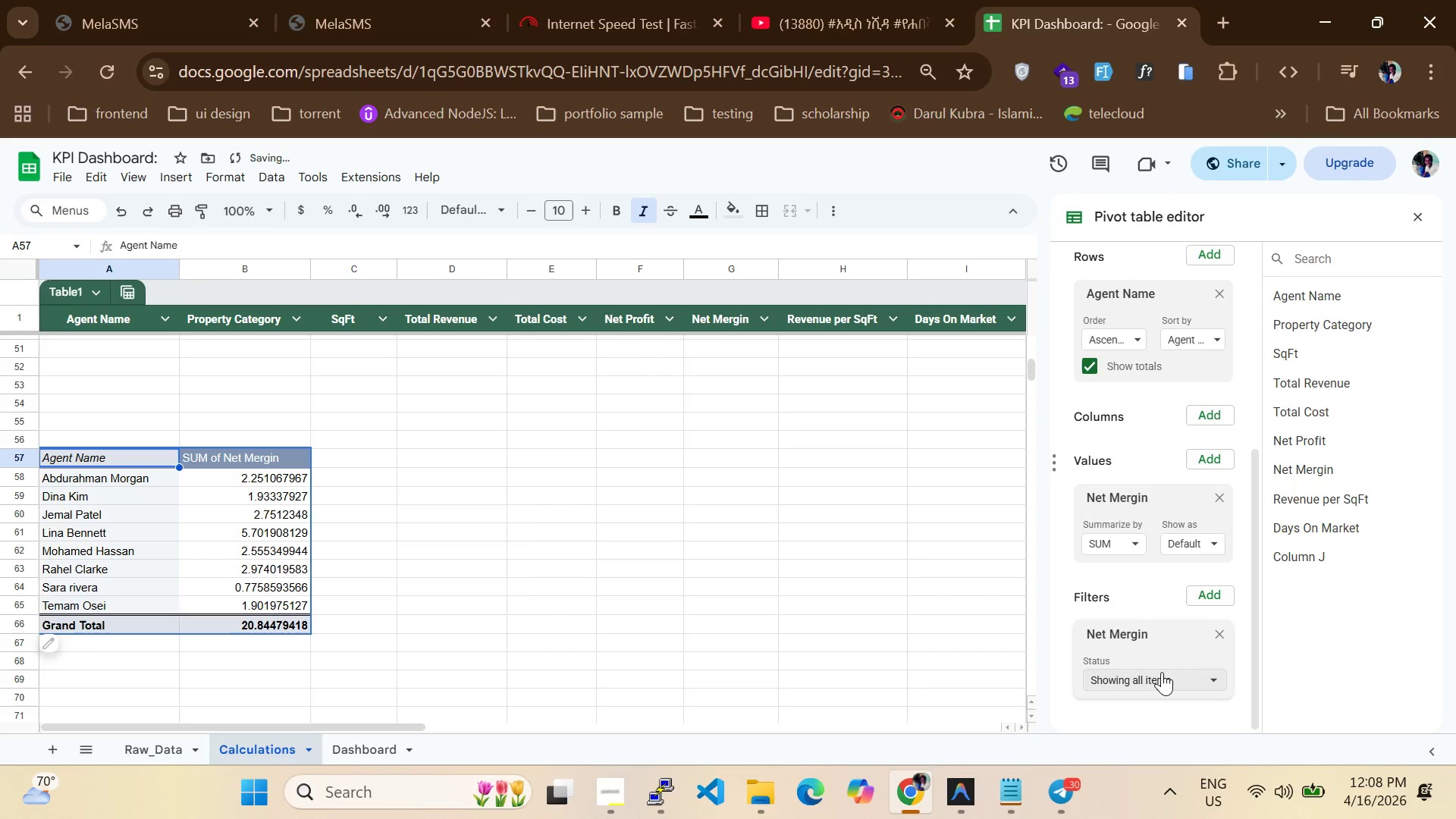 
left_click([1162, 672])
 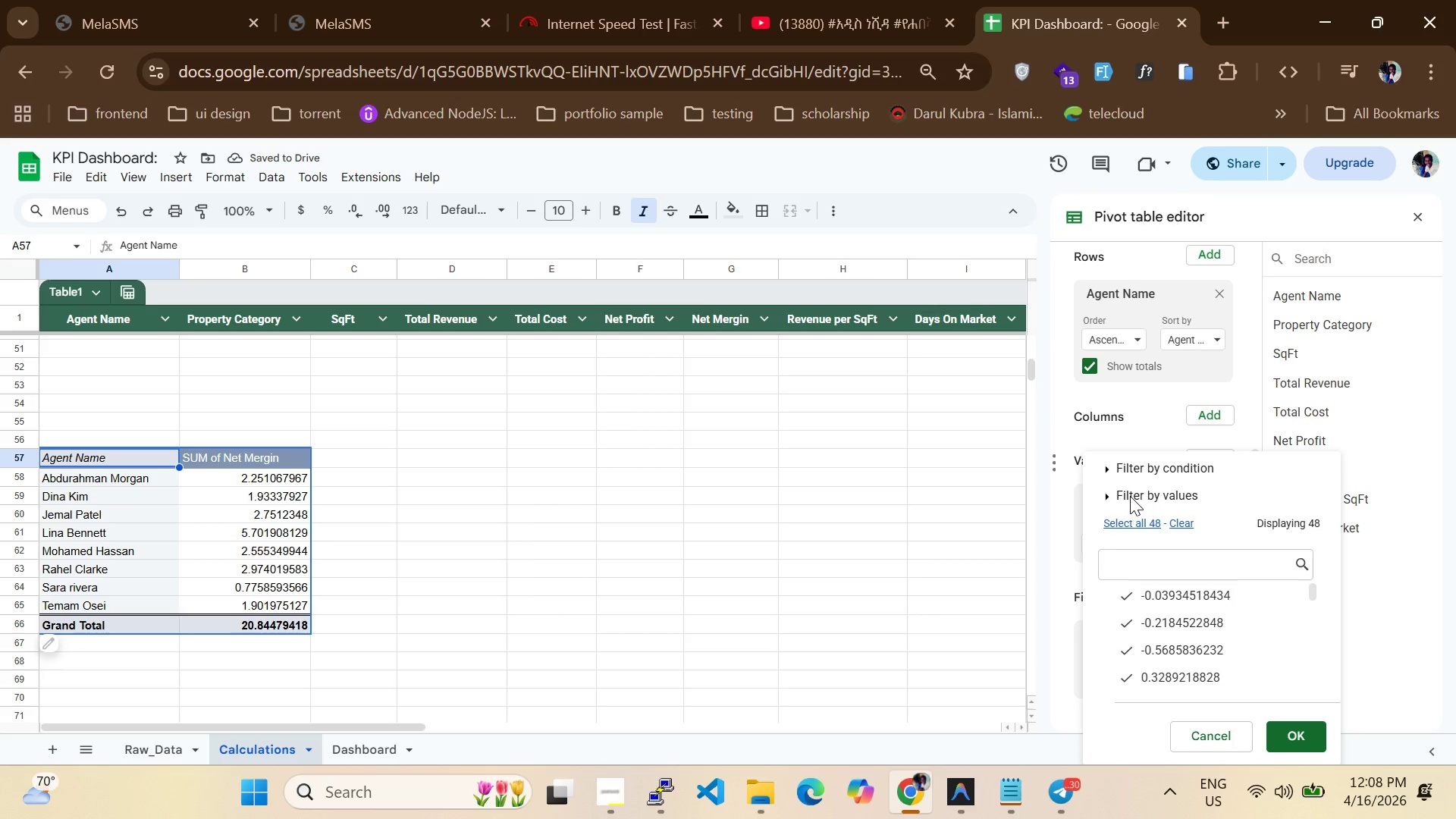 
left_click([1123, 521])
 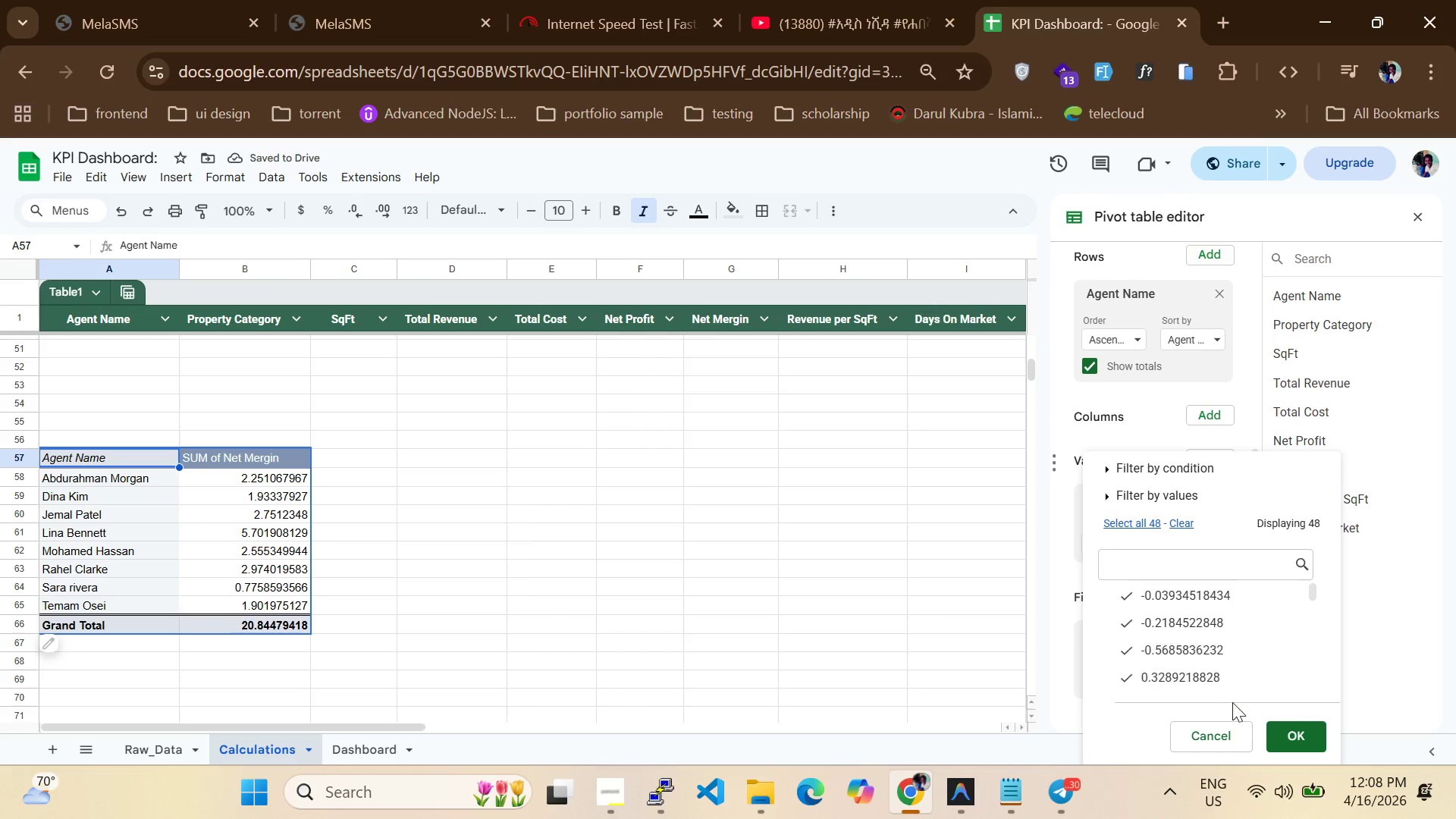 
left_click([1219, 739])
 